 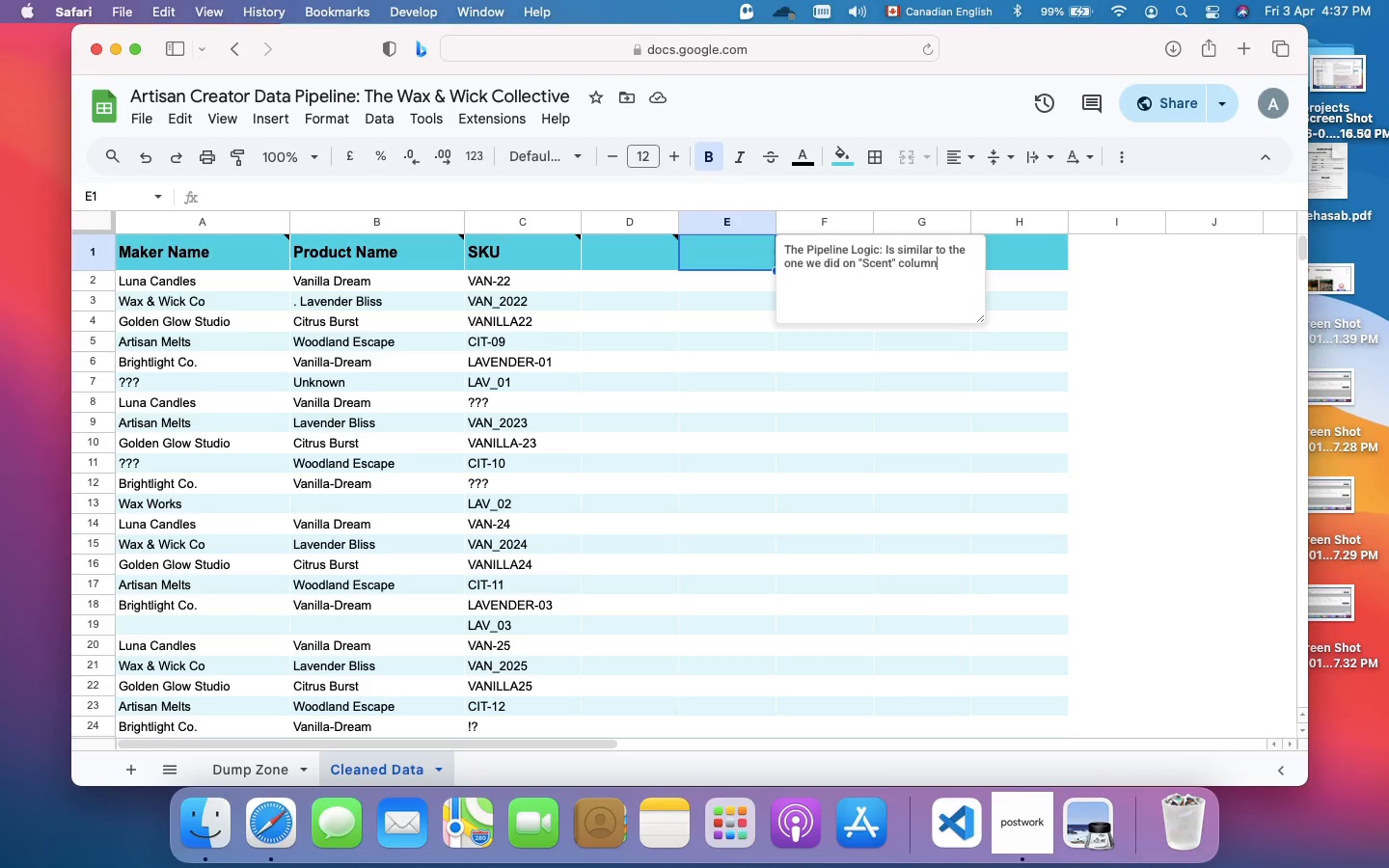 
key(Period)
 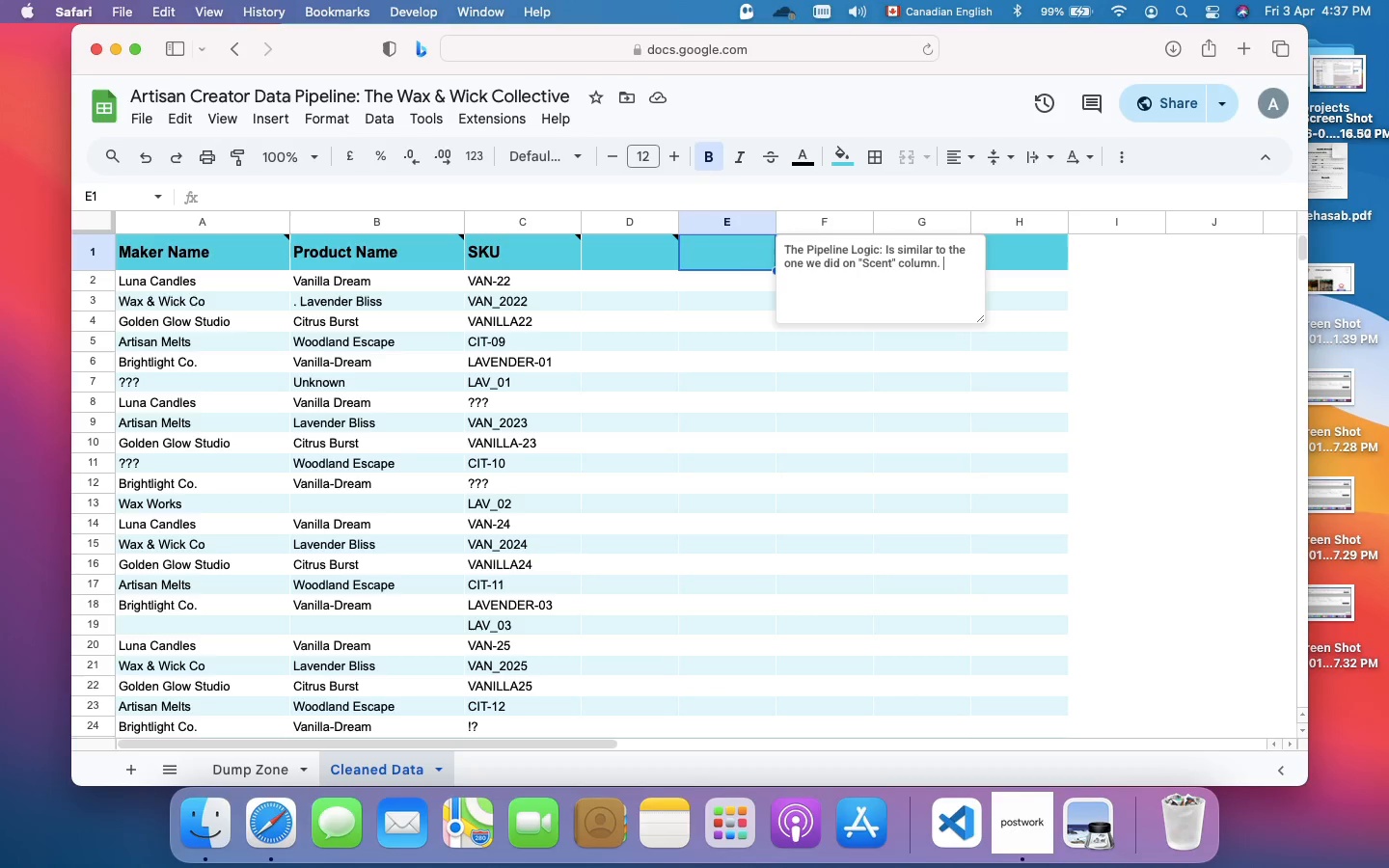 
key(Space)
 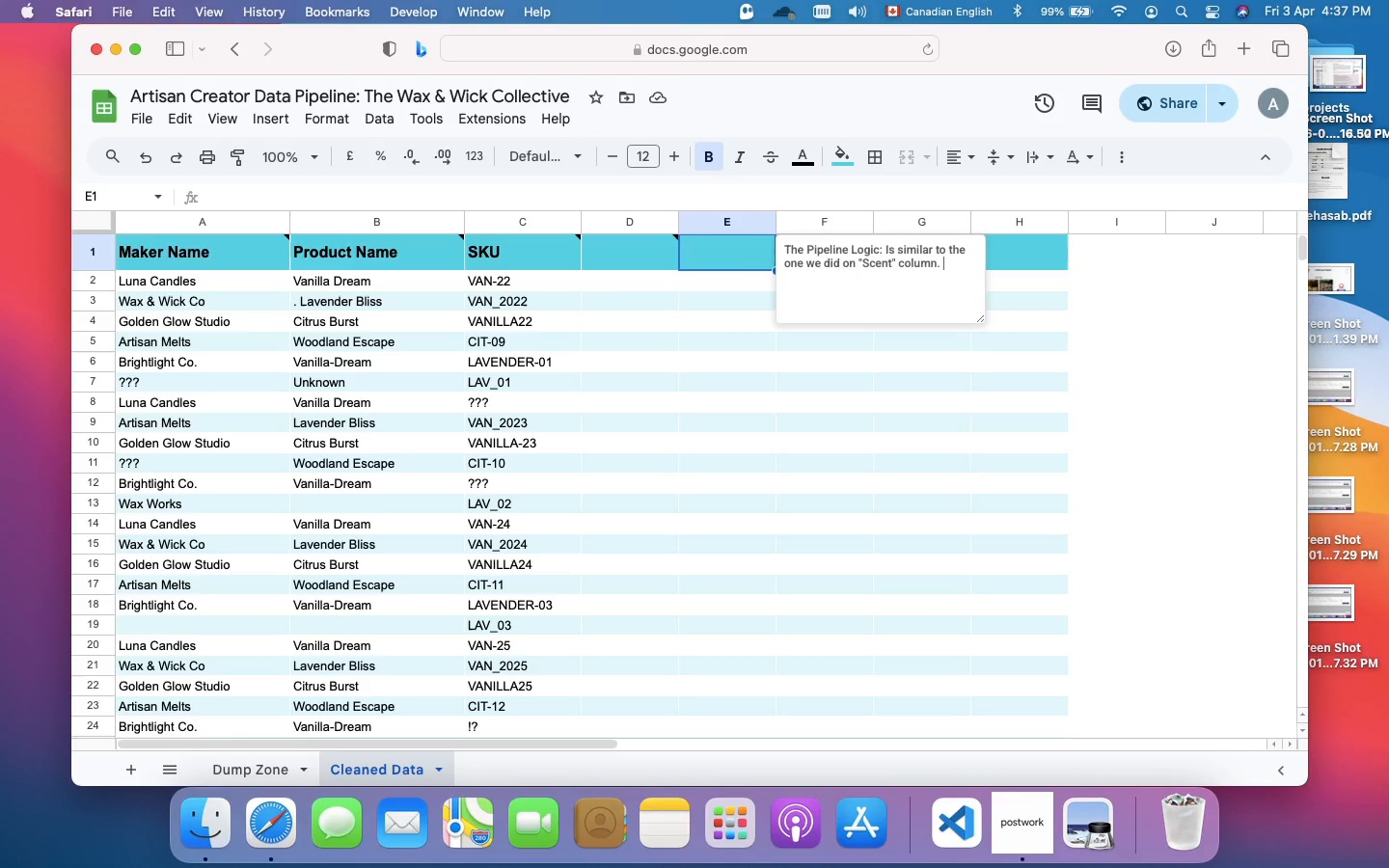 
type(Forced loc)
key(Backspace)
type(wercase to prep for phase 2 Regex Category Mapping)
 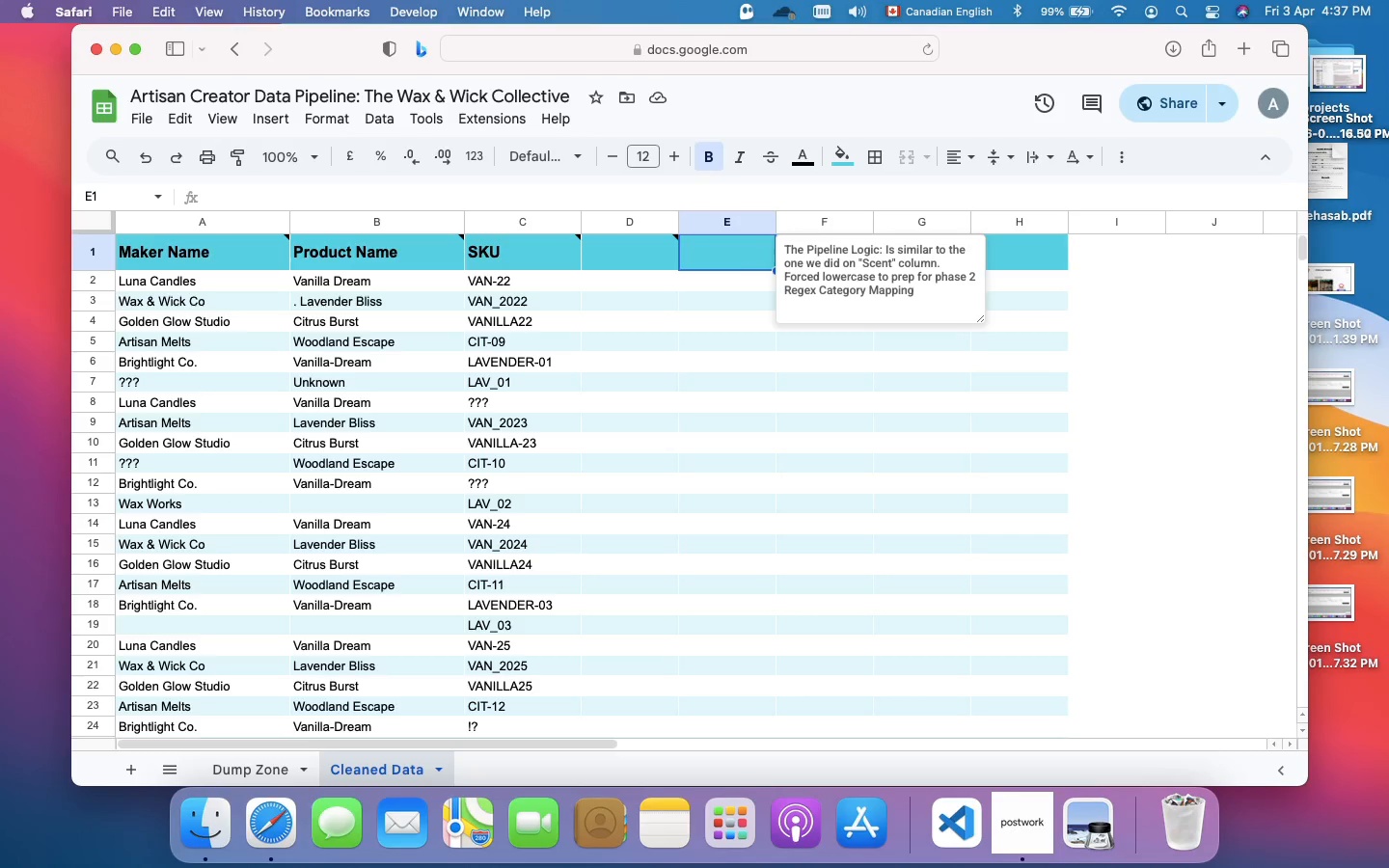 
key(Enter)
 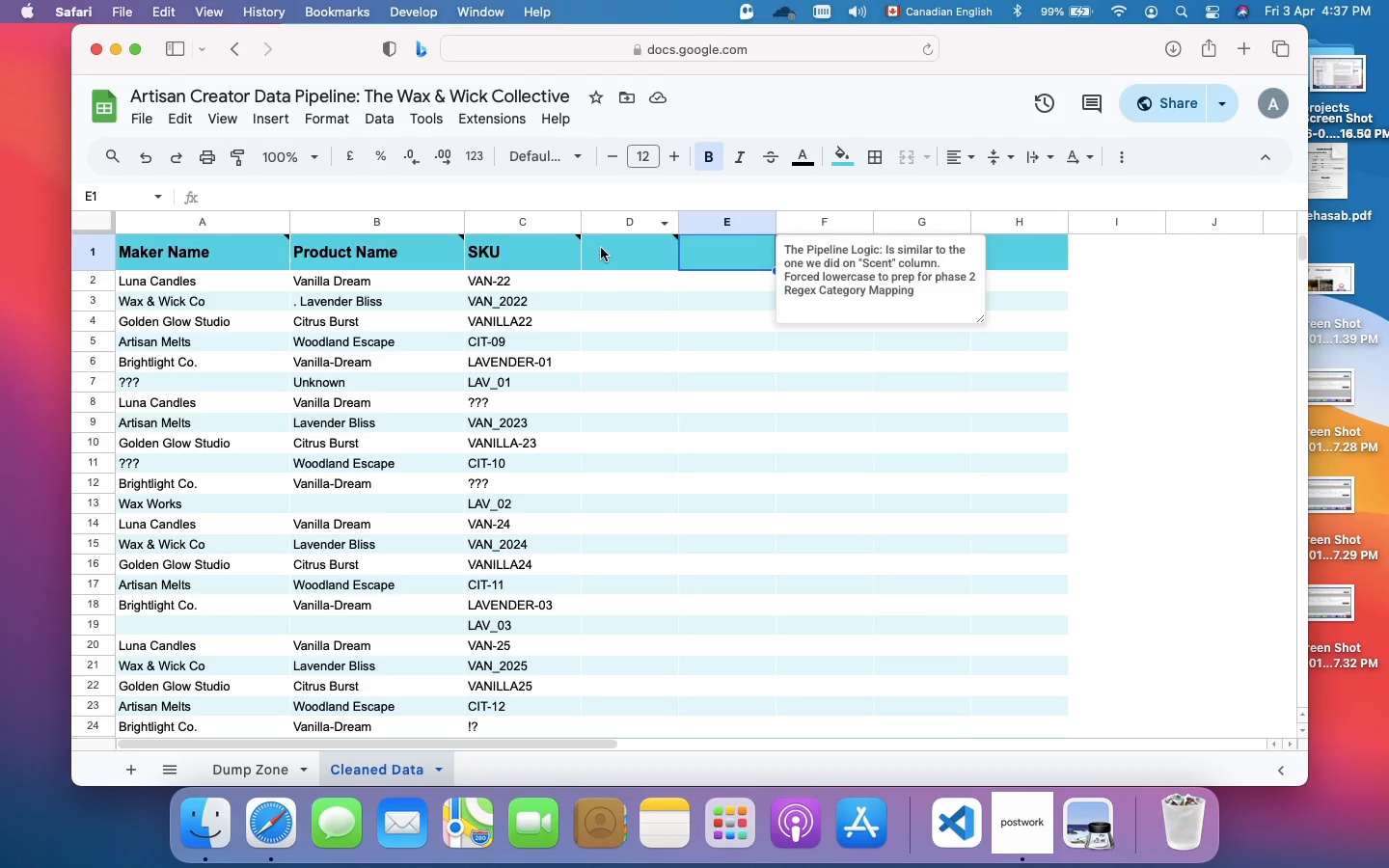 
left_click([618, 249])
 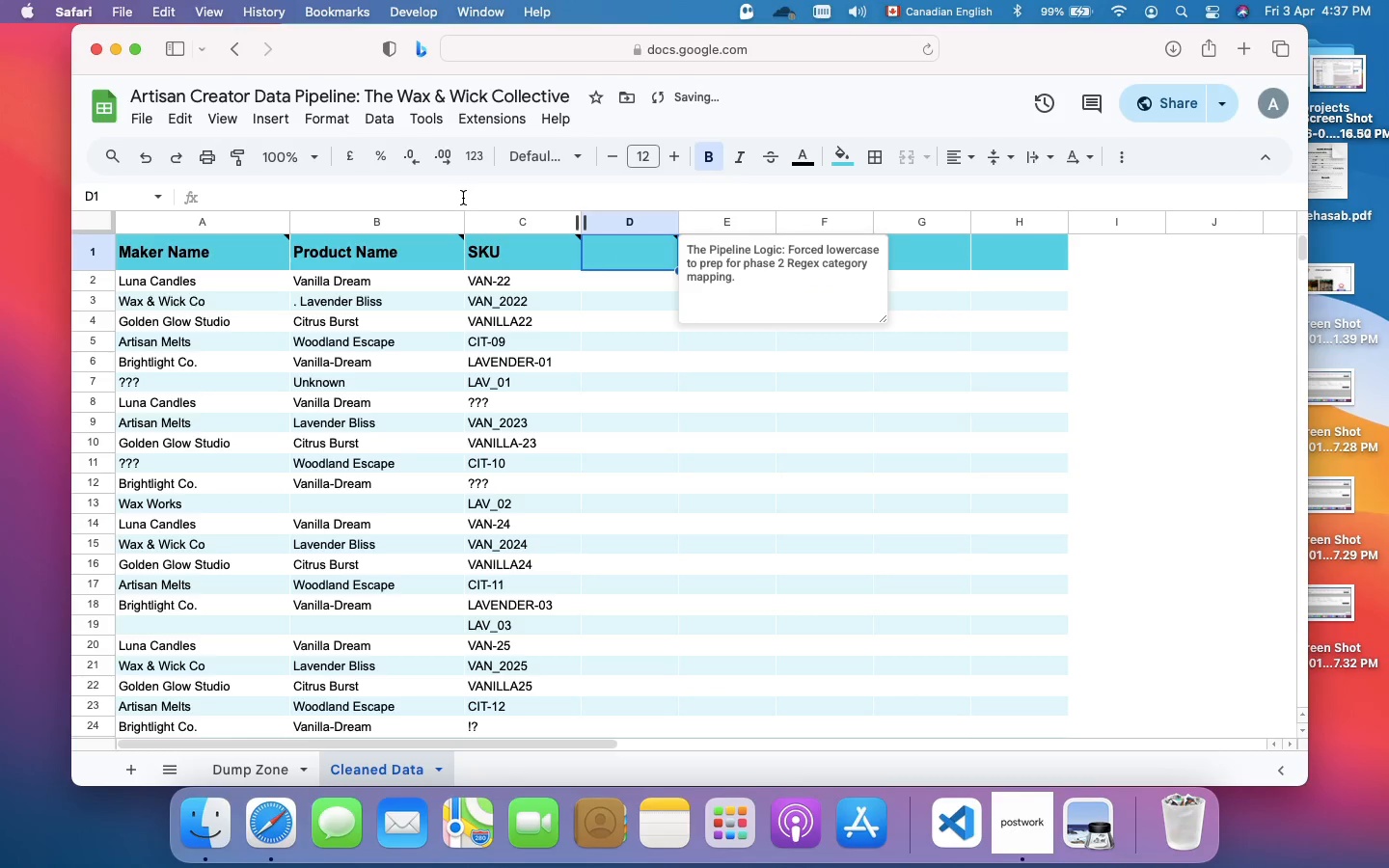 
left_click([463, 200])
 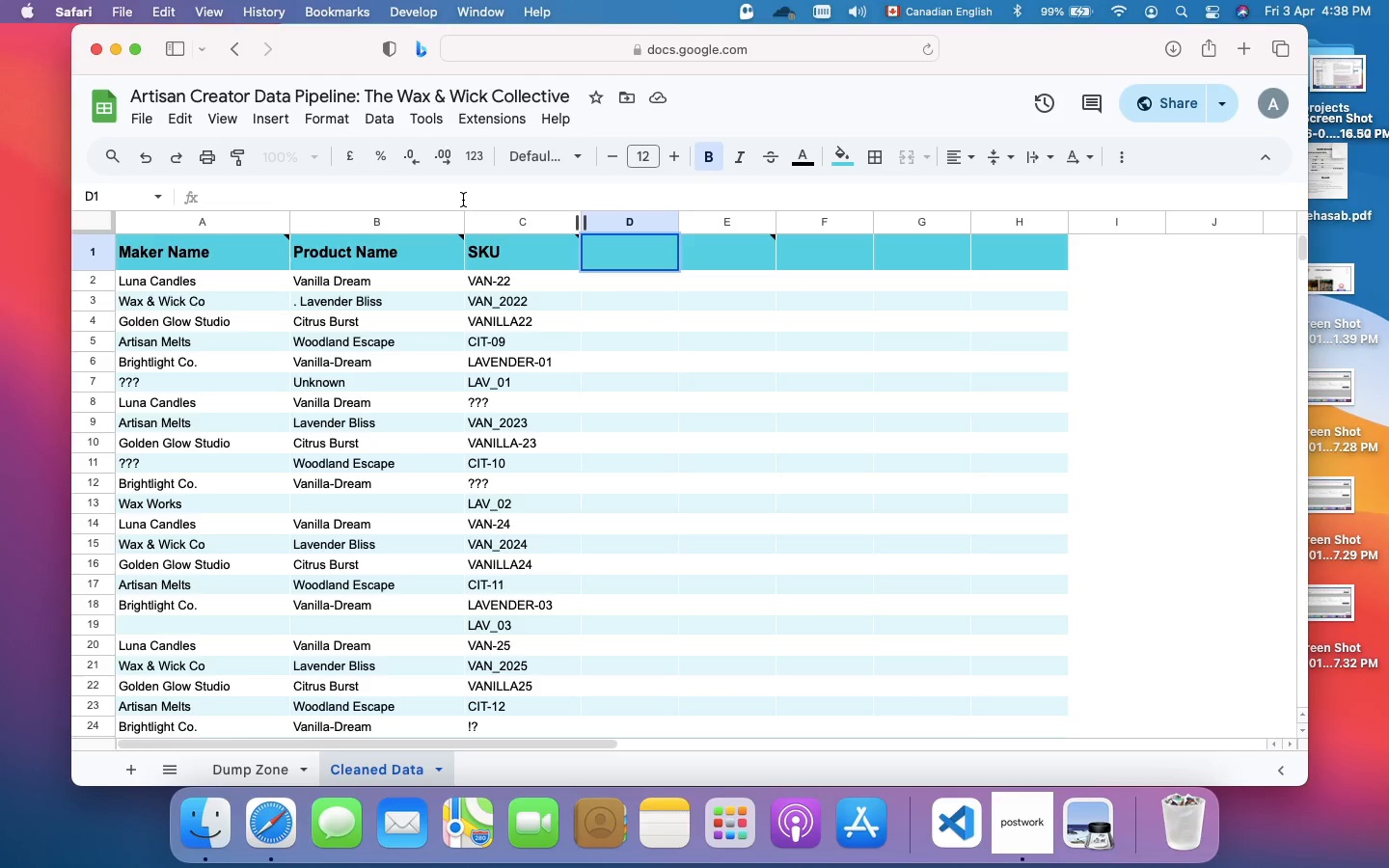 
wait(47.02)
 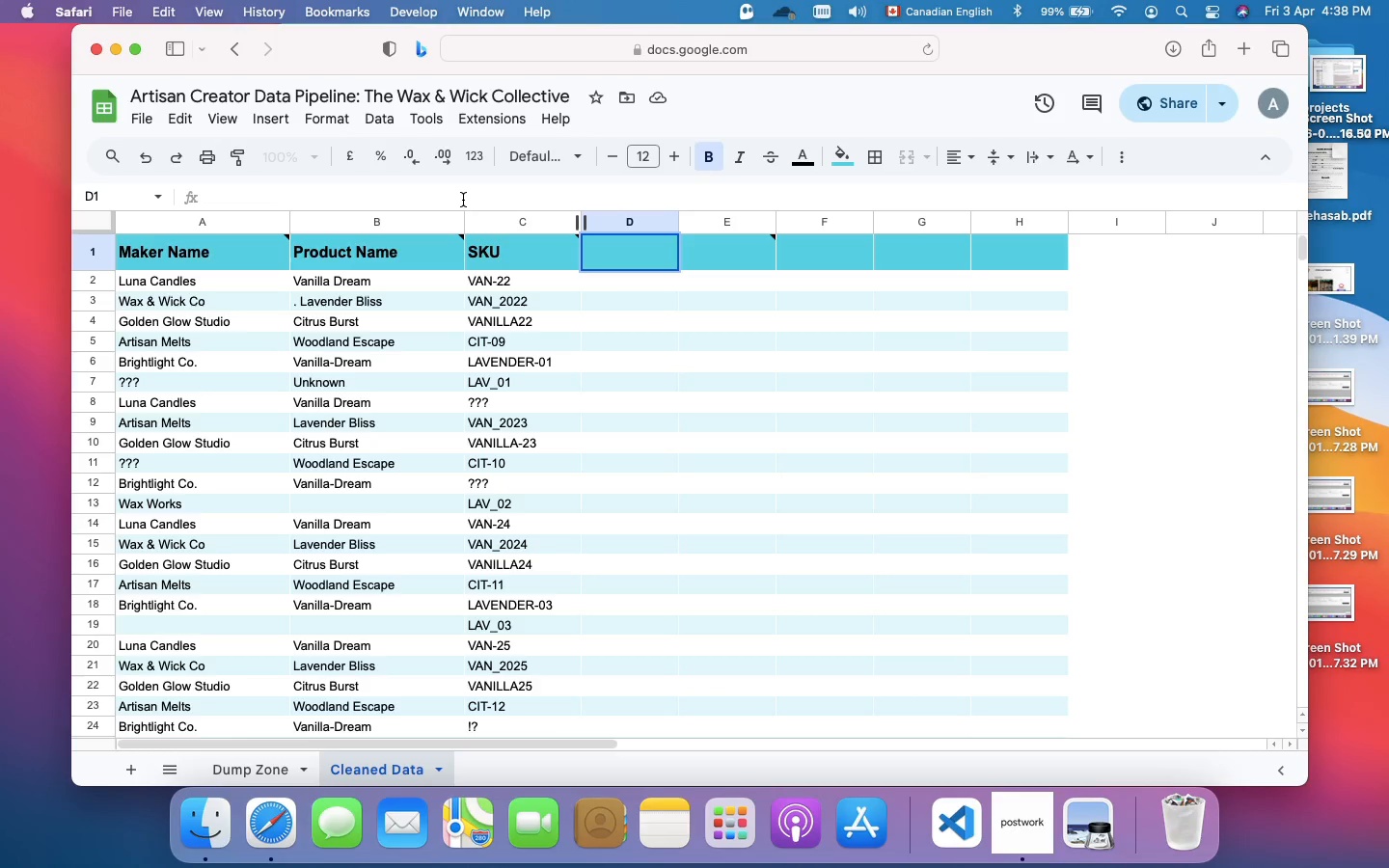 
type(={"Scent"')
key(Backspace)
type(;)
 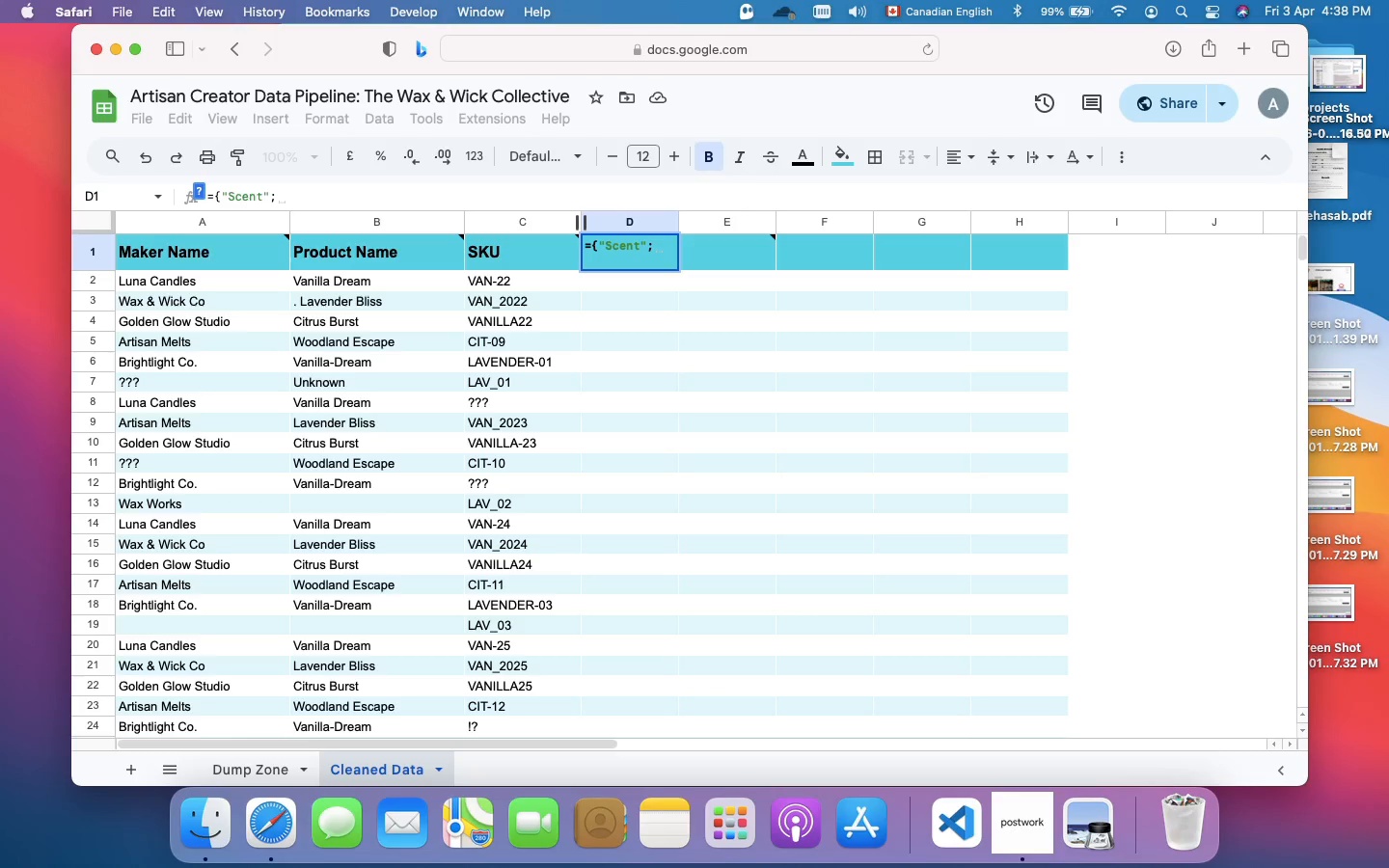 
wait(6.68)
 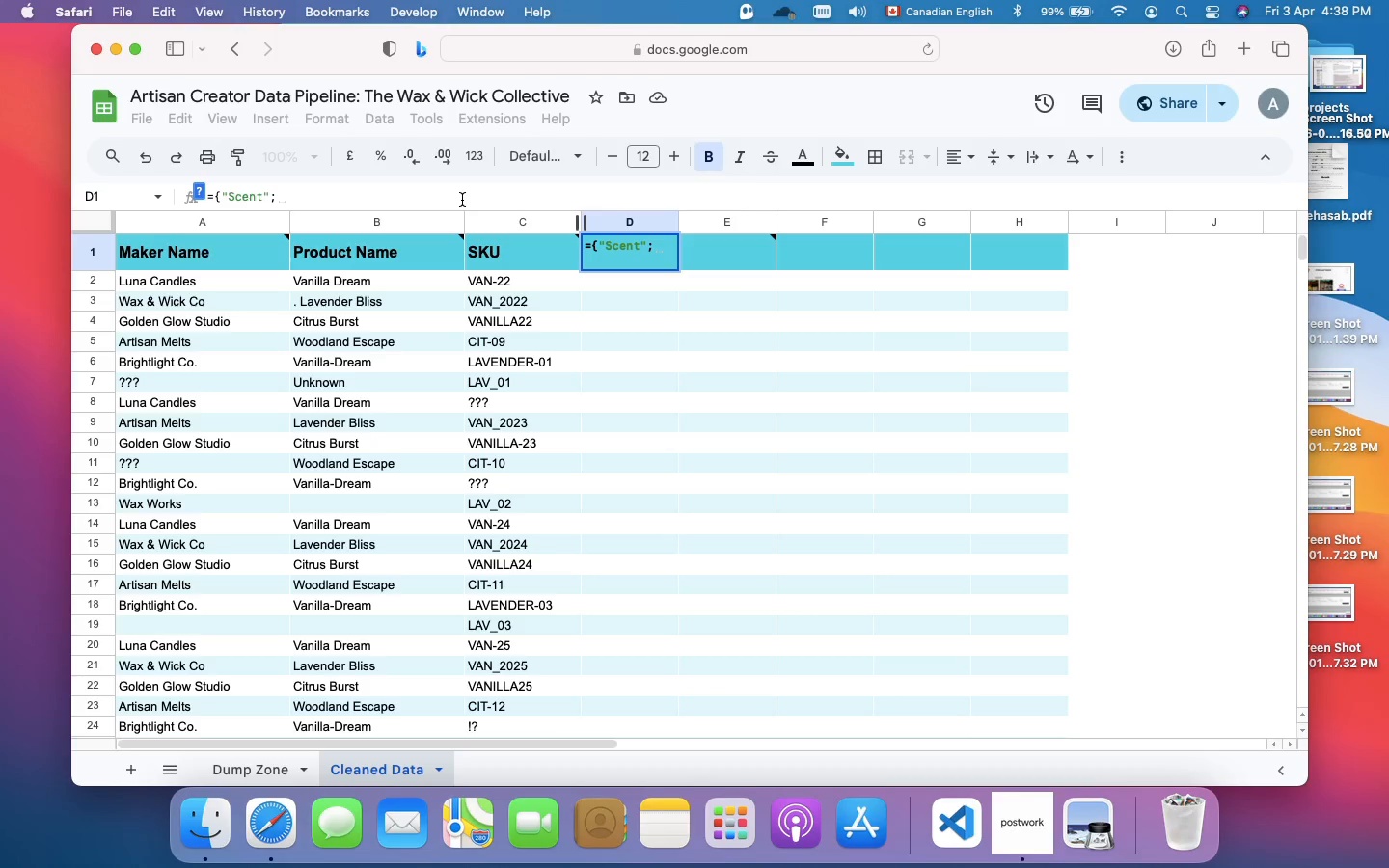 
type(ARRAYFORMULA()
 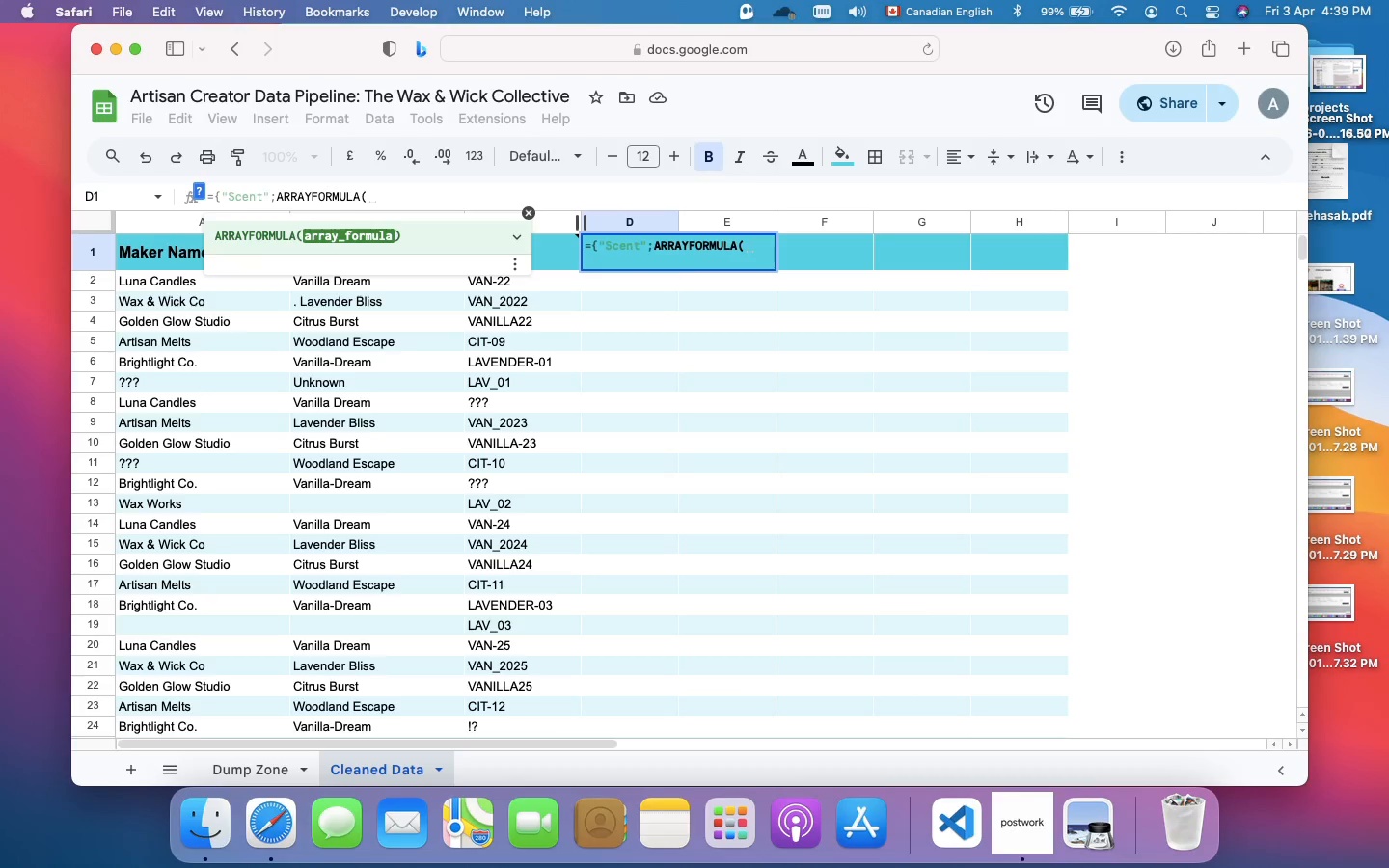 
type(IF)
 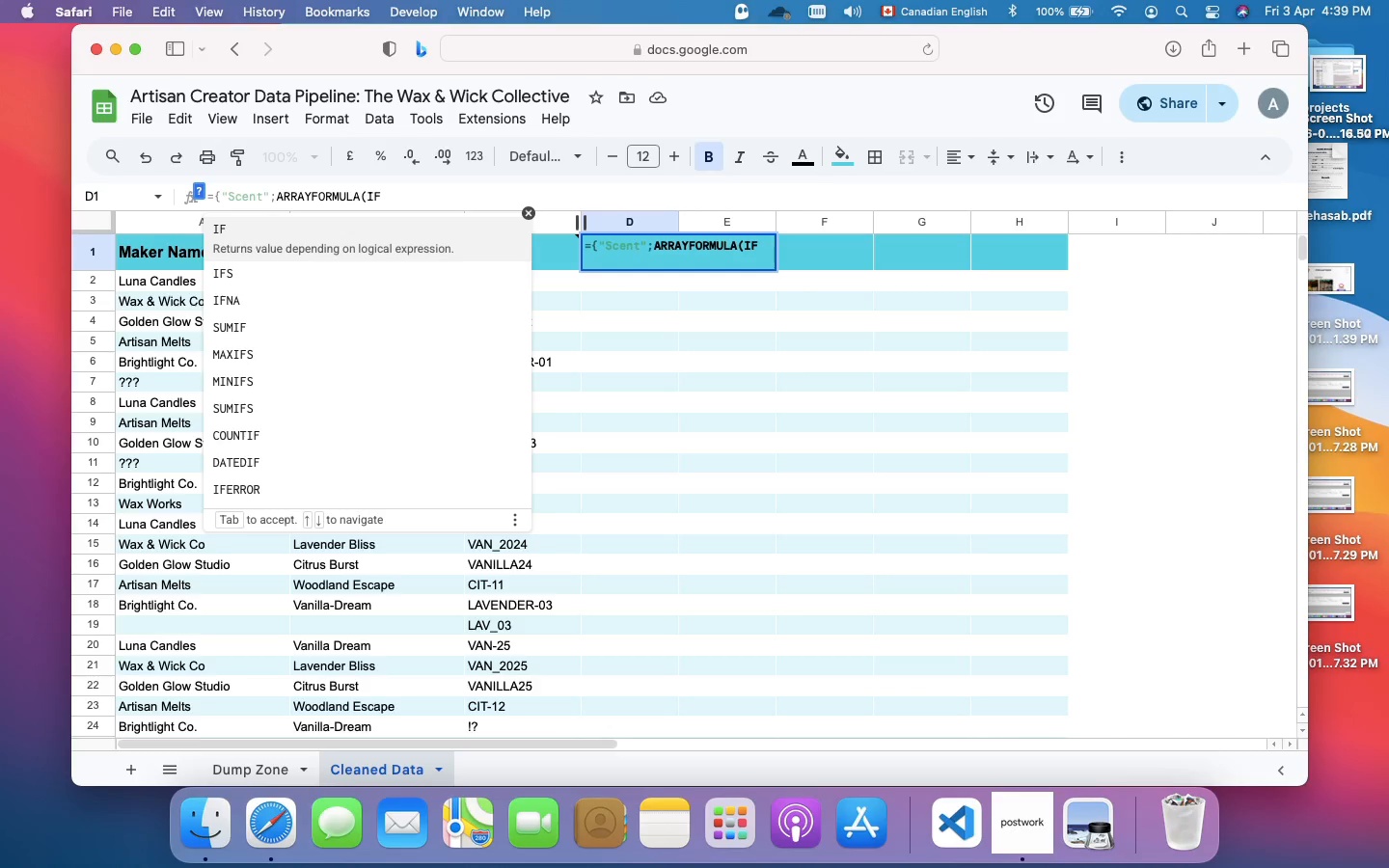 
key(Shift+9)
 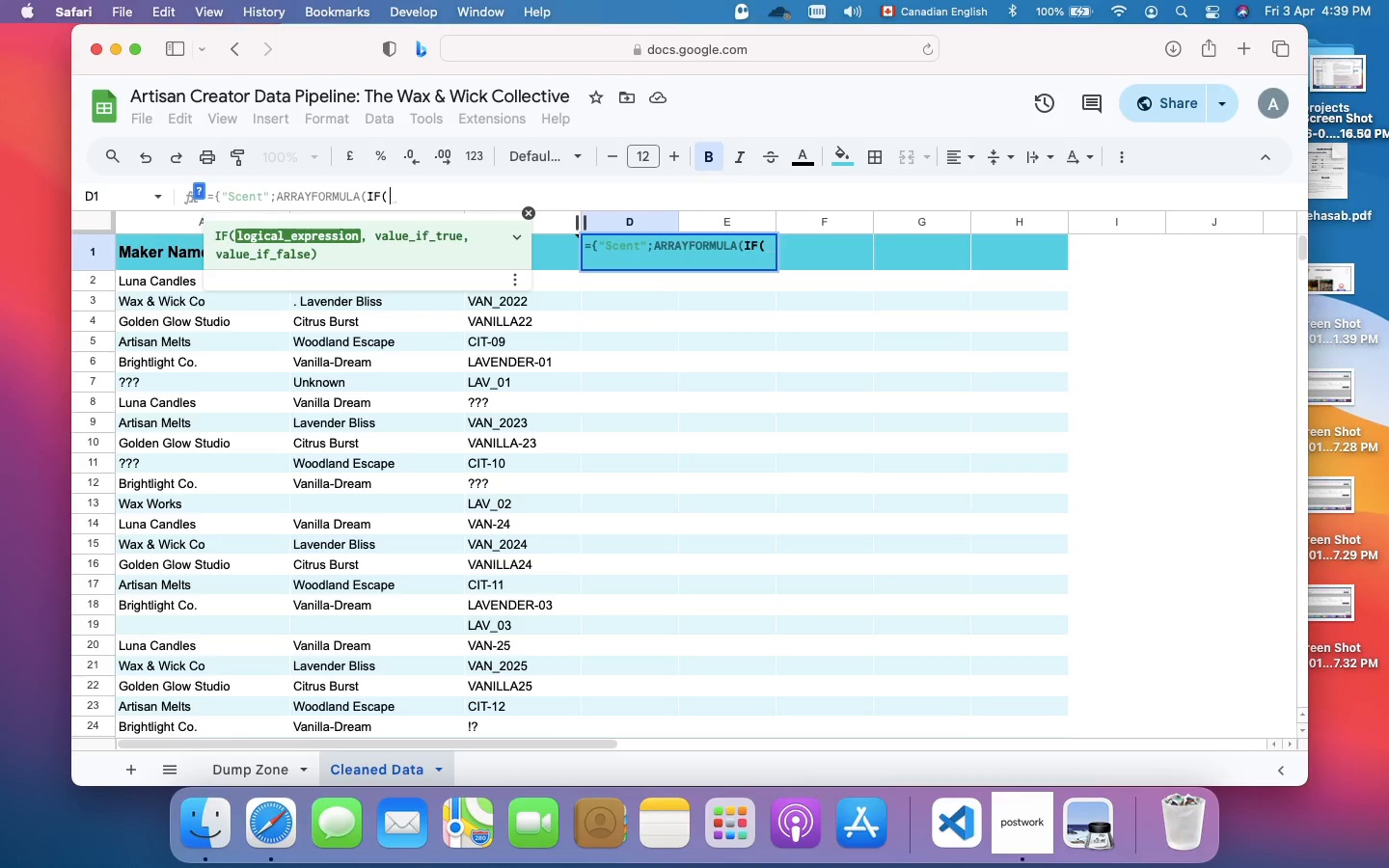 
type('Dump Zone'!D2:D=)
 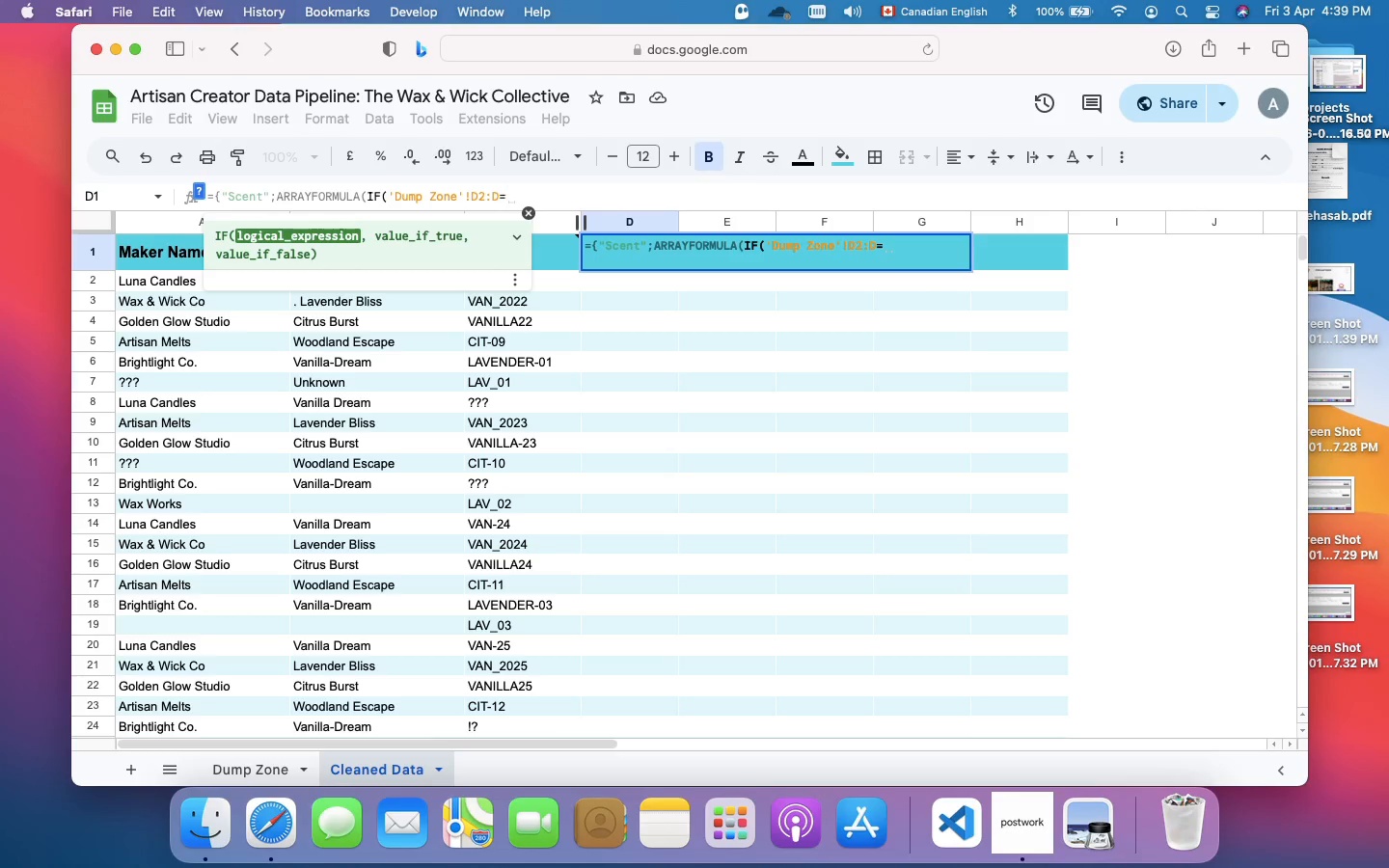 
key(Shift+Quote)
 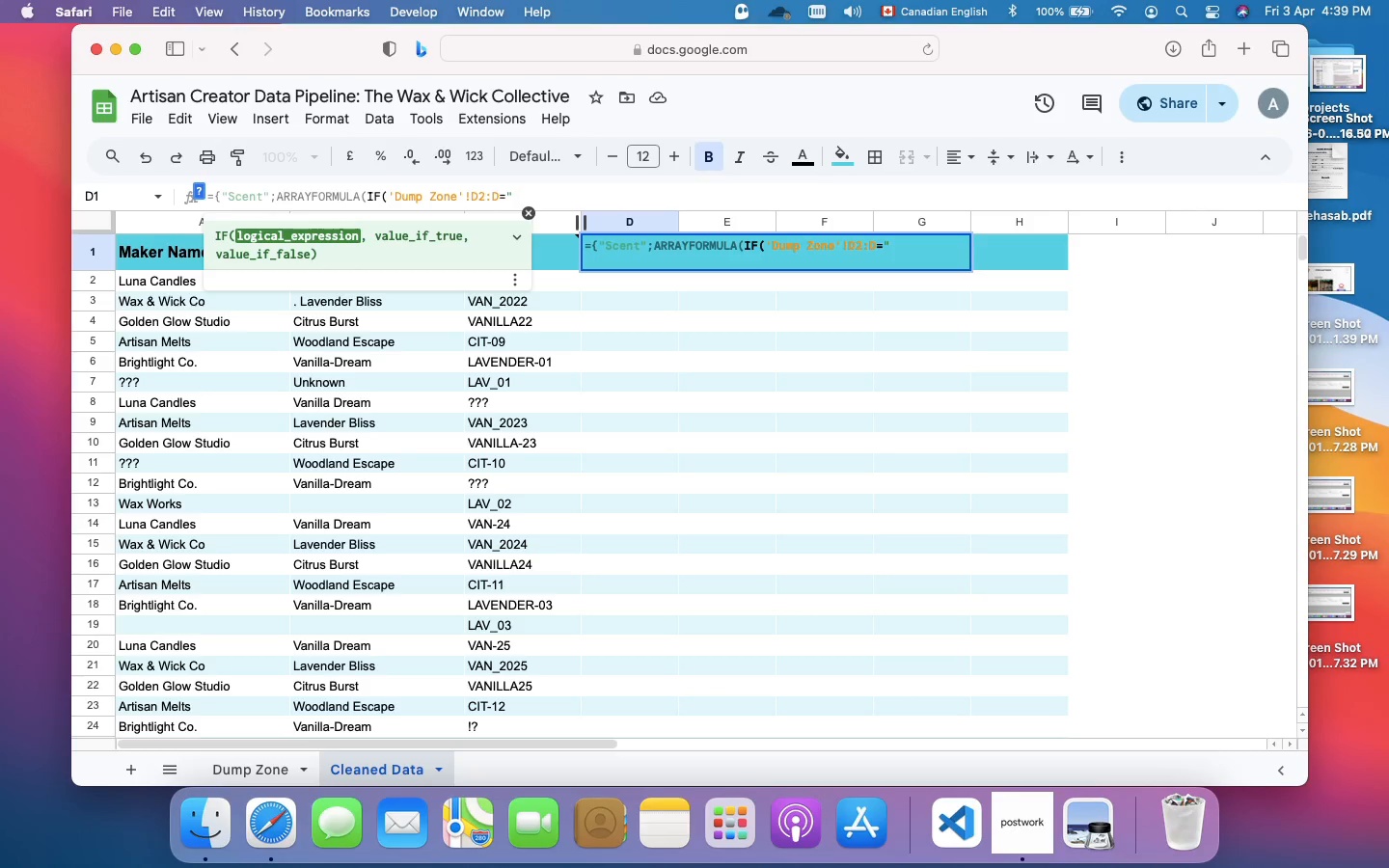 
key(Shift+Quote)
 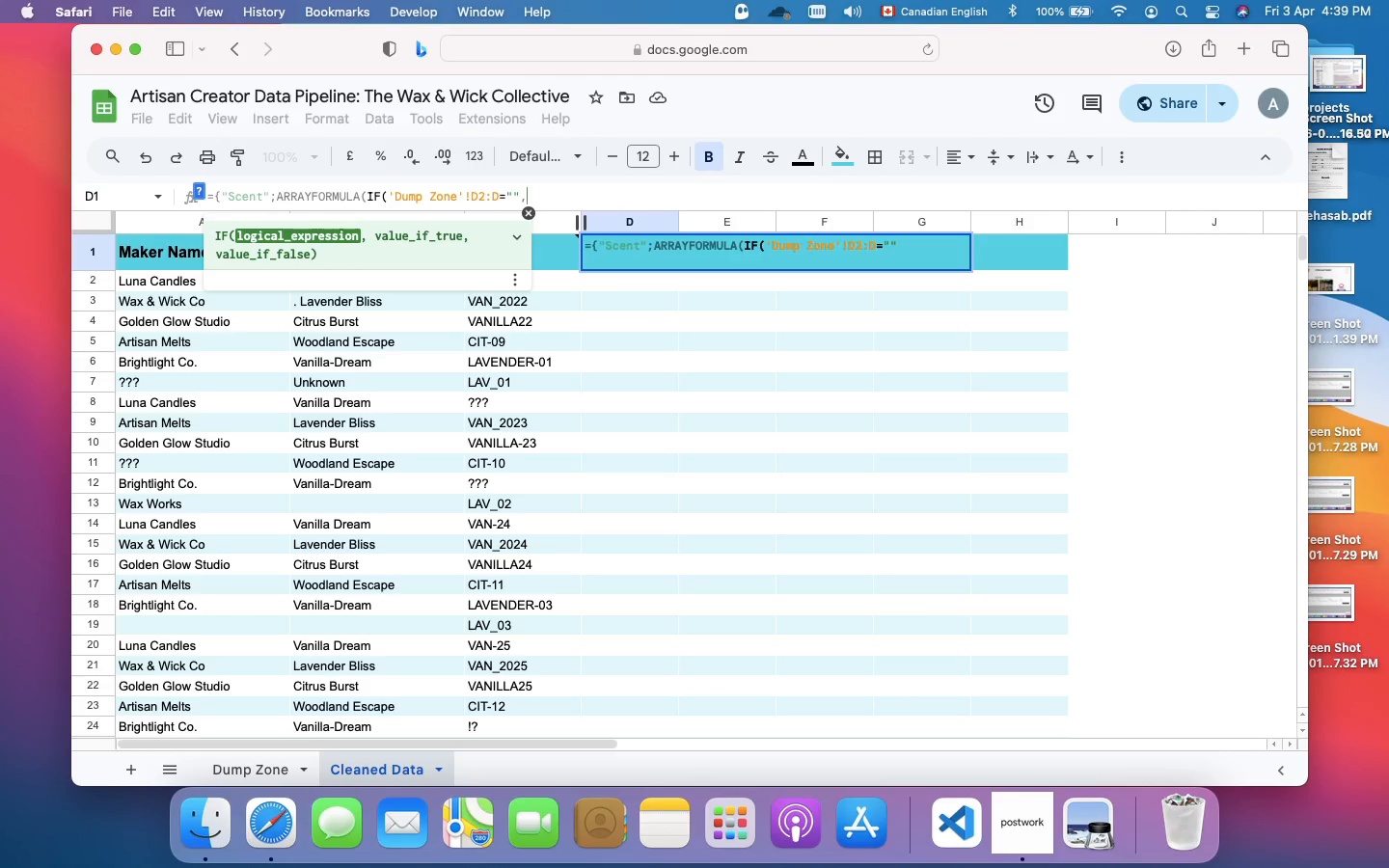 
key(Comma)
 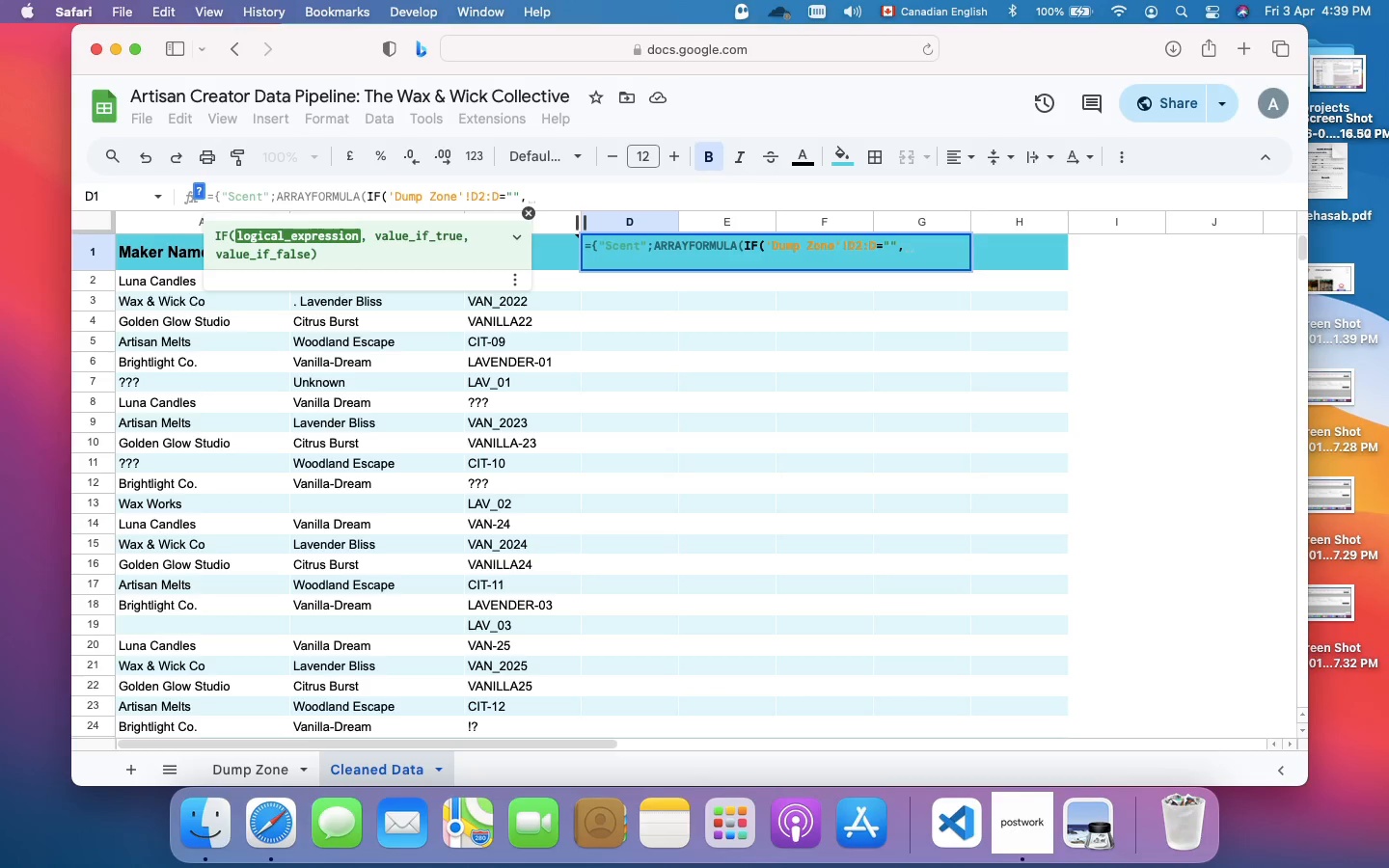 
key(Shift+Quote)
 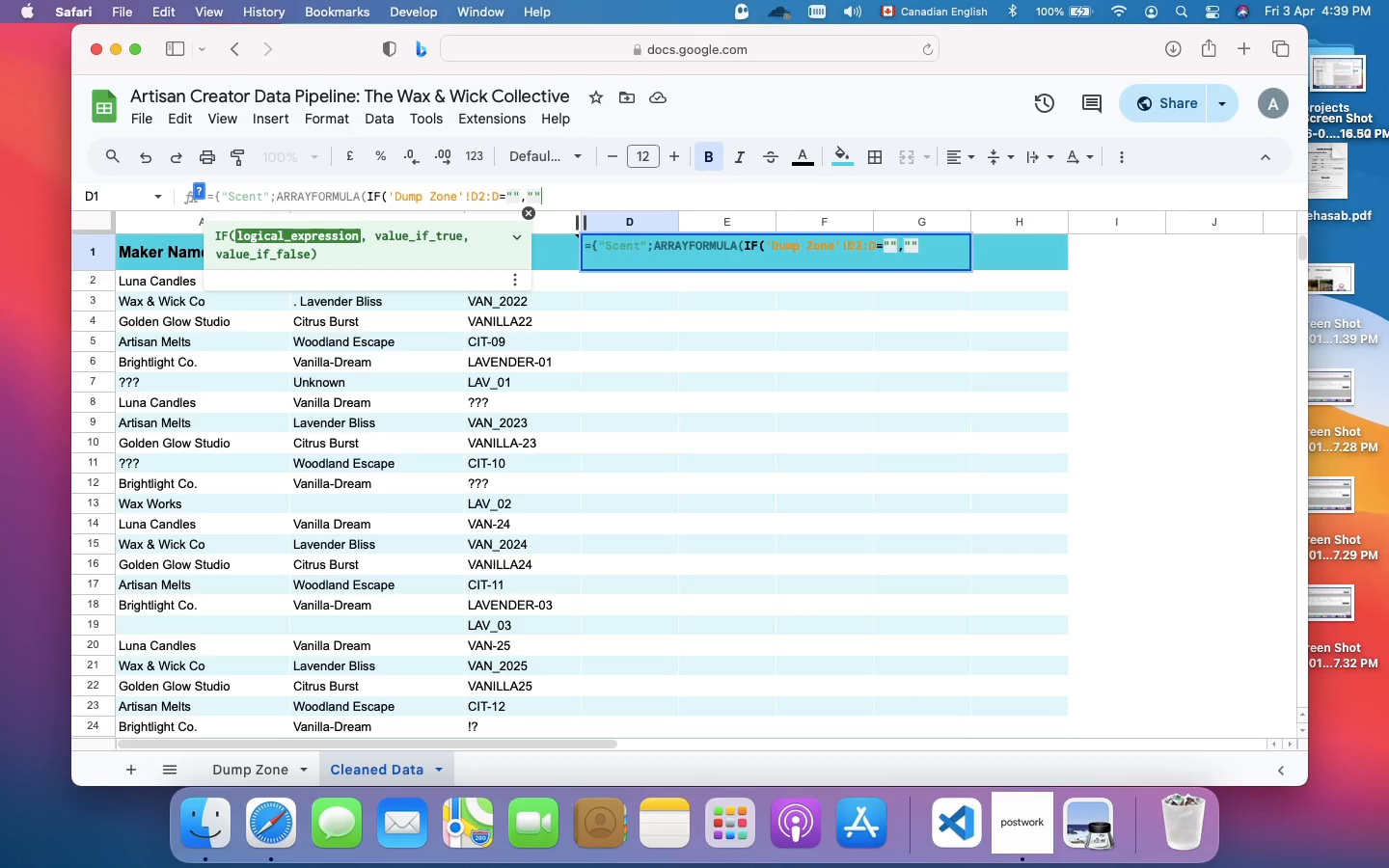 
key(Shift+Quote)
 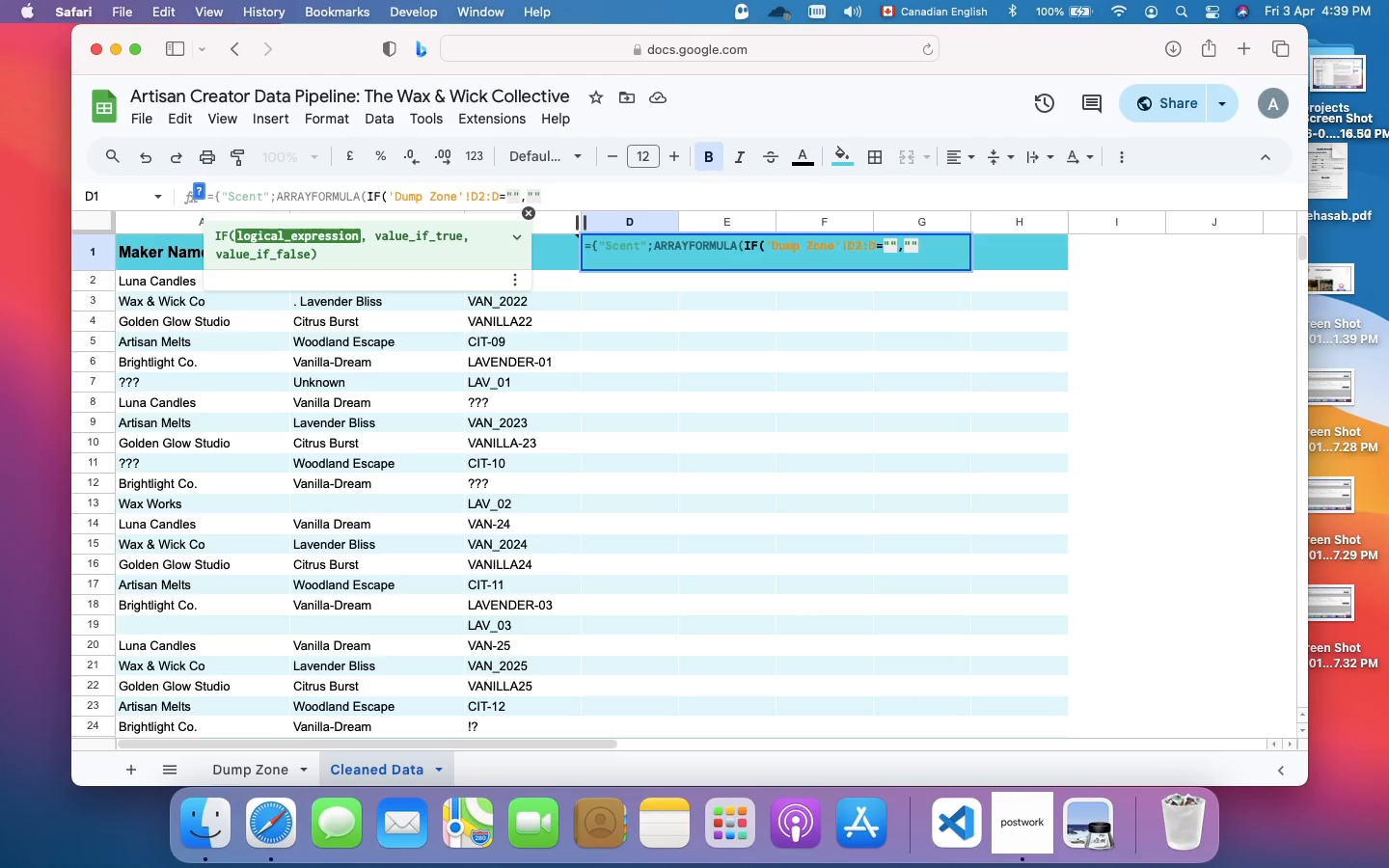 
key(Comma)
 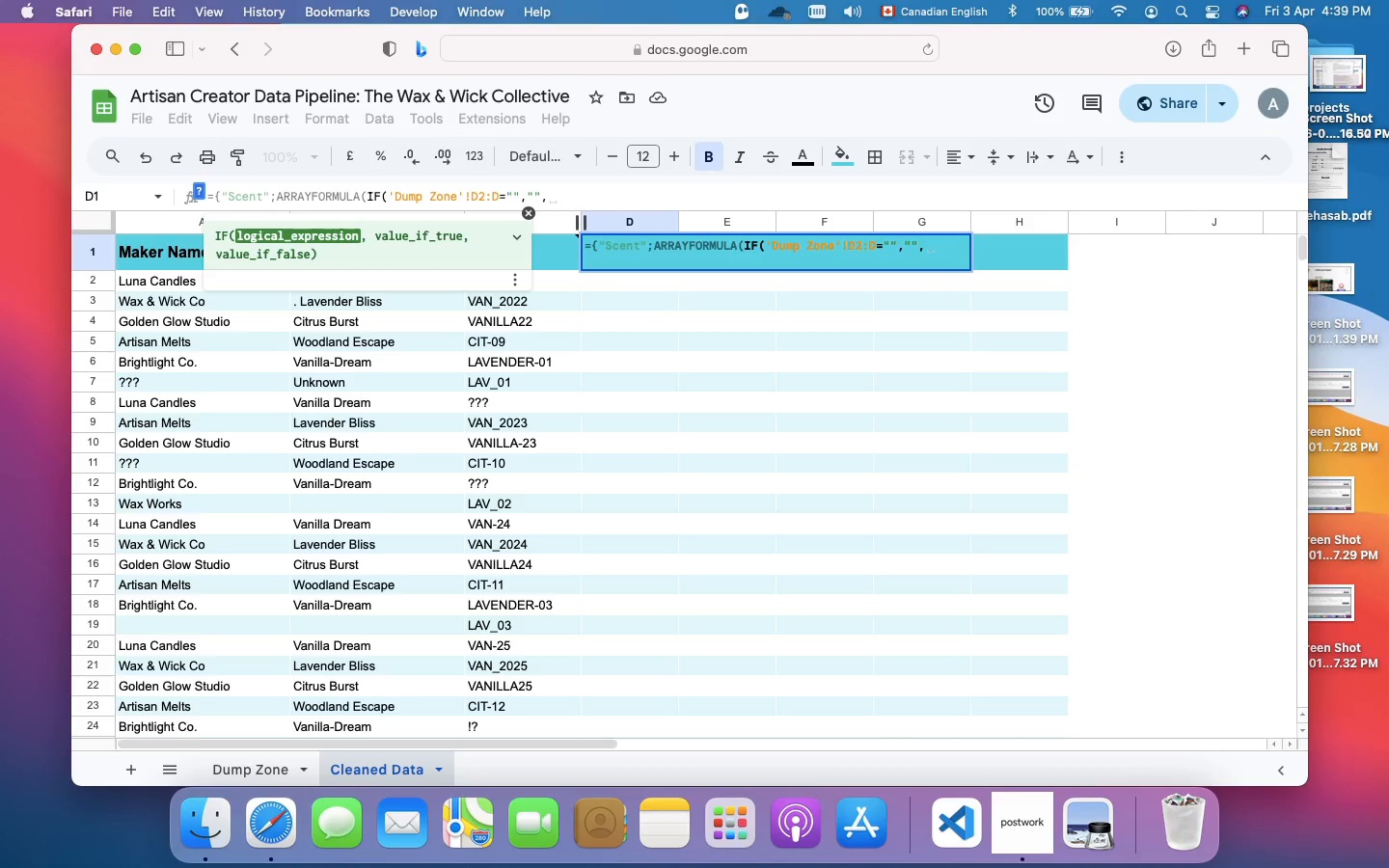 
type(LOWER(TRIM(CLEAN('dUMP zONE')
key(Backspace)
key(Backspace)
key(Backspace)
key(Backspace)
key(Backspace)
key(Backspace)
key(Backspace)
key(Backspace)
key(Backspace)
type(ump Zone'!D2:D)
 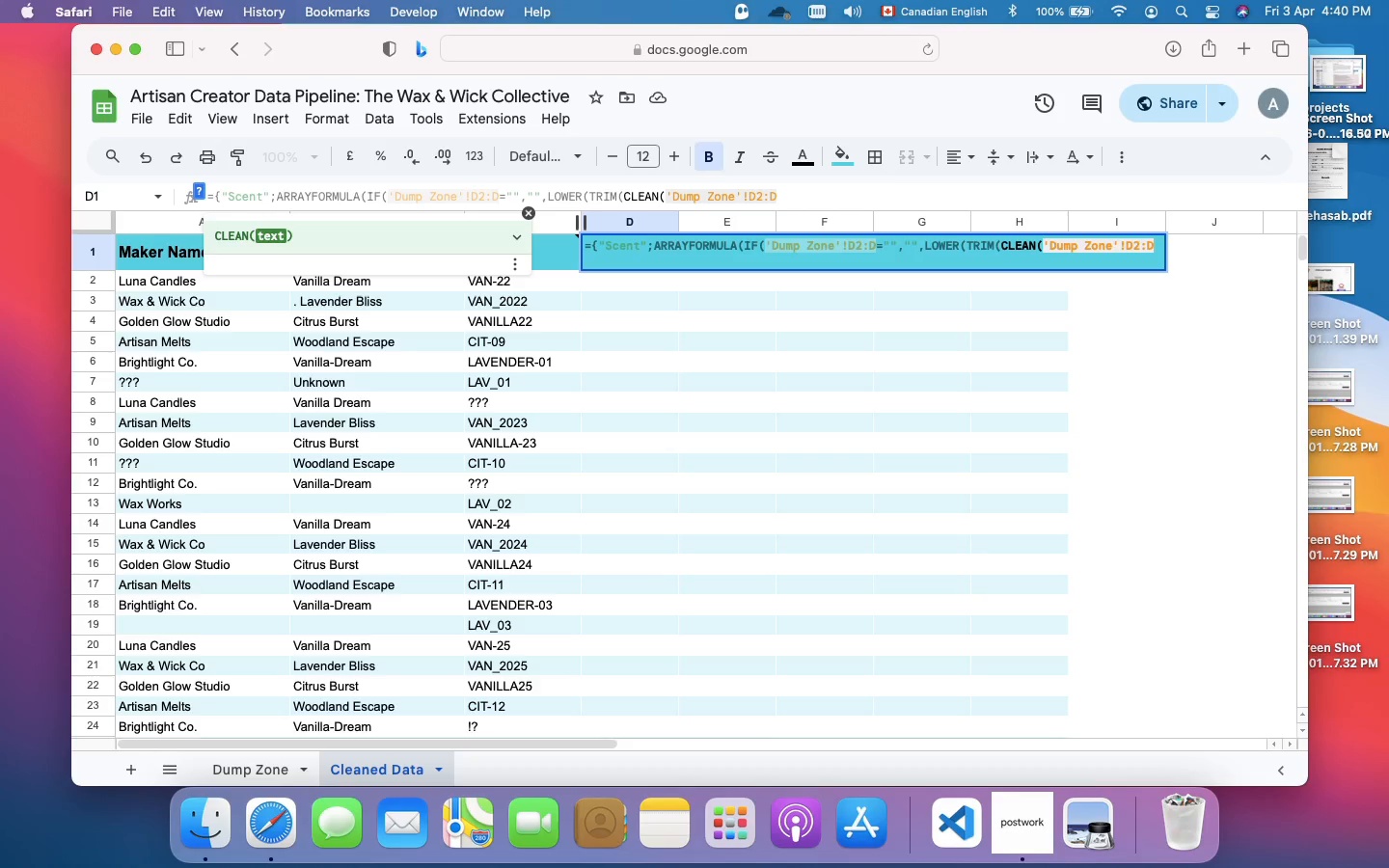 
wait(6.36)
 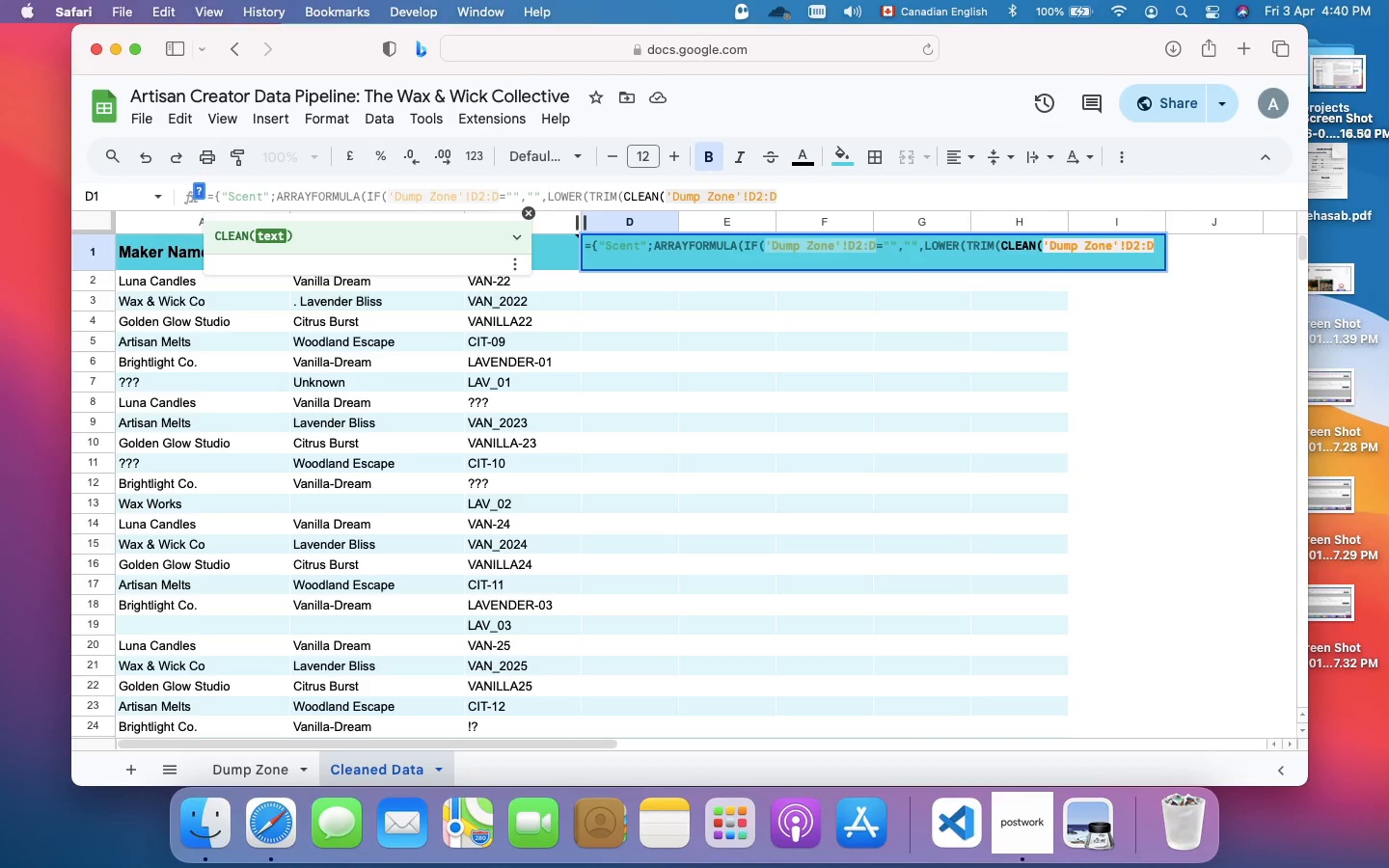 
type()))))})
 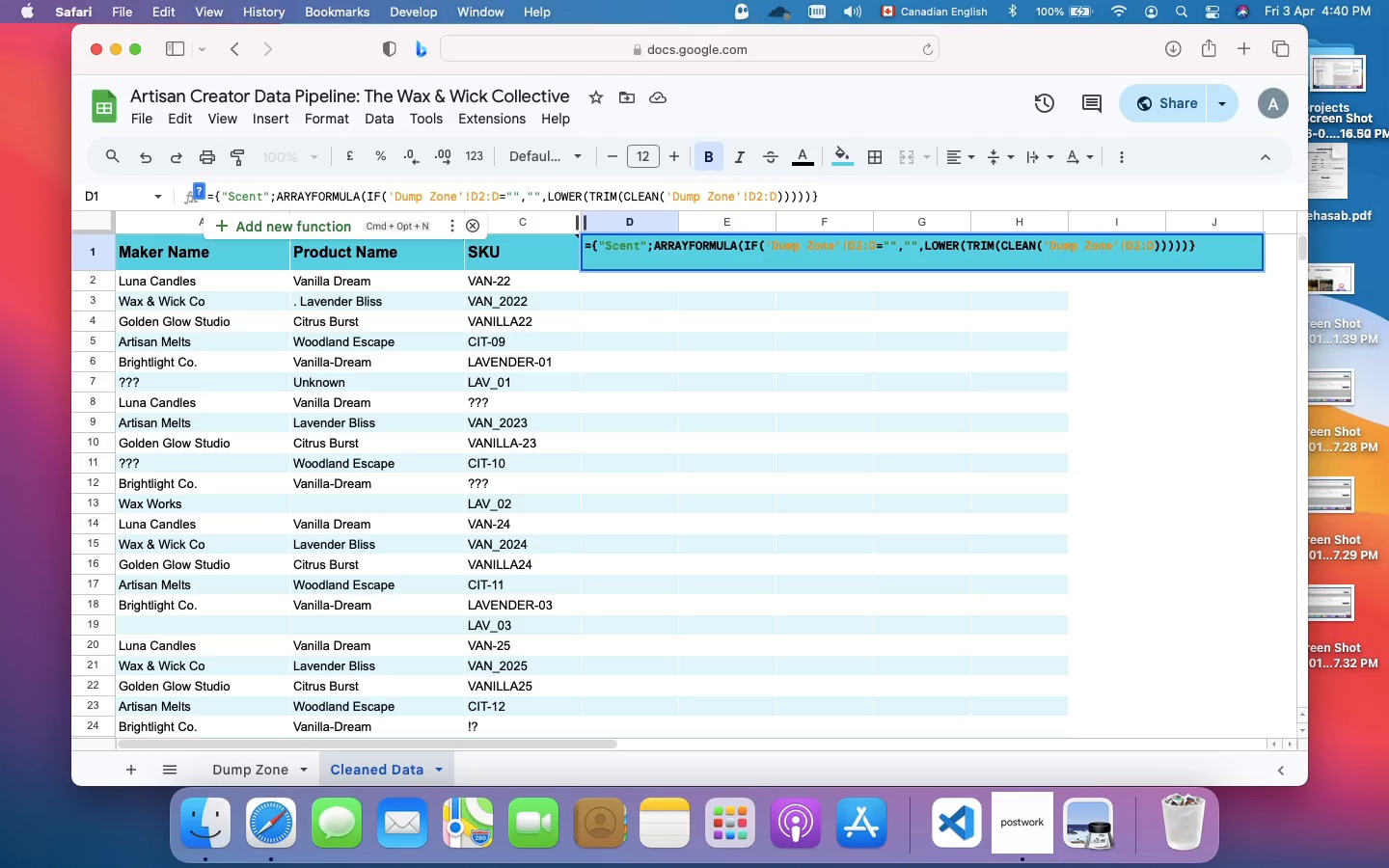 
key(Enter)
 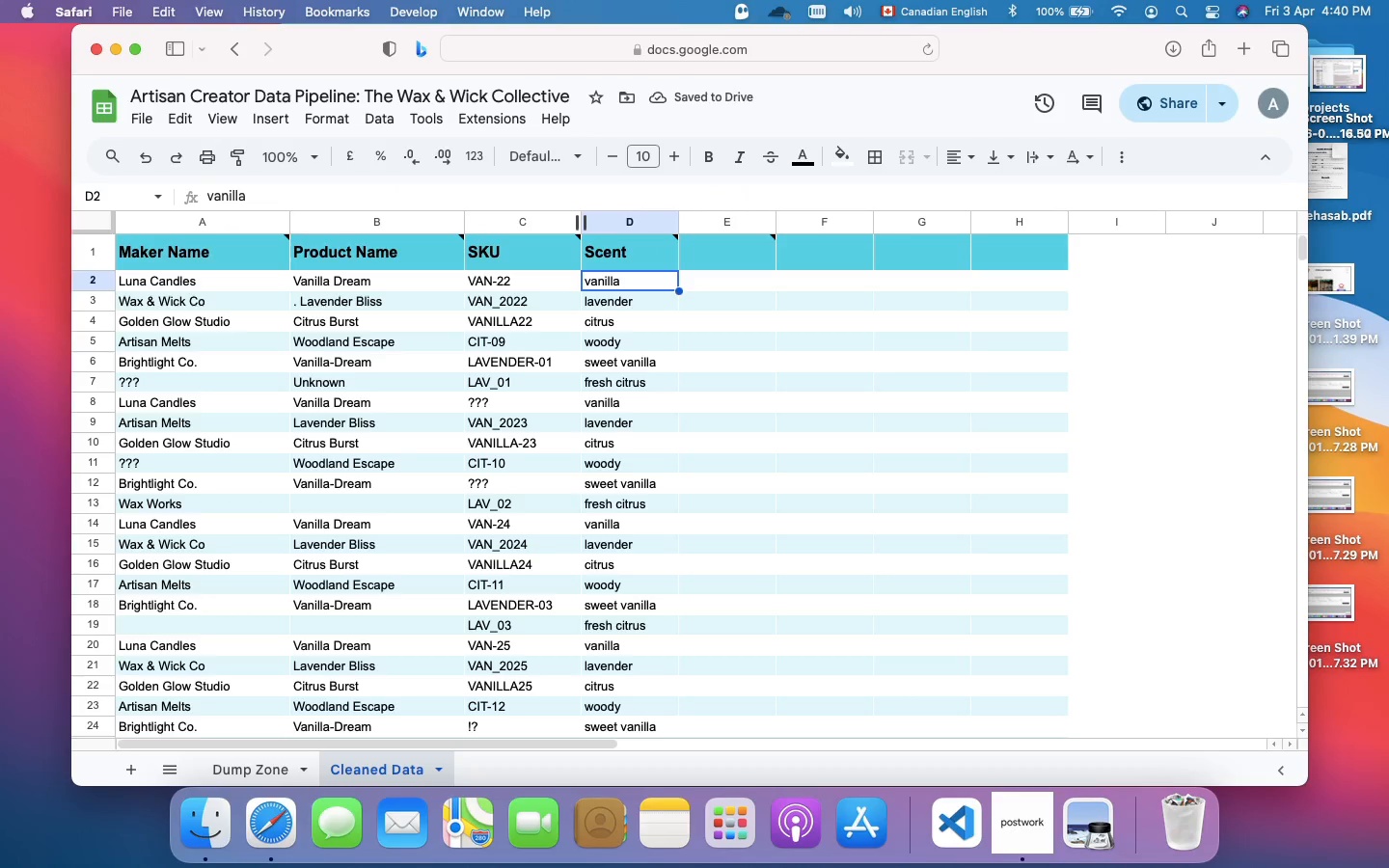 
wait(8.24)
 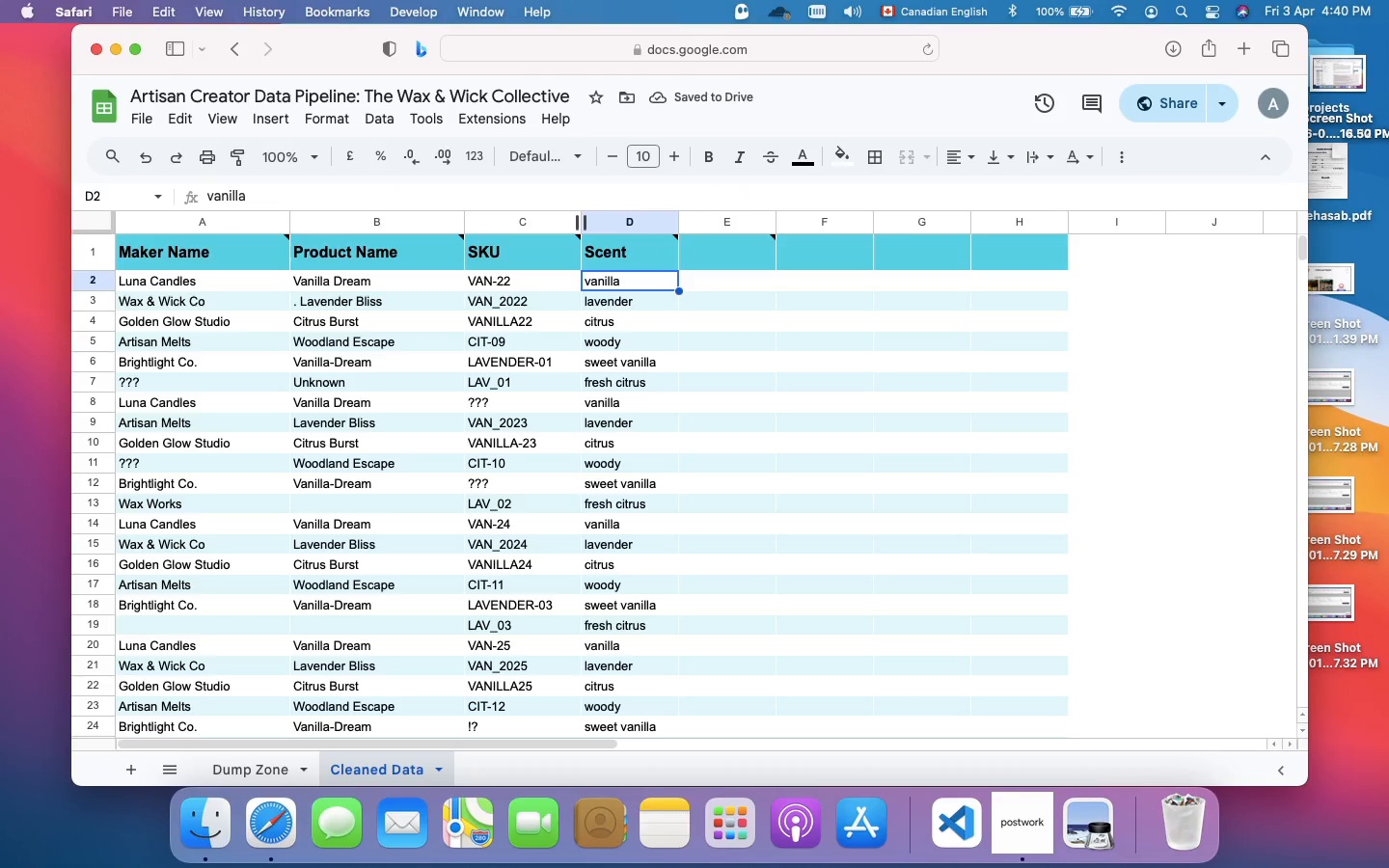 
left_click([718, 257])
 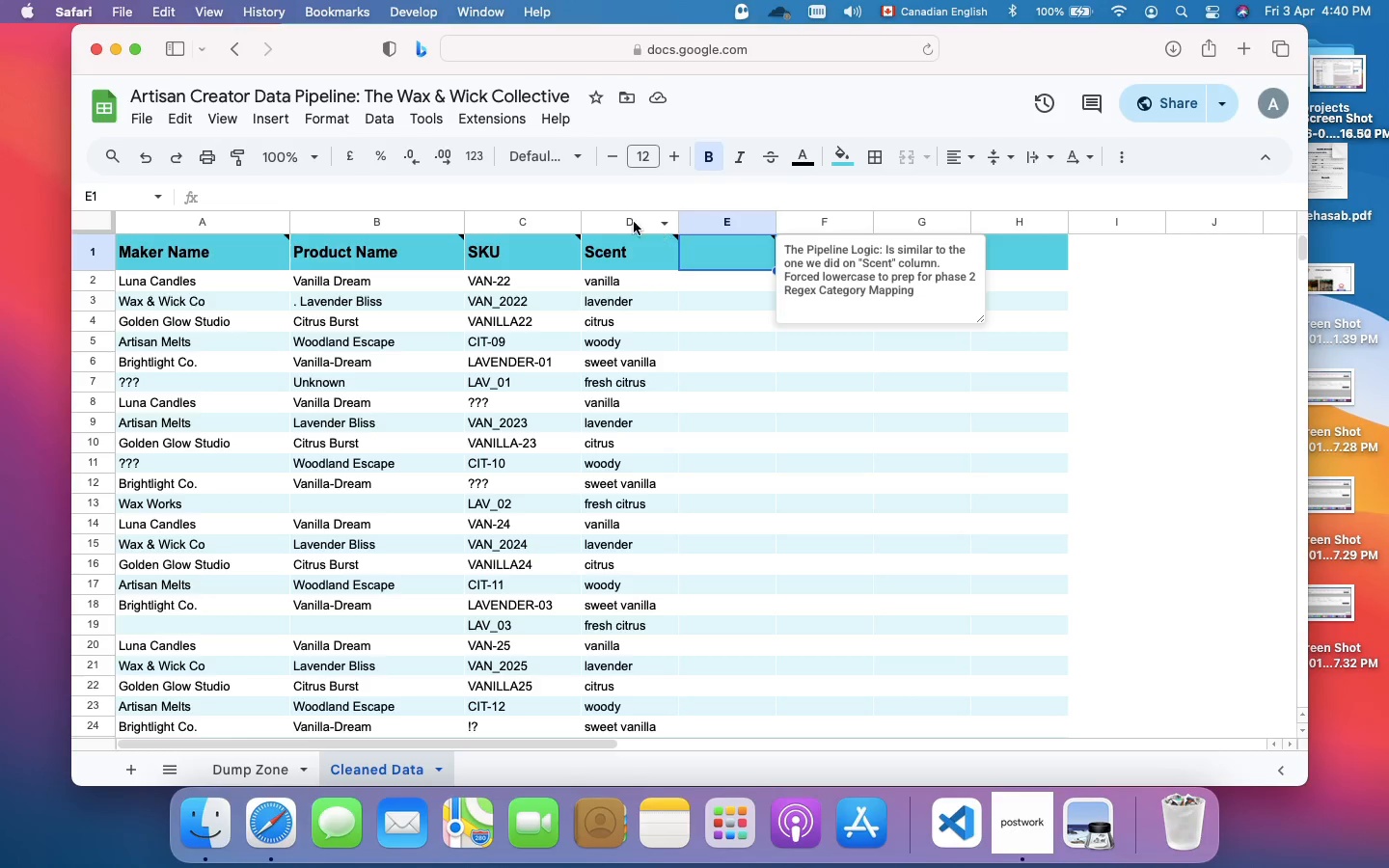 
left_click([522, 199])
 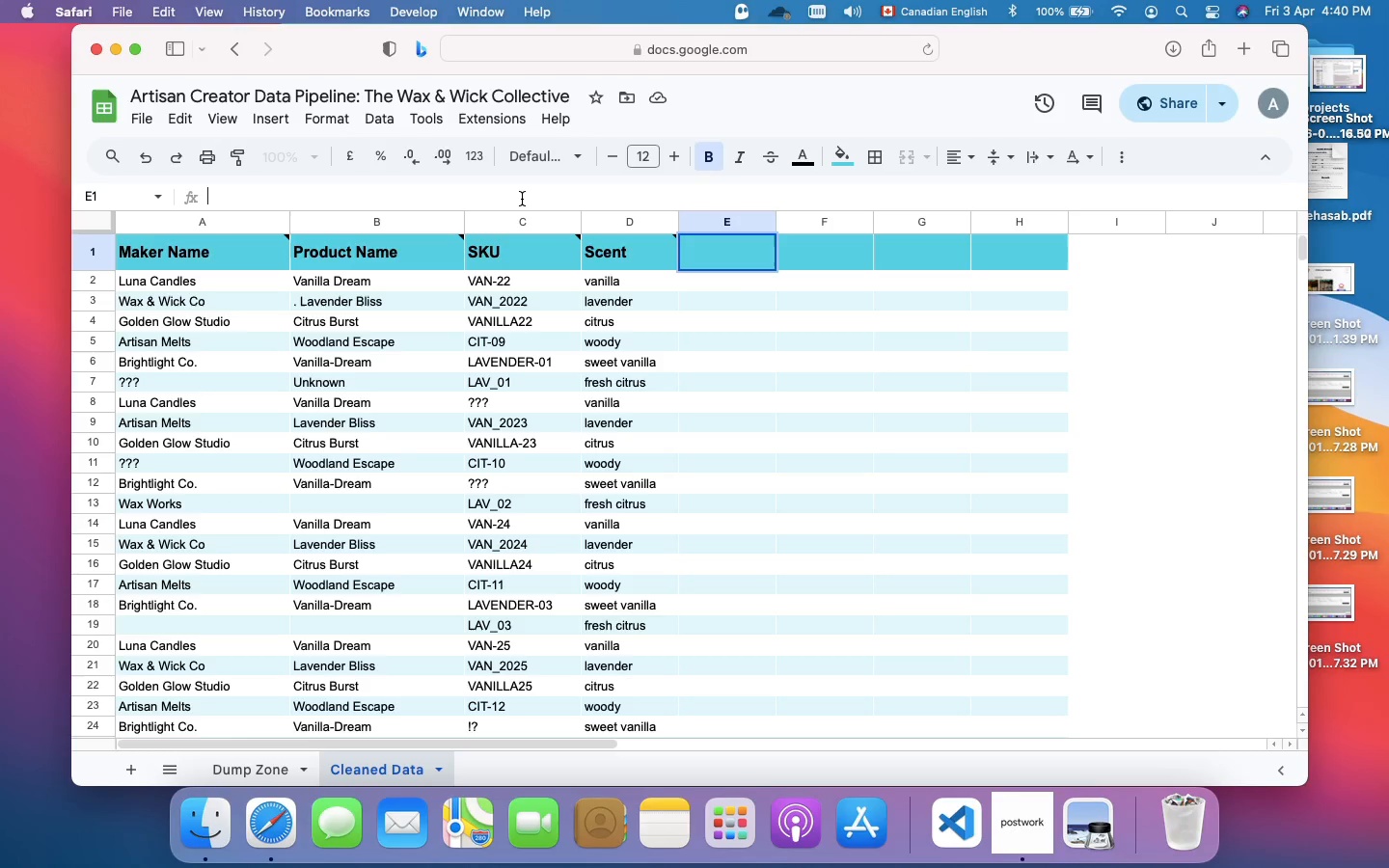 
wait(16.63)
 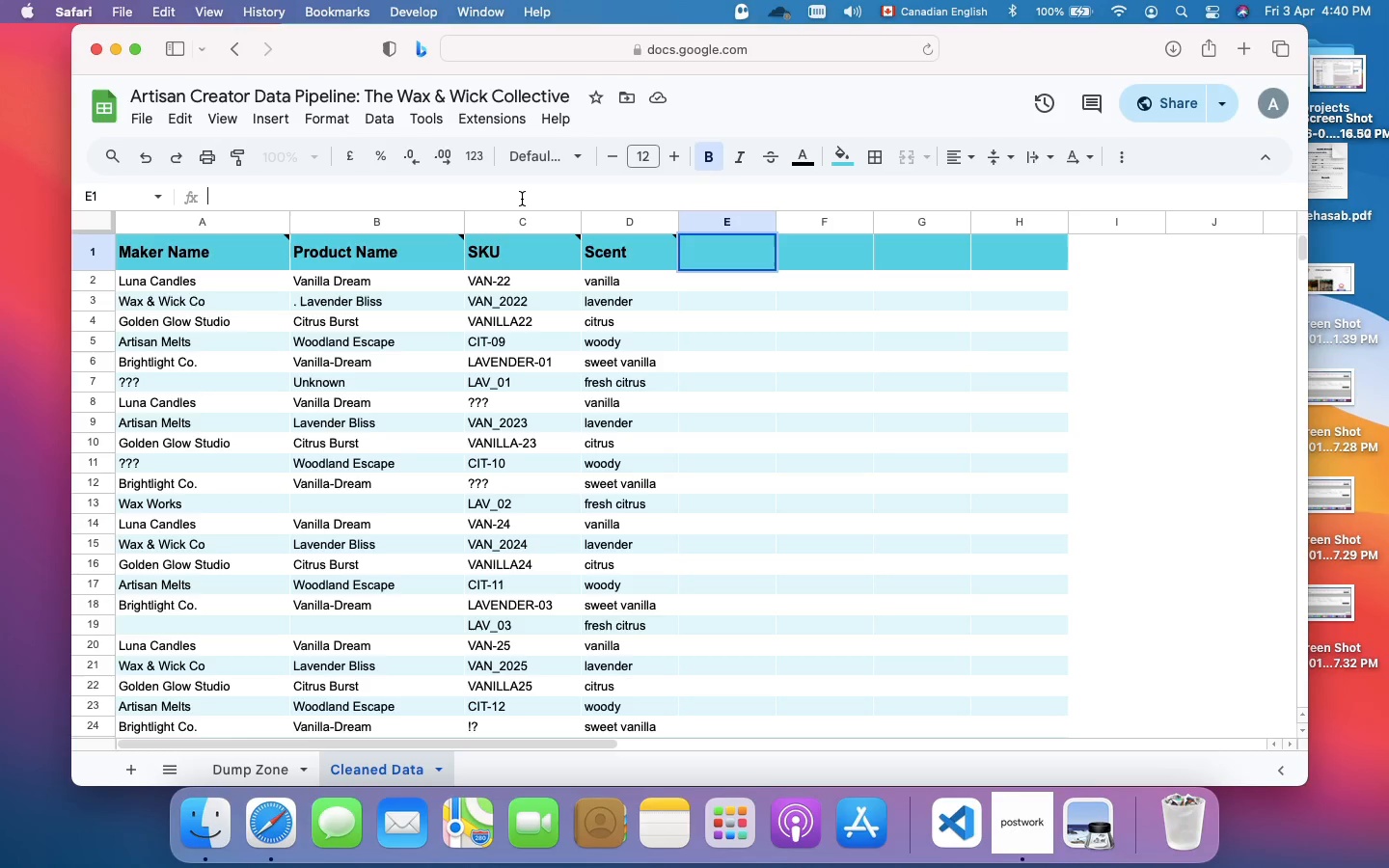 
left_click([257, 761])
 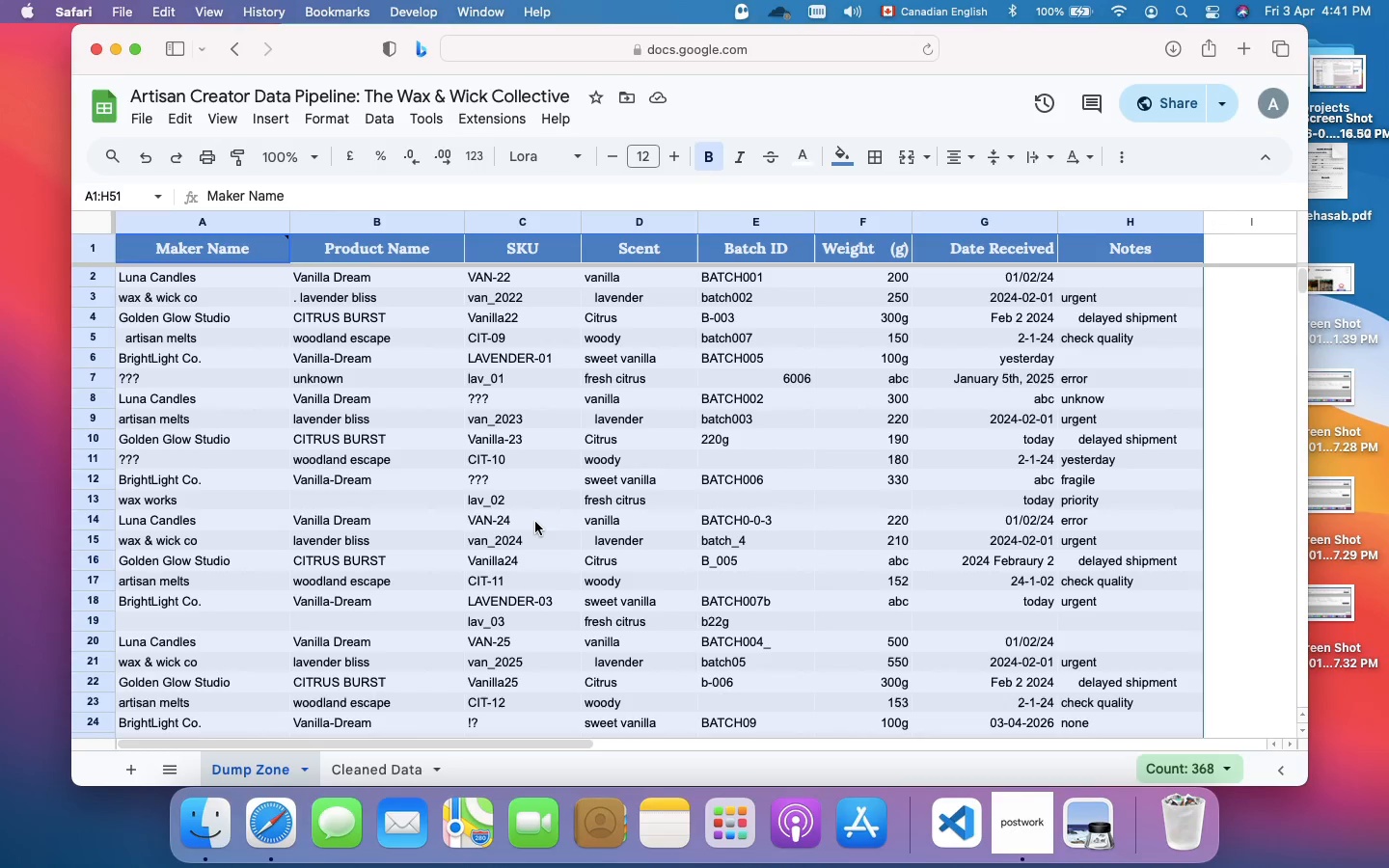 
wait(7.13)
 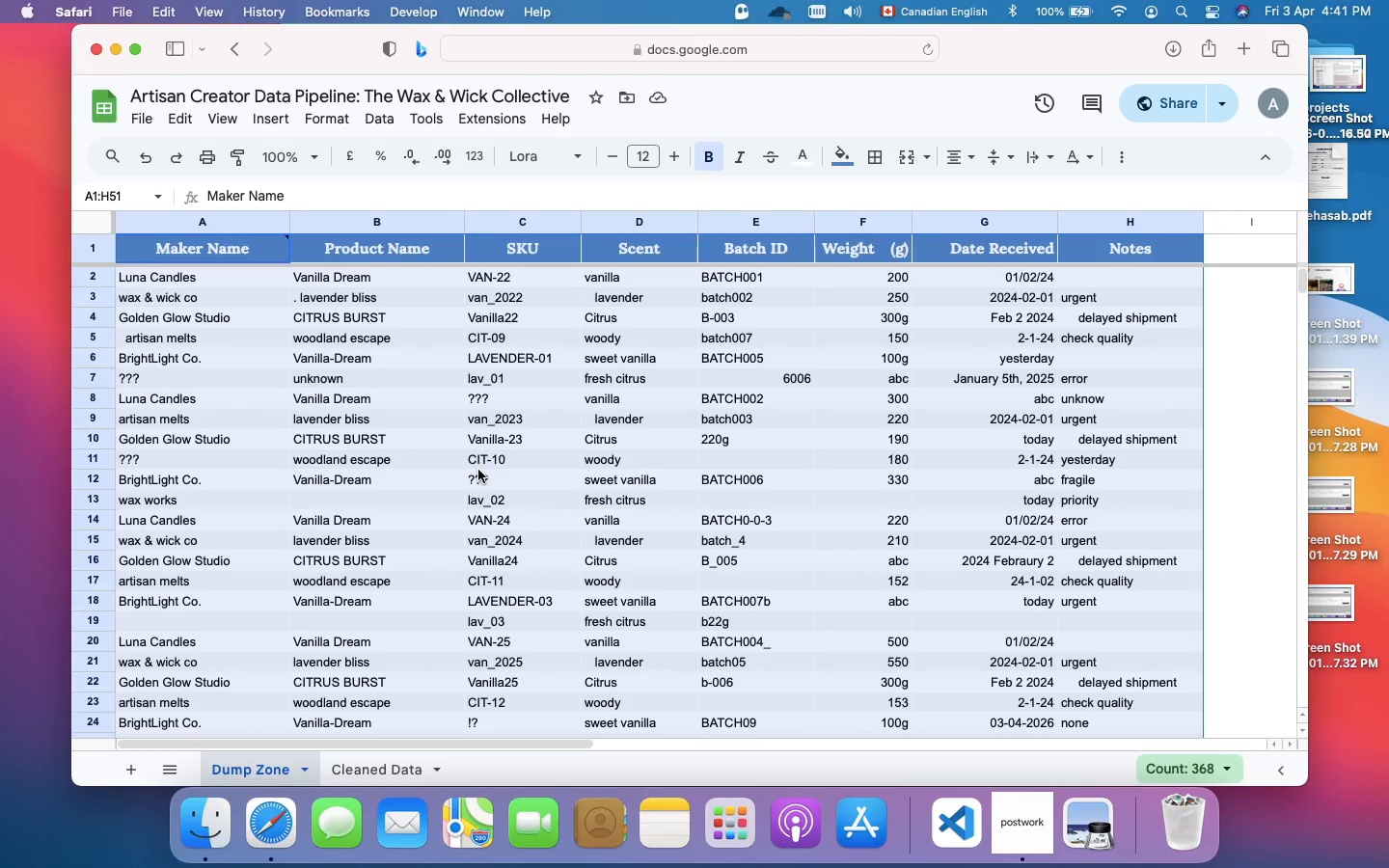 
left_click([390, 761])
 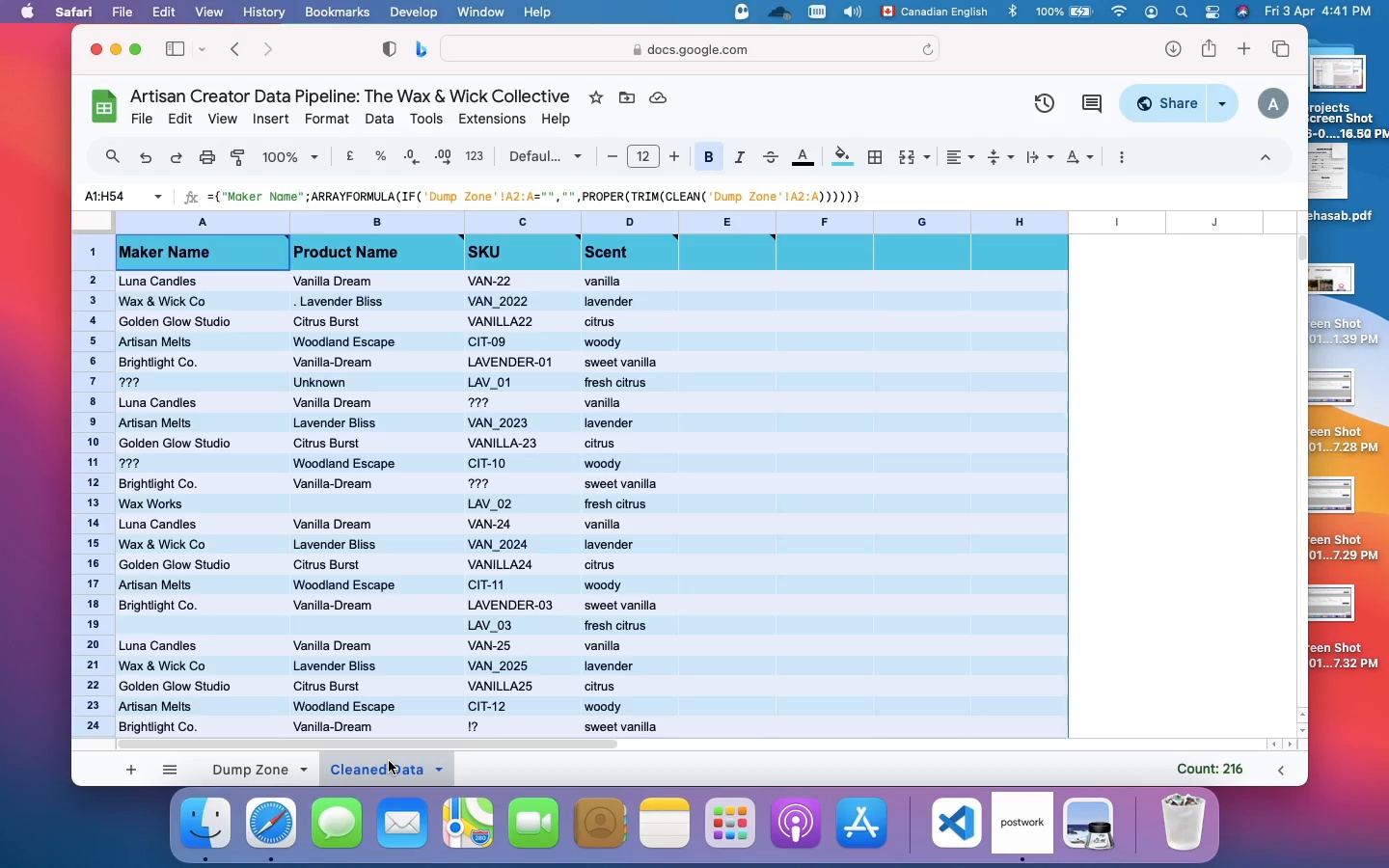 
wait(23.18)
 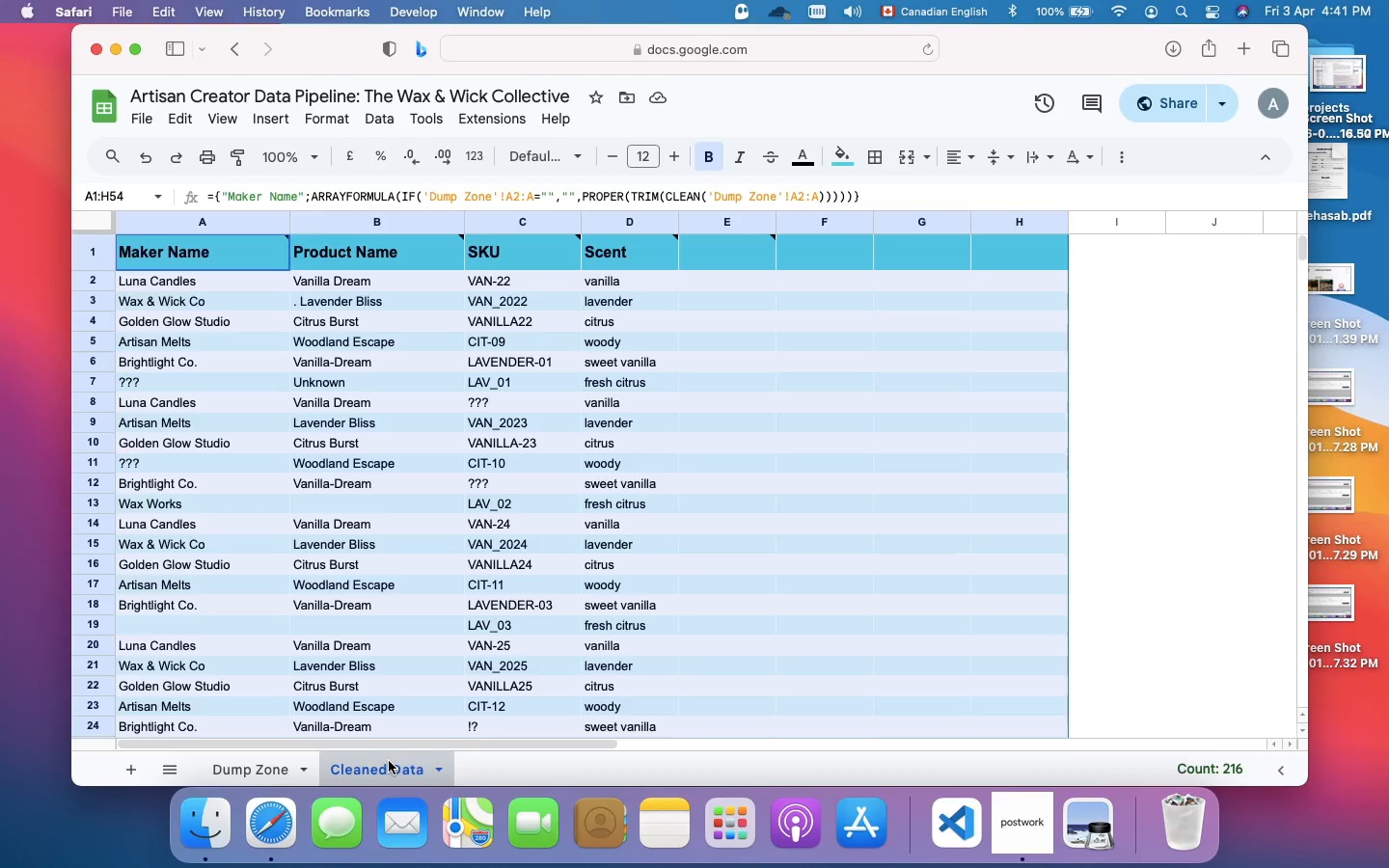 
left_click([278, 777])
 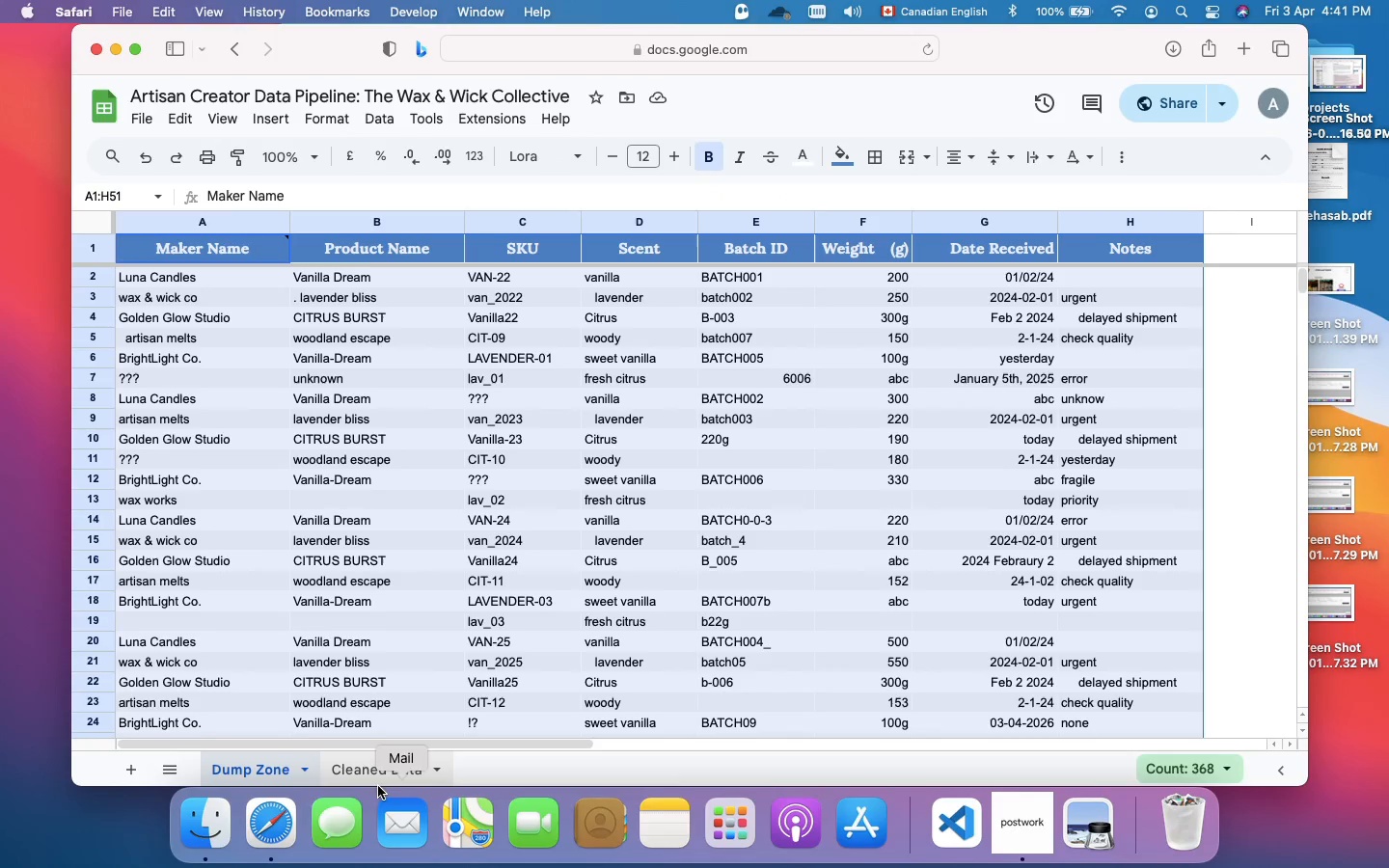 
left_click([377, 773])
 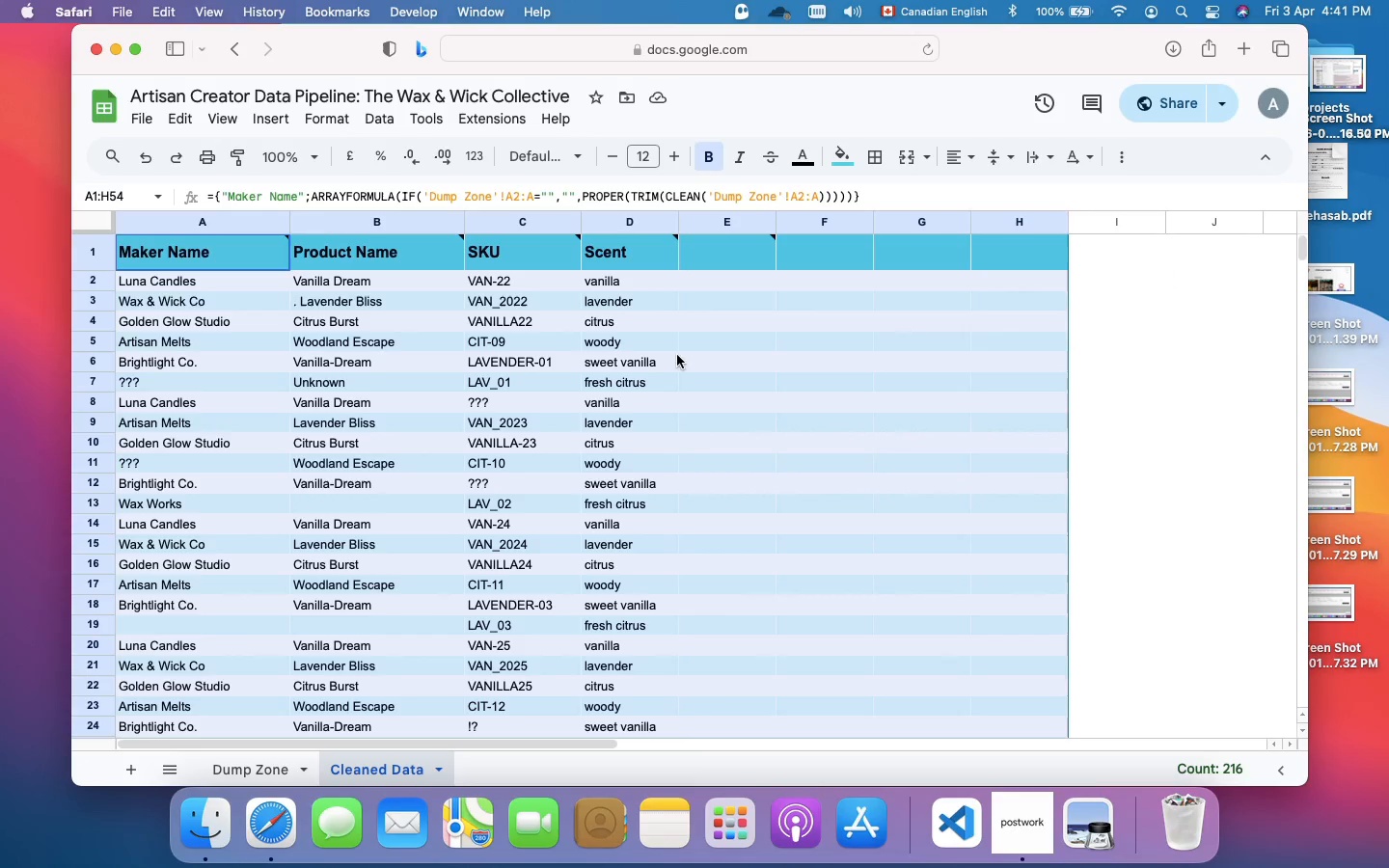 
left_click([716, 256])
 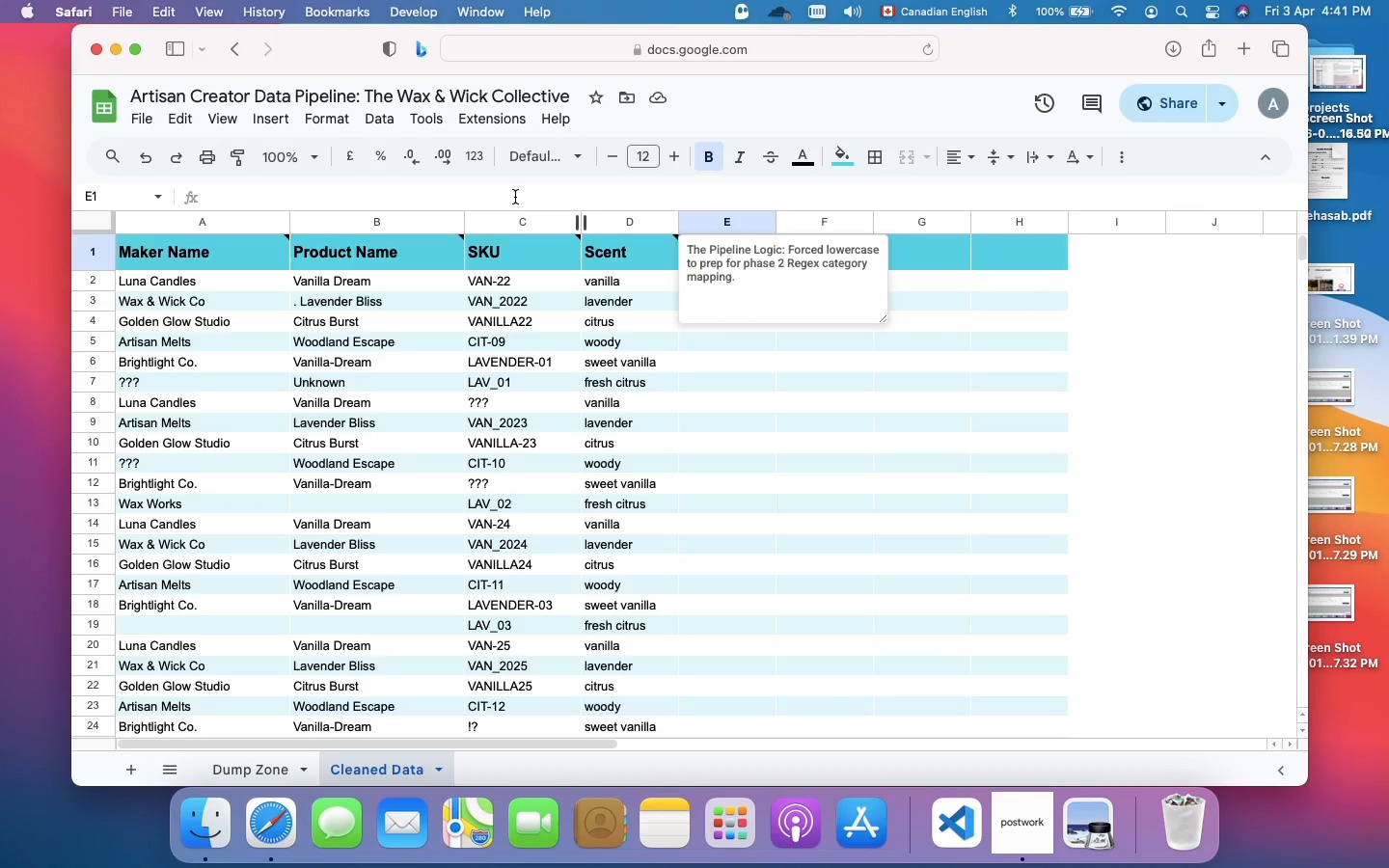 
left_click([514, 196])
 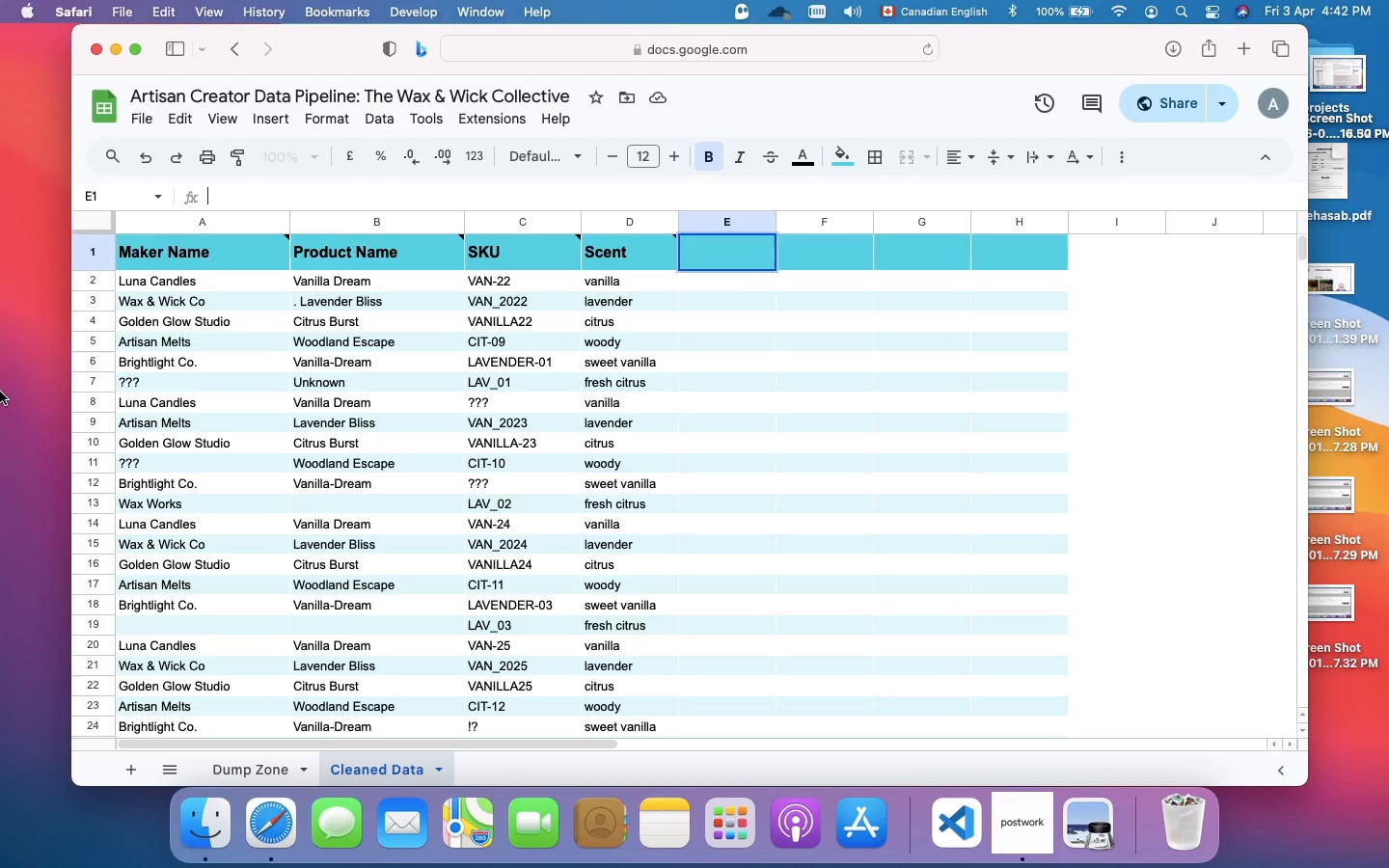 
wait(30.68)
 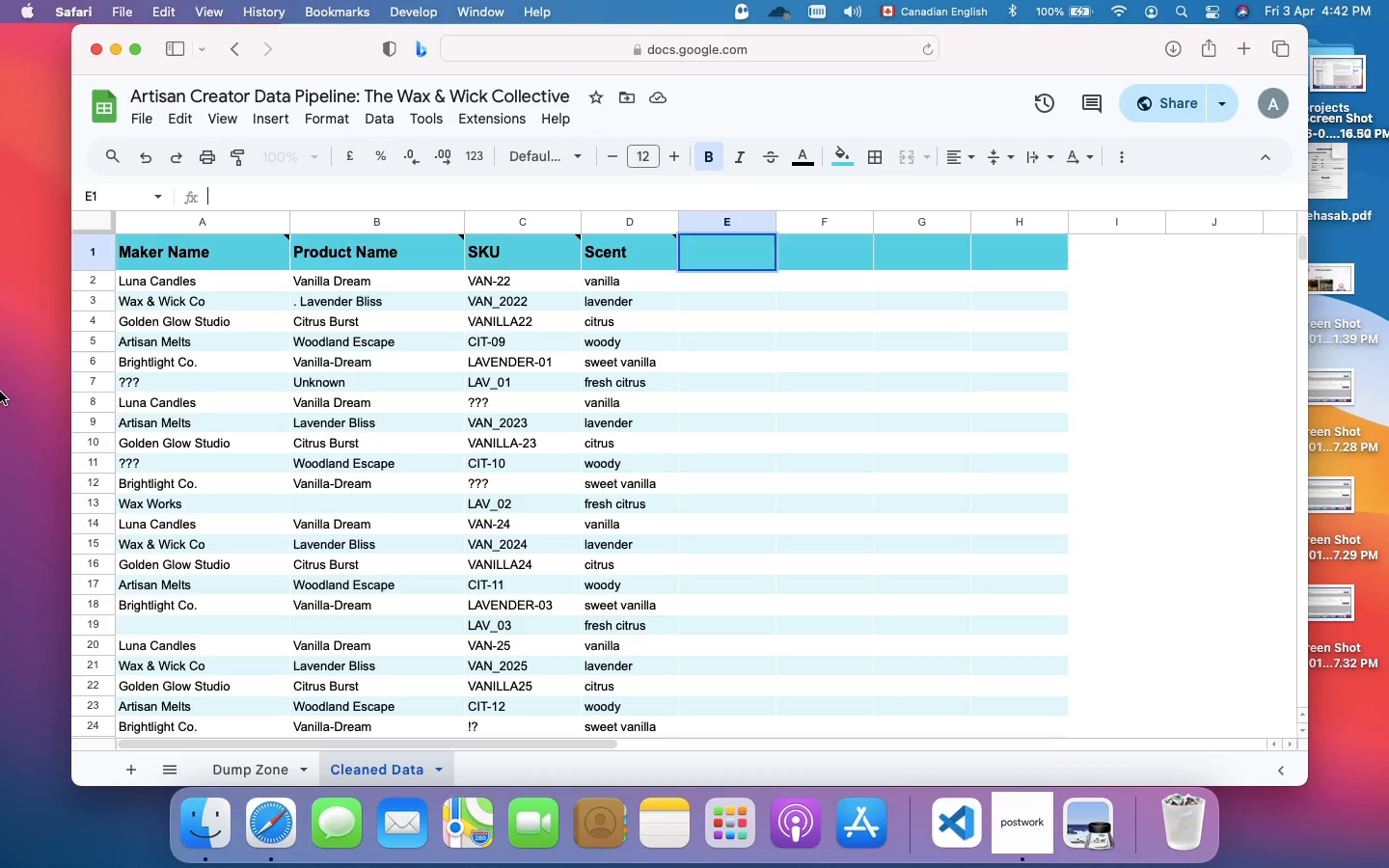 
left_click([700, 256])
 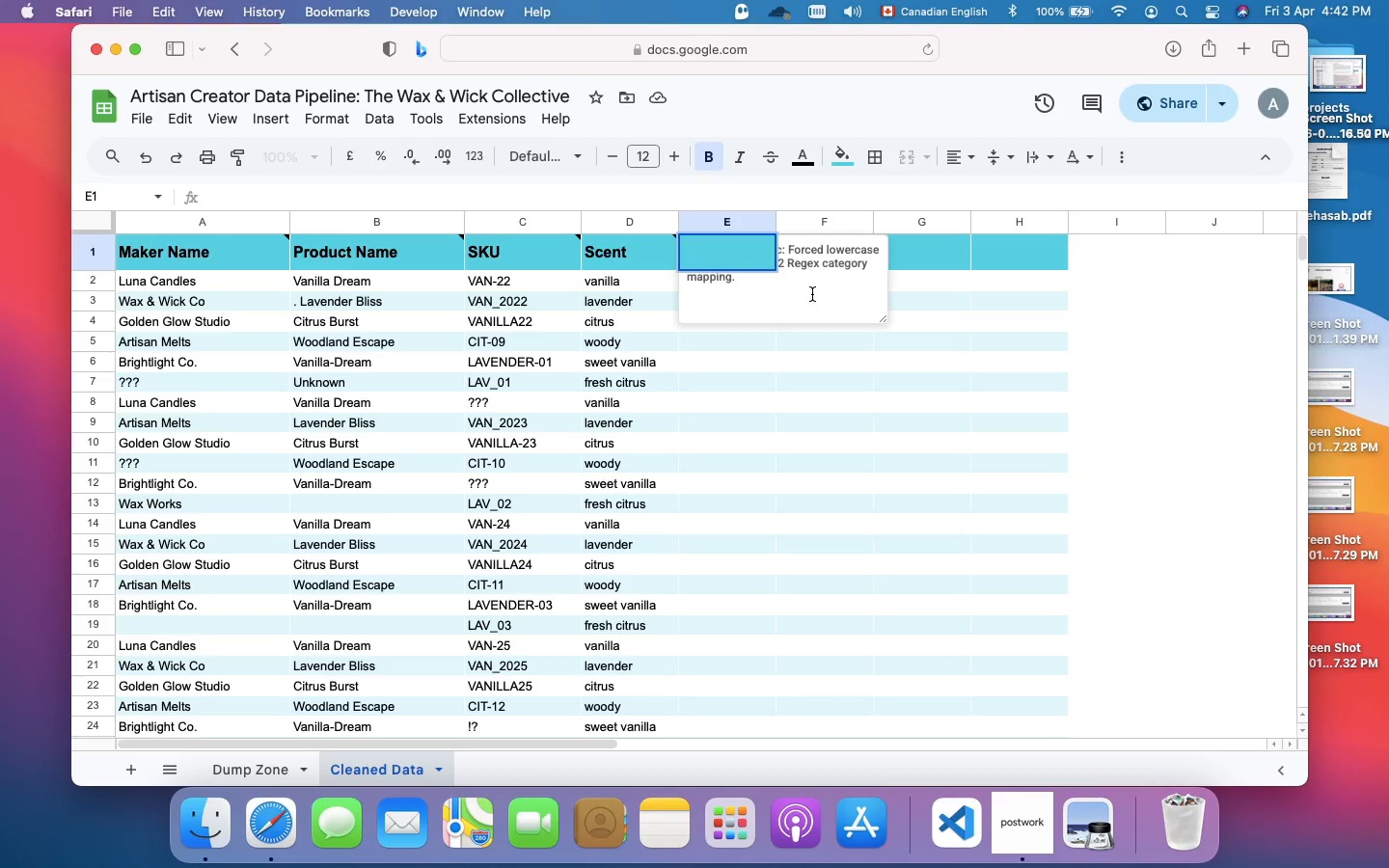 
left_click([812, 294])
 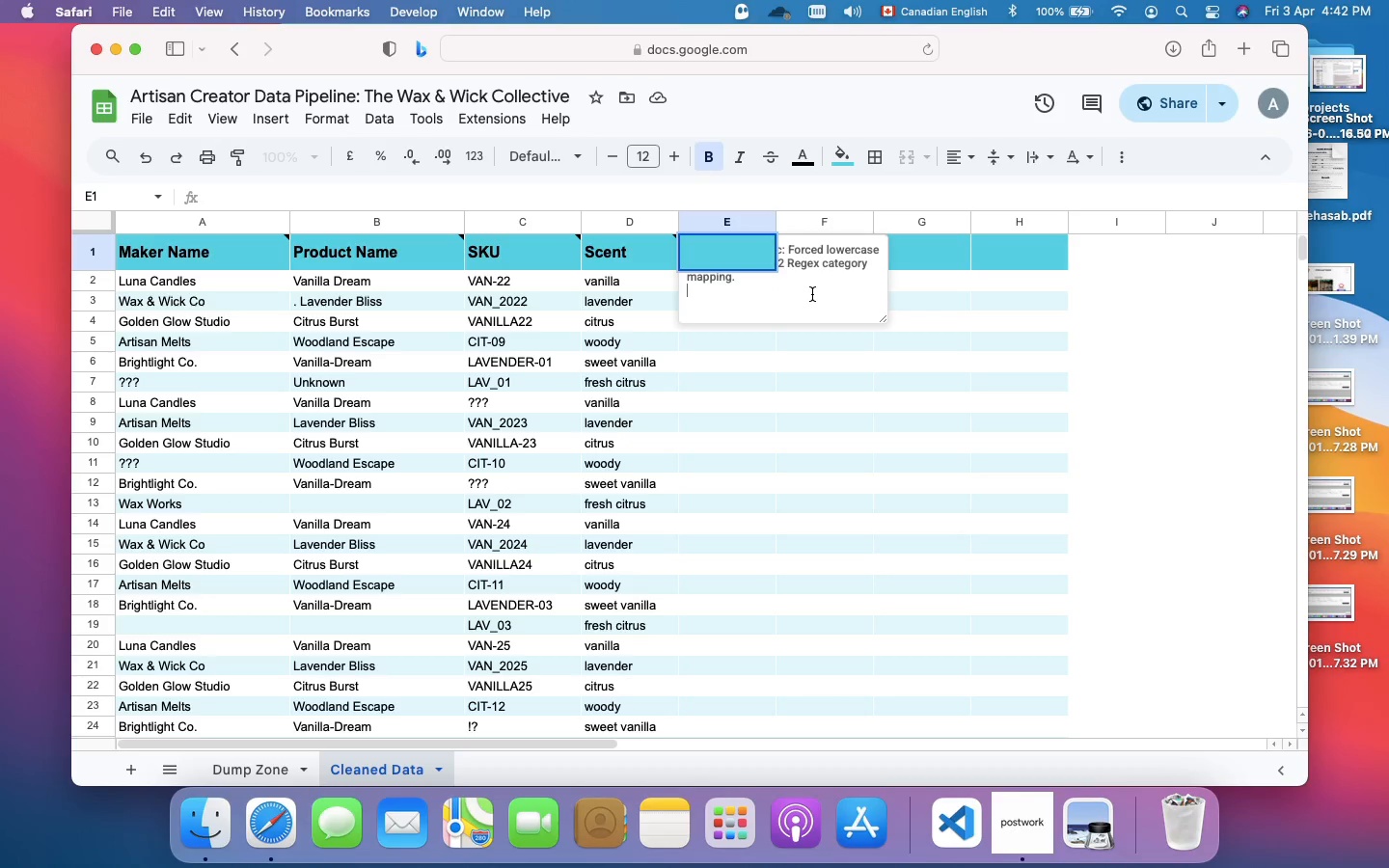 
left_click([812, 294])
 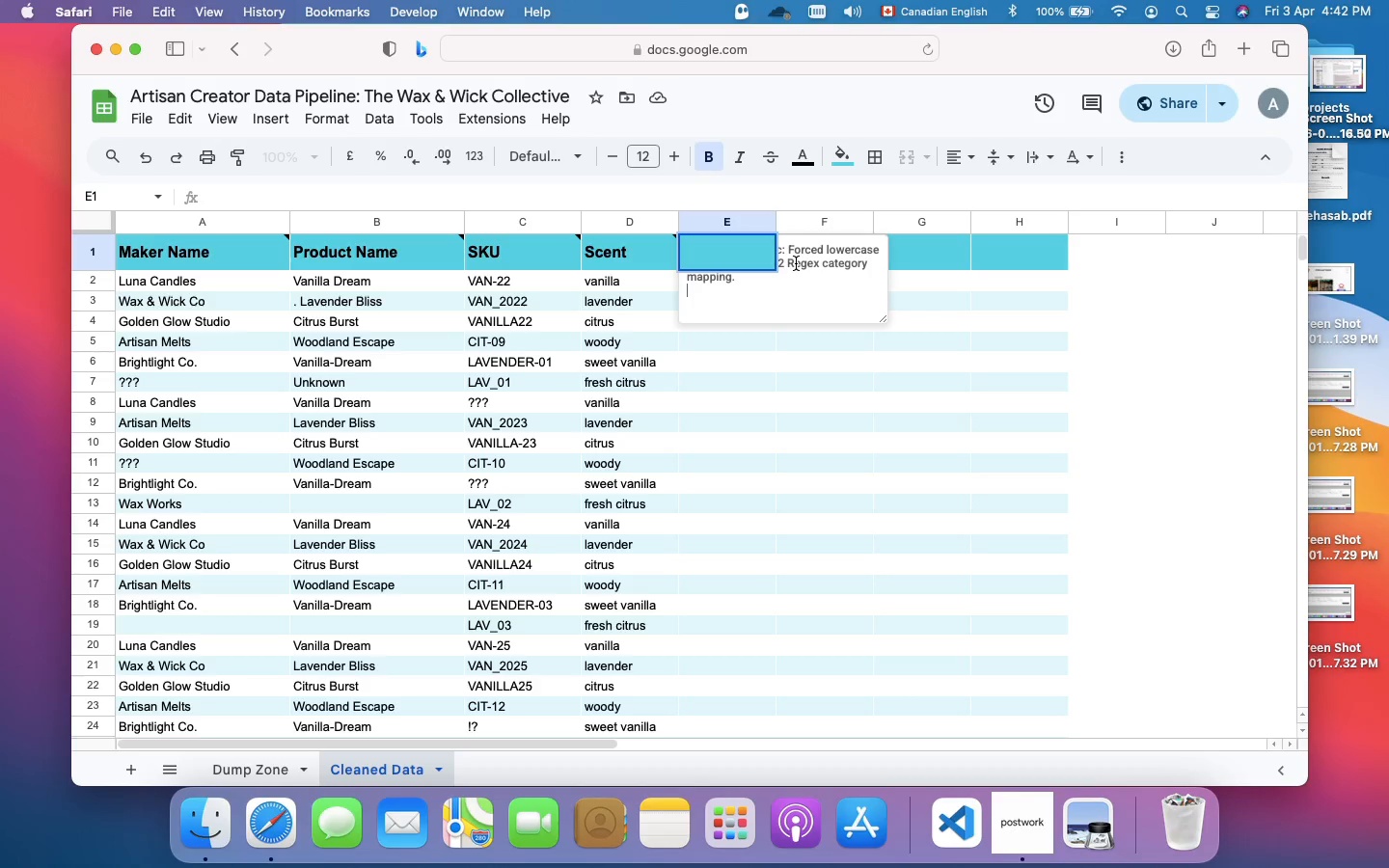 
left_click([885, 417])
 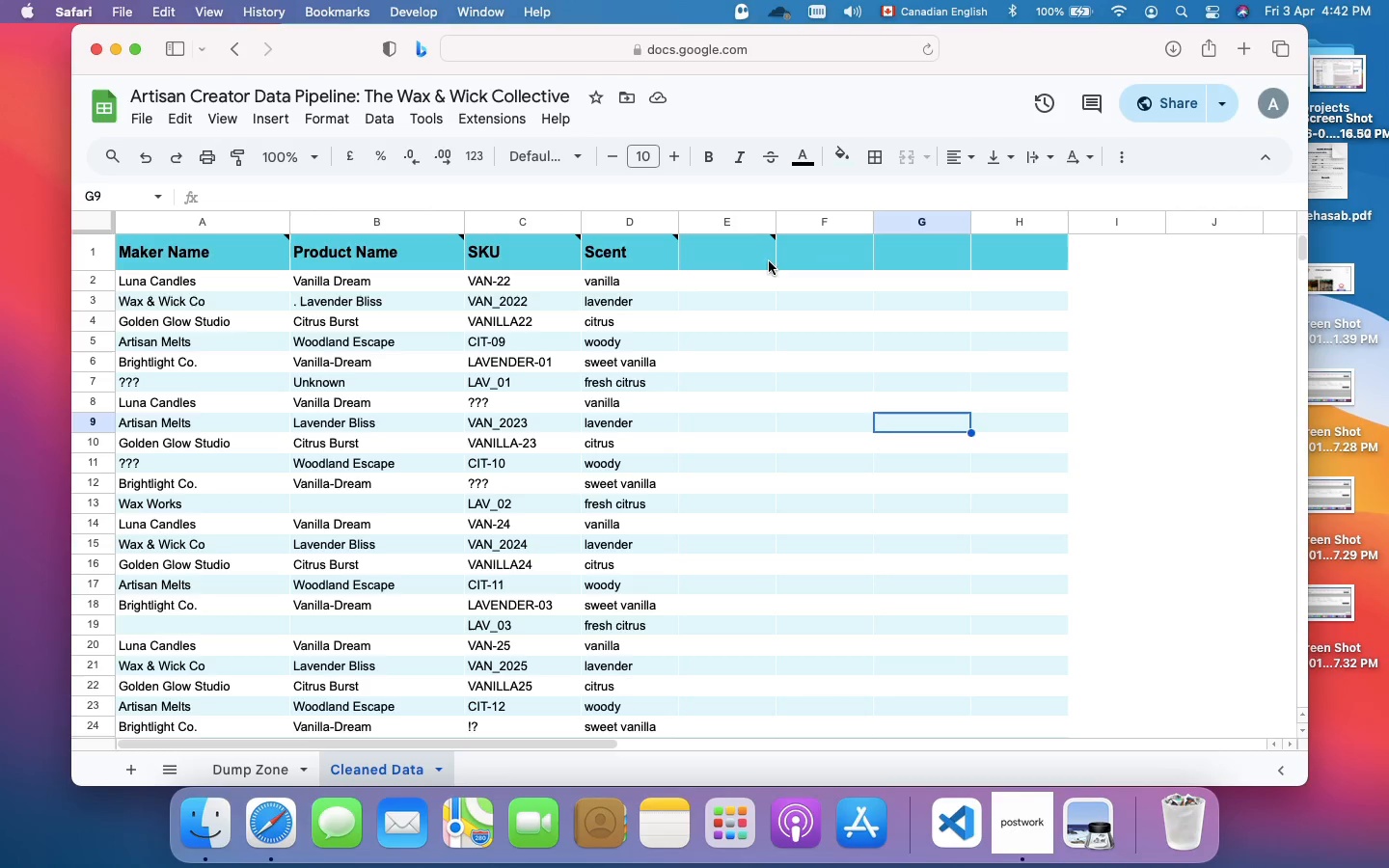 
mouse_move([778, 260])
 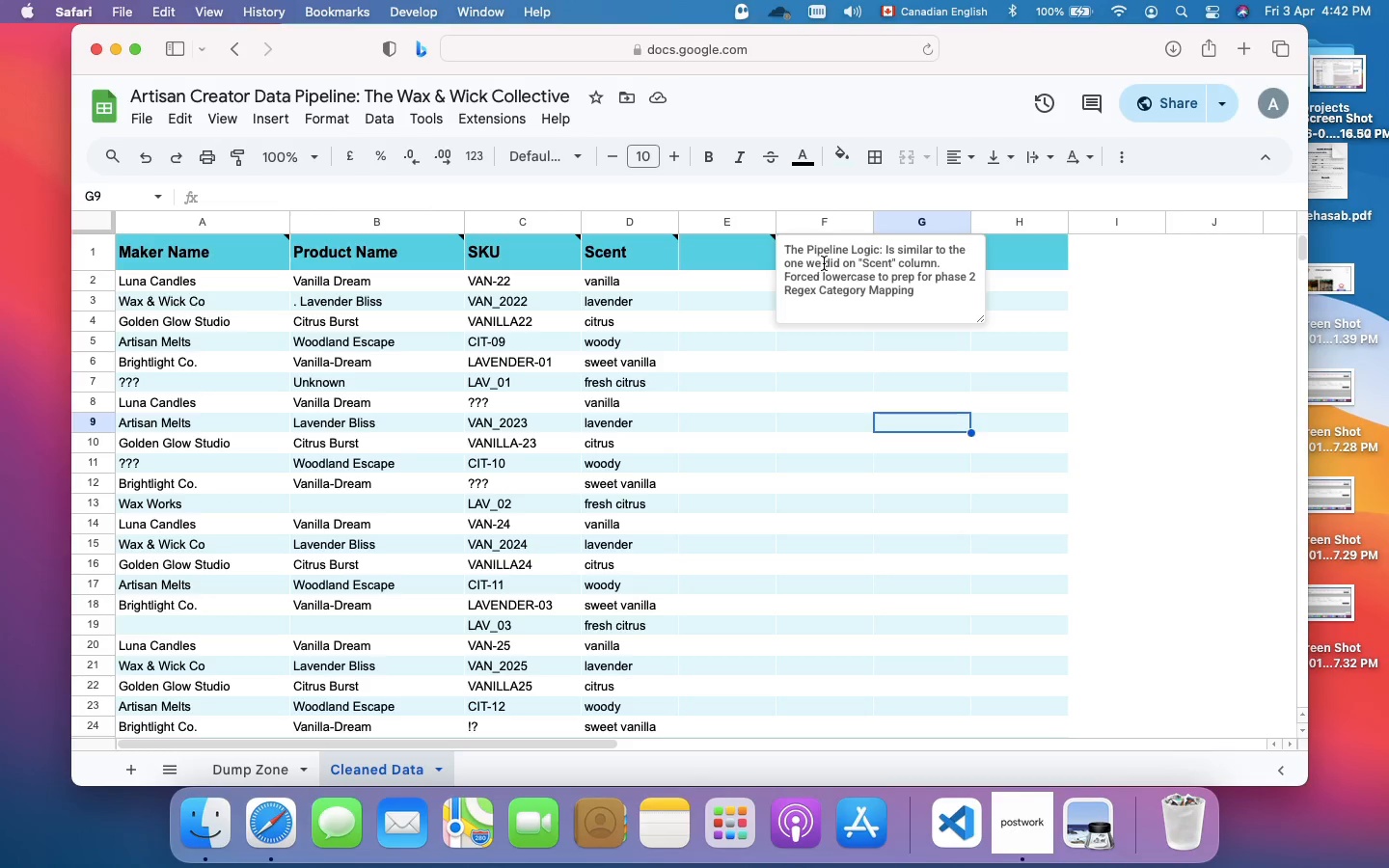 
double_click([869, 265])
 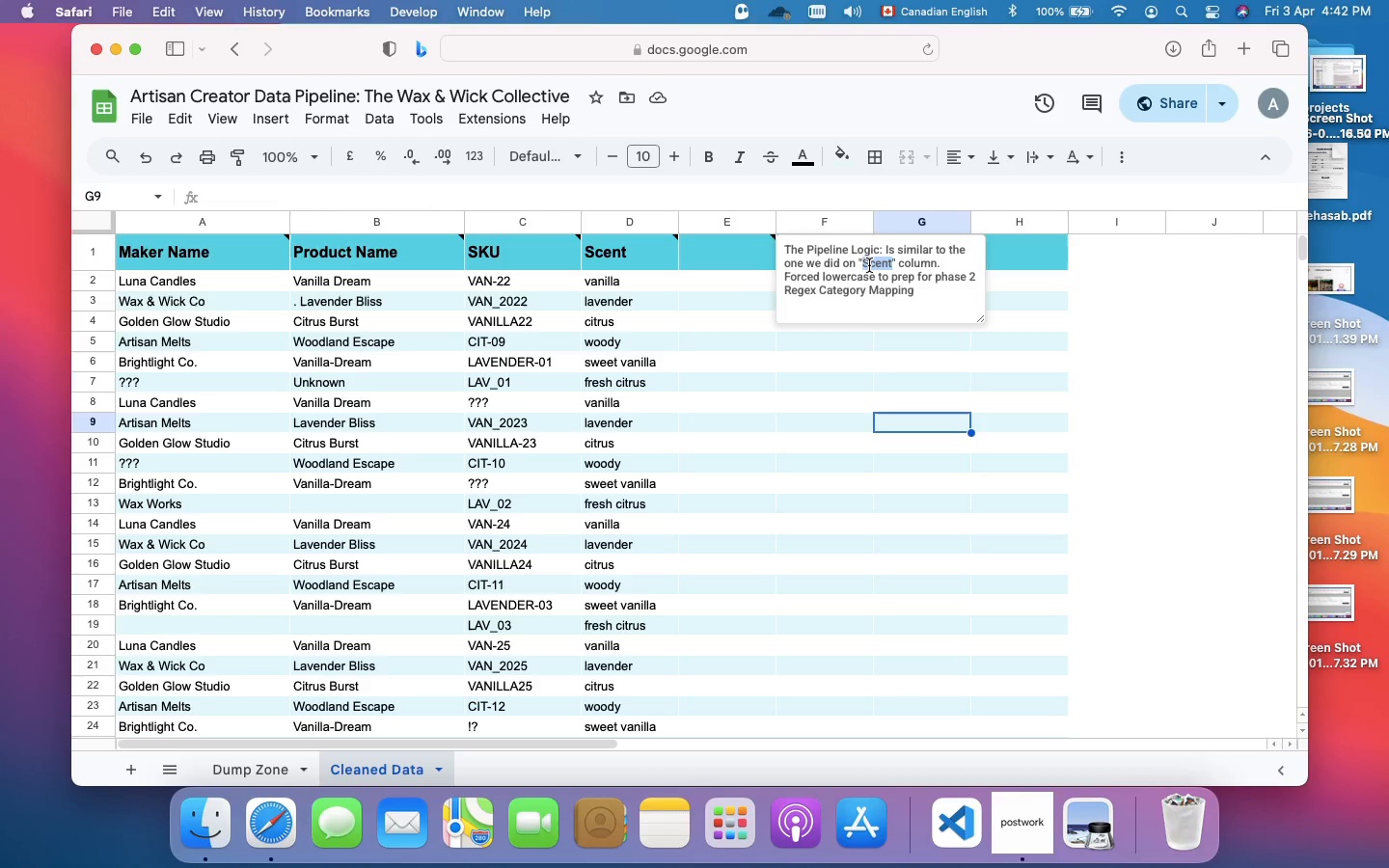 
type(SKU)
 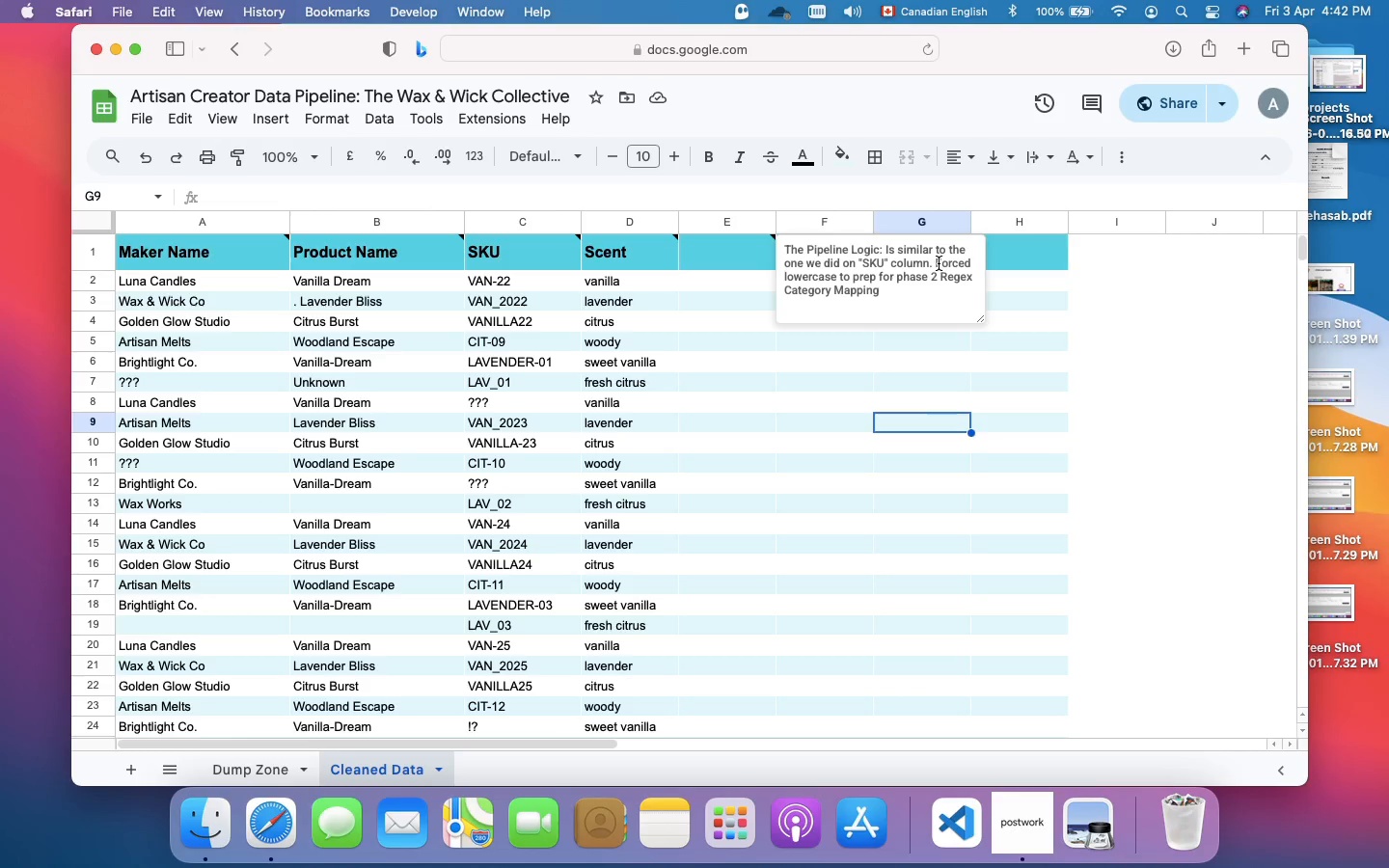 
left_click([936, 263])
 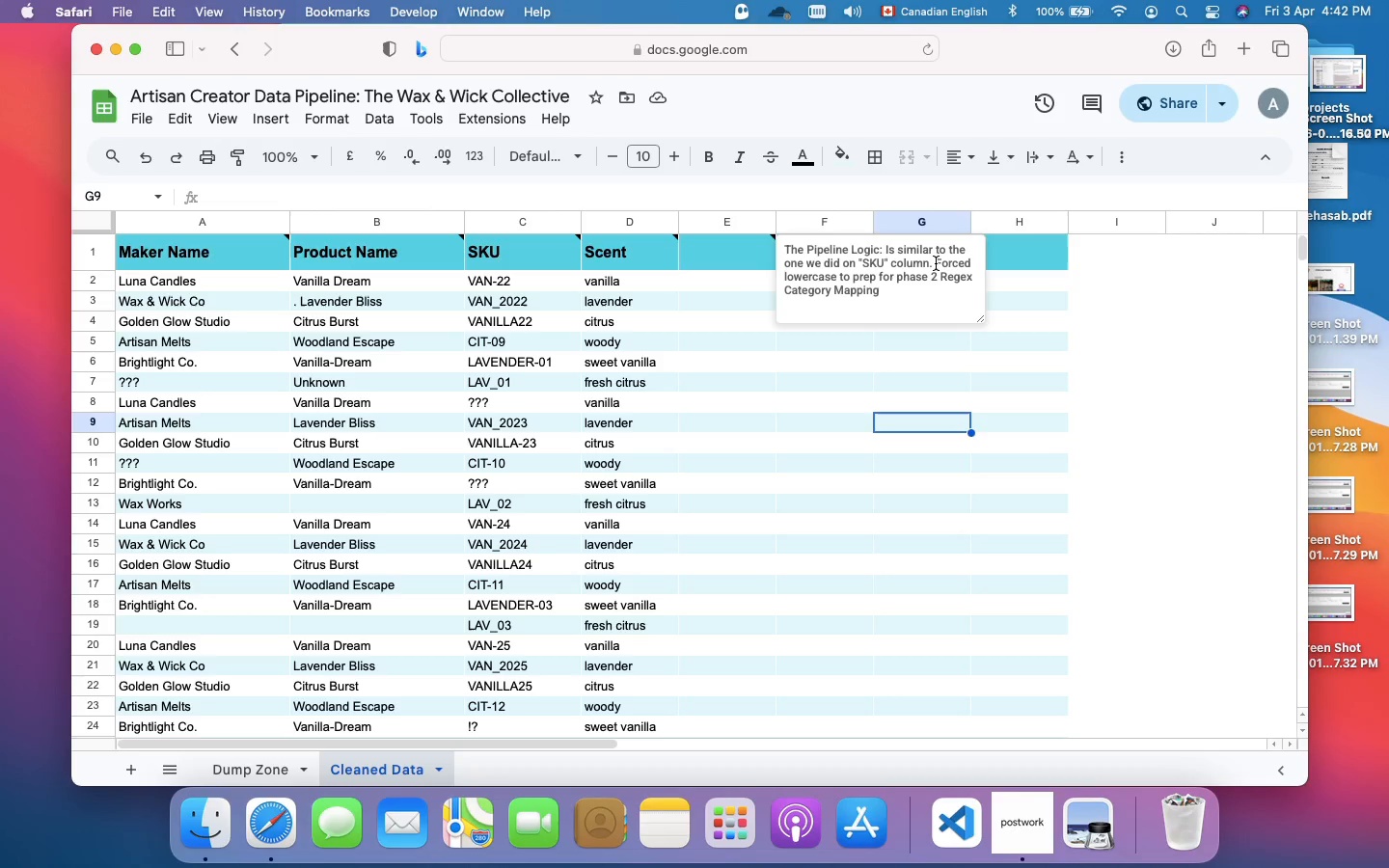 
left_click_drag(start_coordinate=[936, 263], to_coordinate=[926, 293])
 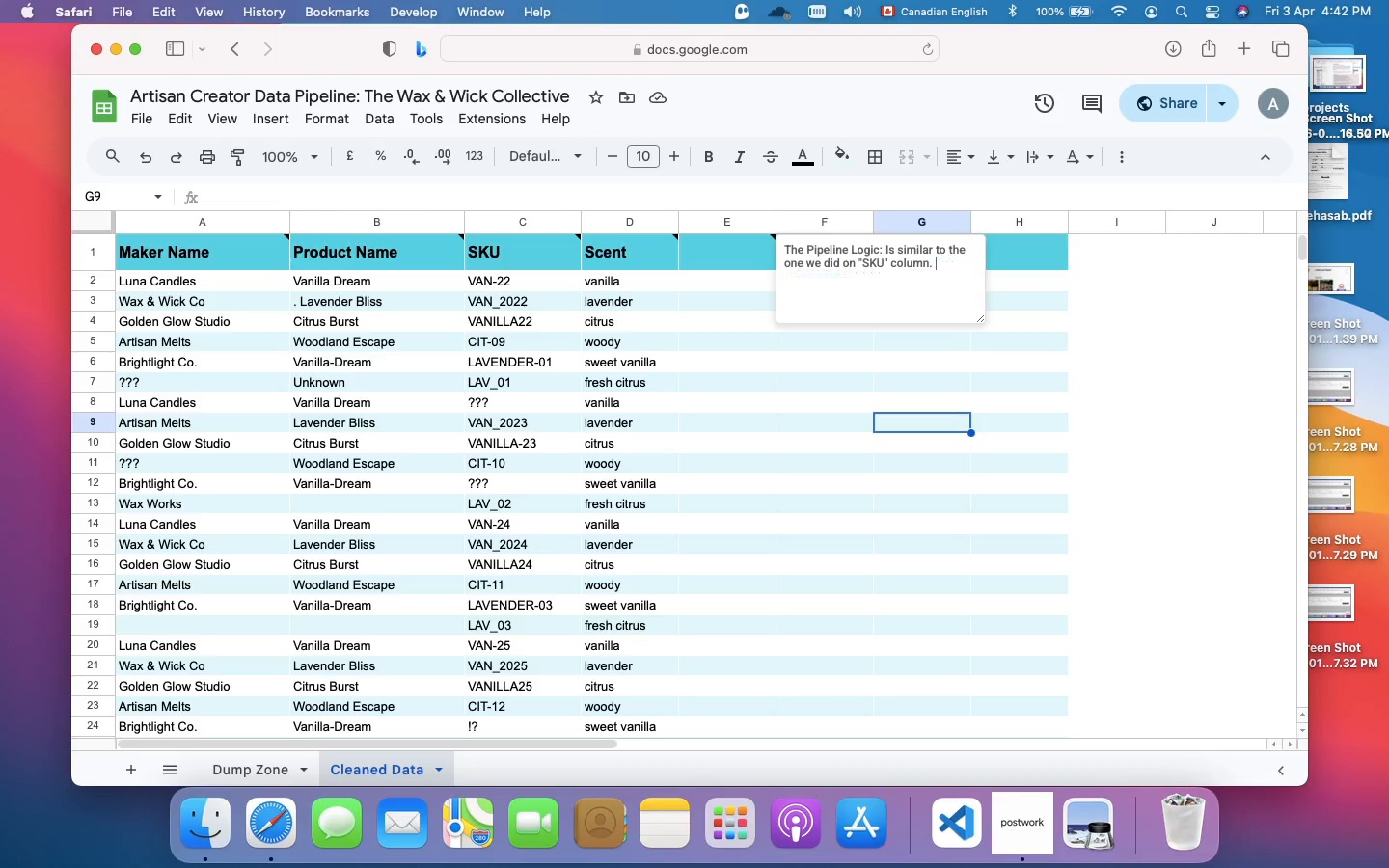 
key(Backspace)
 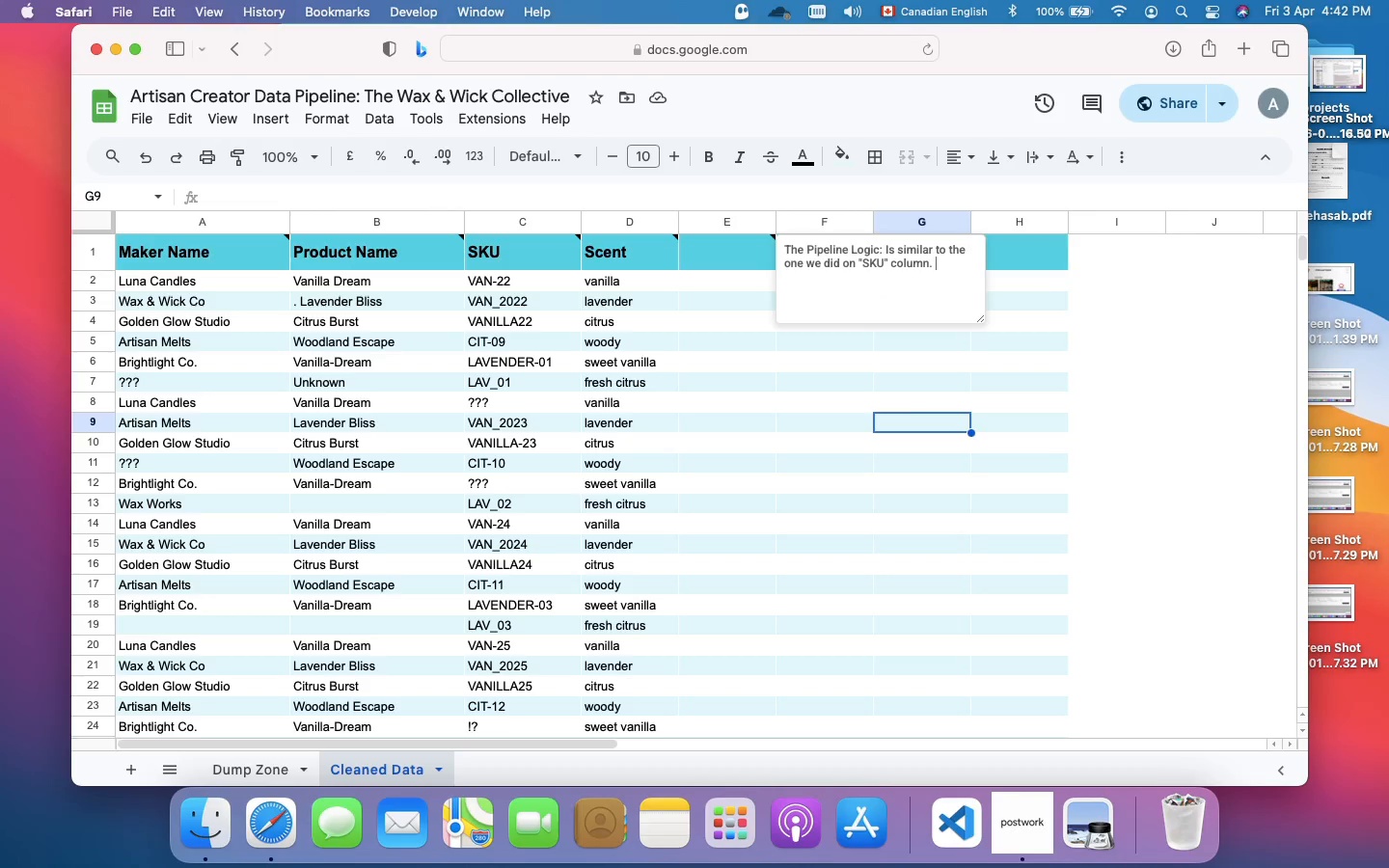 
wait(9.18)
 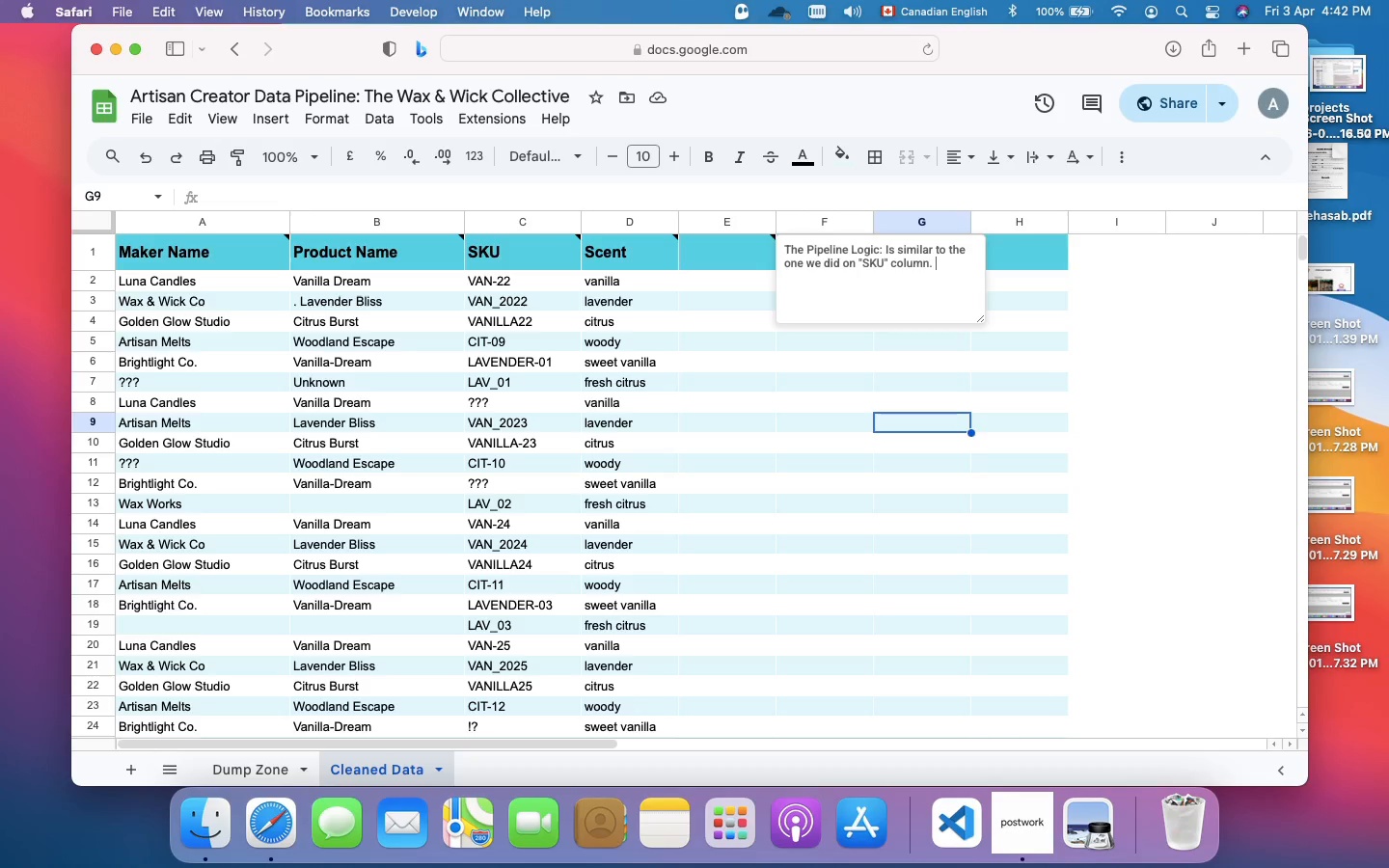 
type(Enforce)
 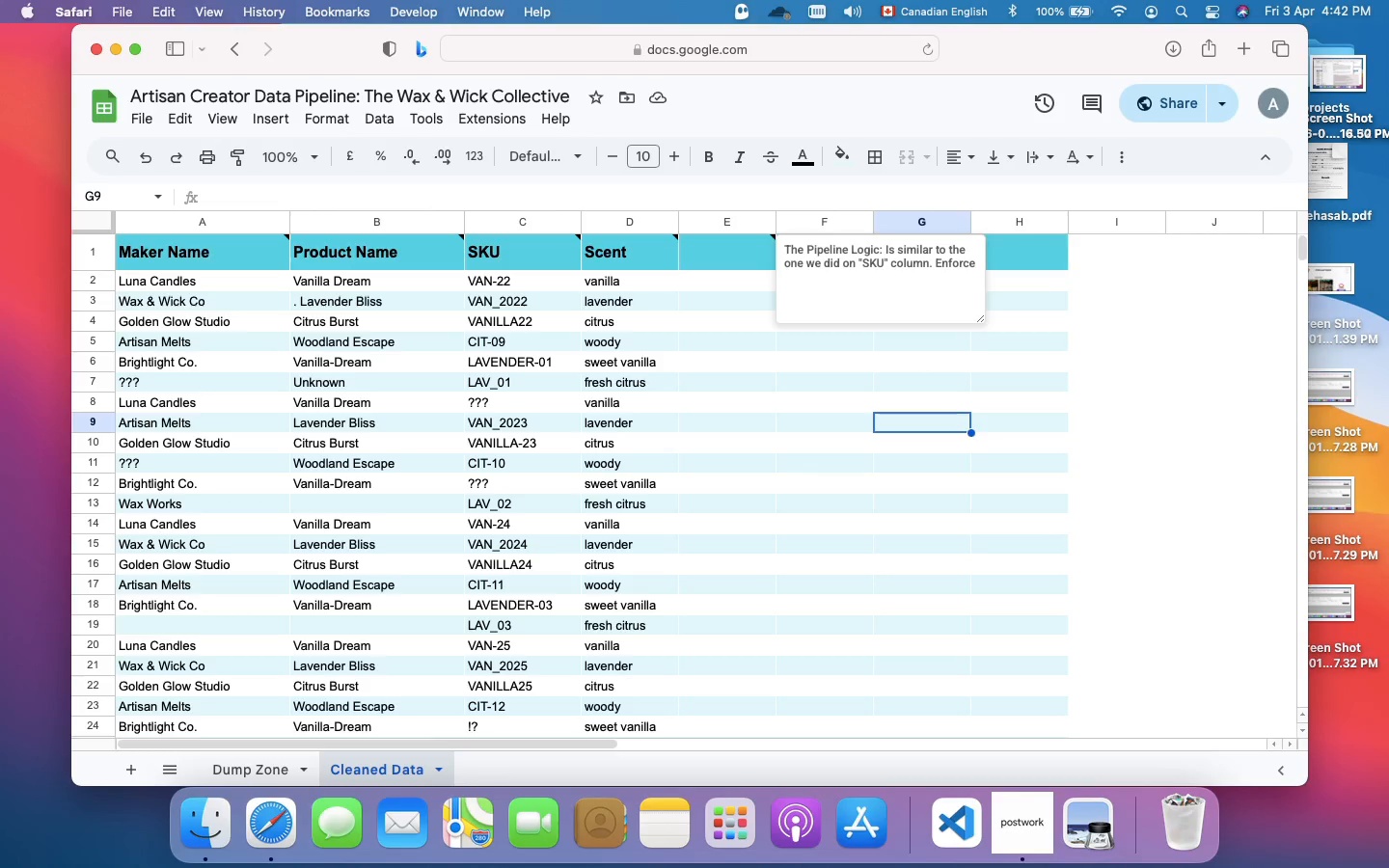 
key(S)
 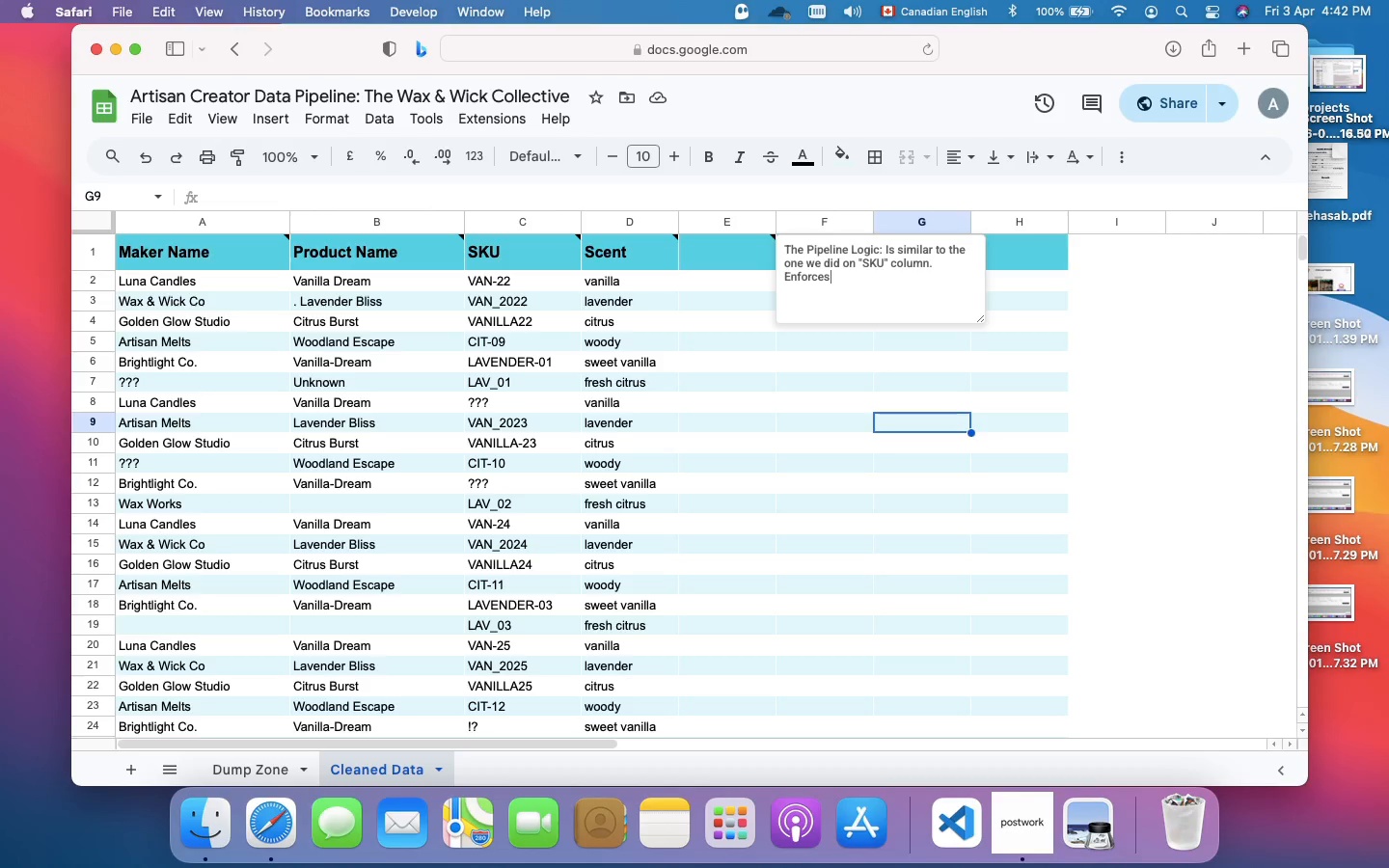 
key(Space)
 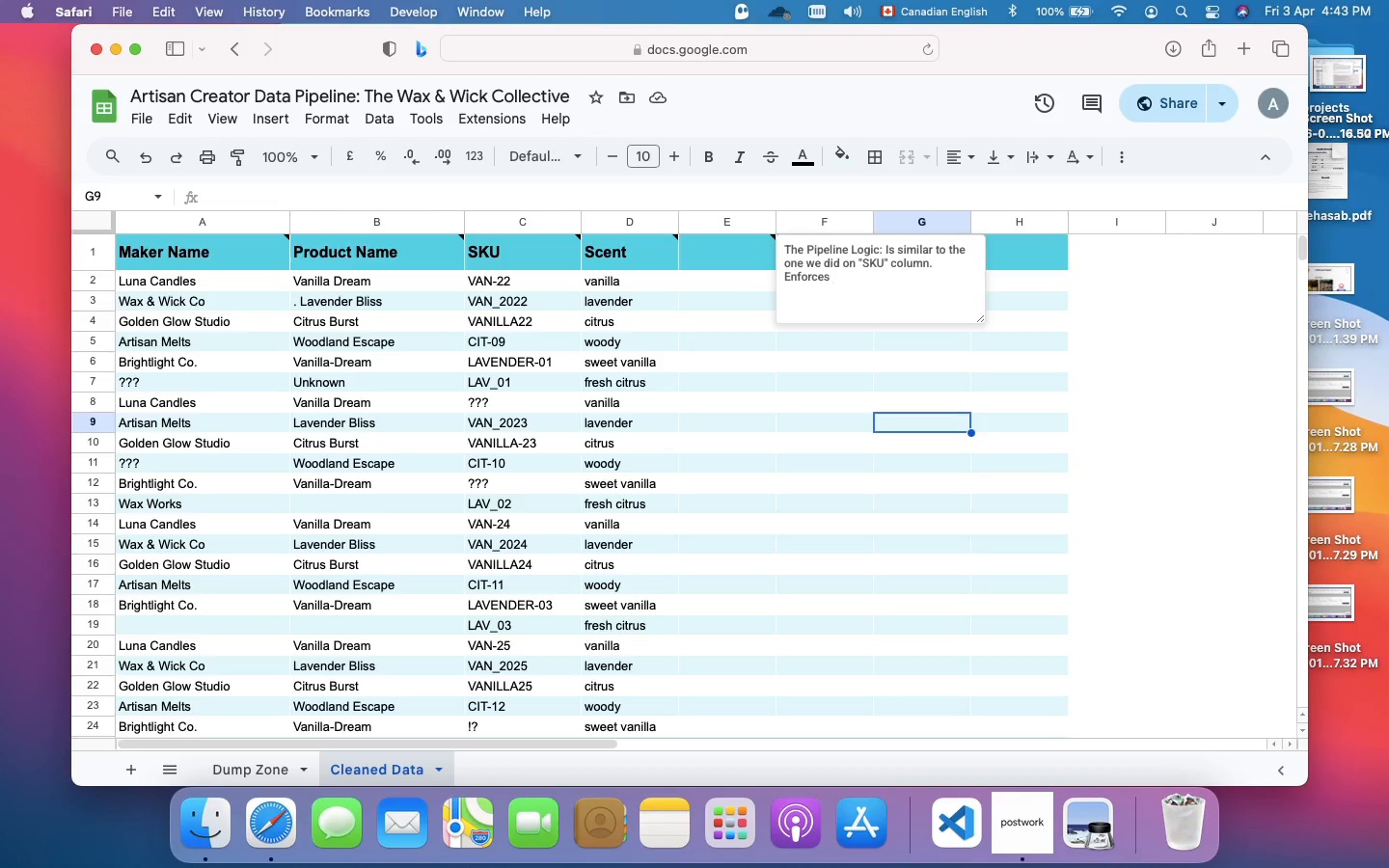 
type(str)
 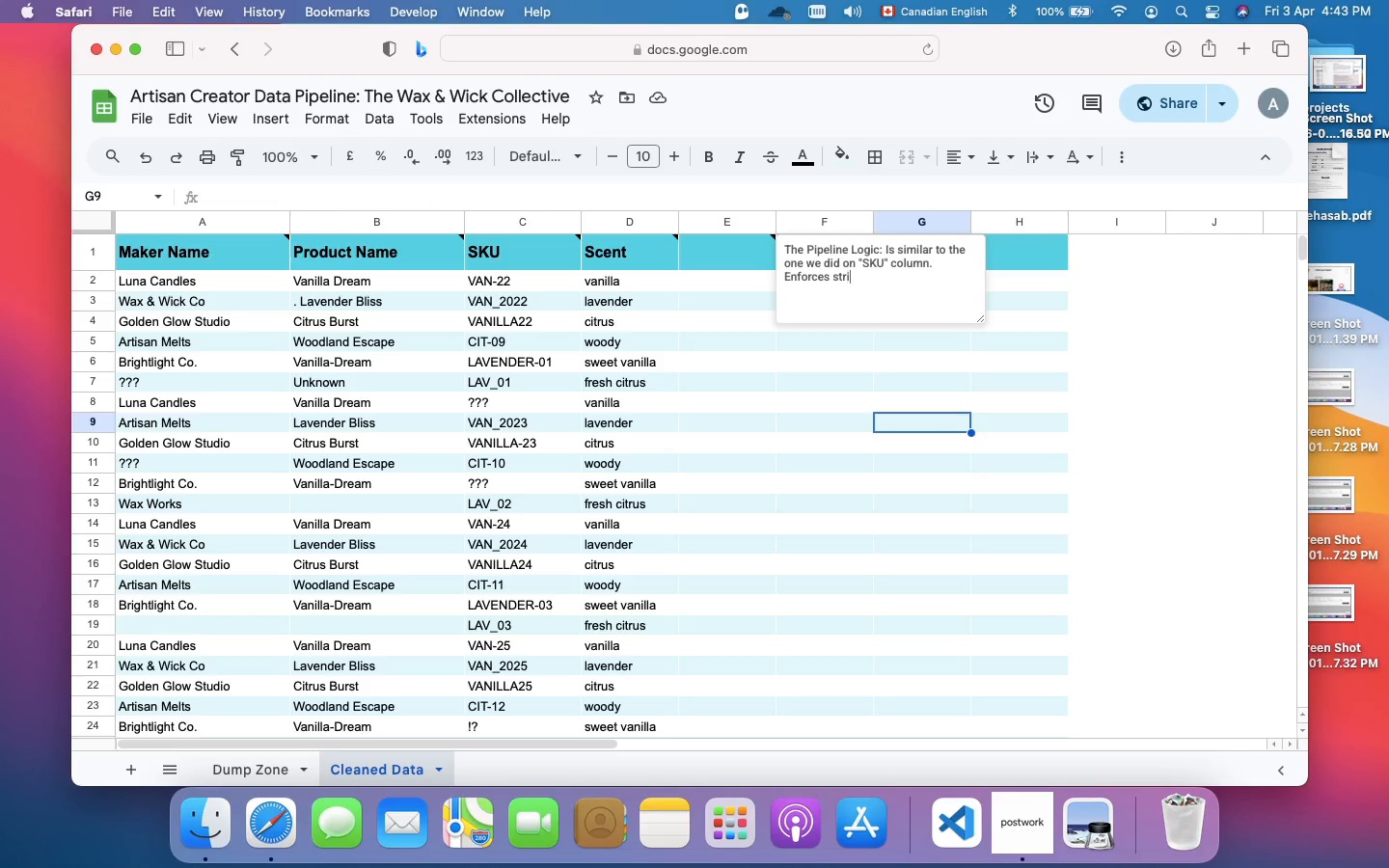 
type(ict UPPERCASE)
 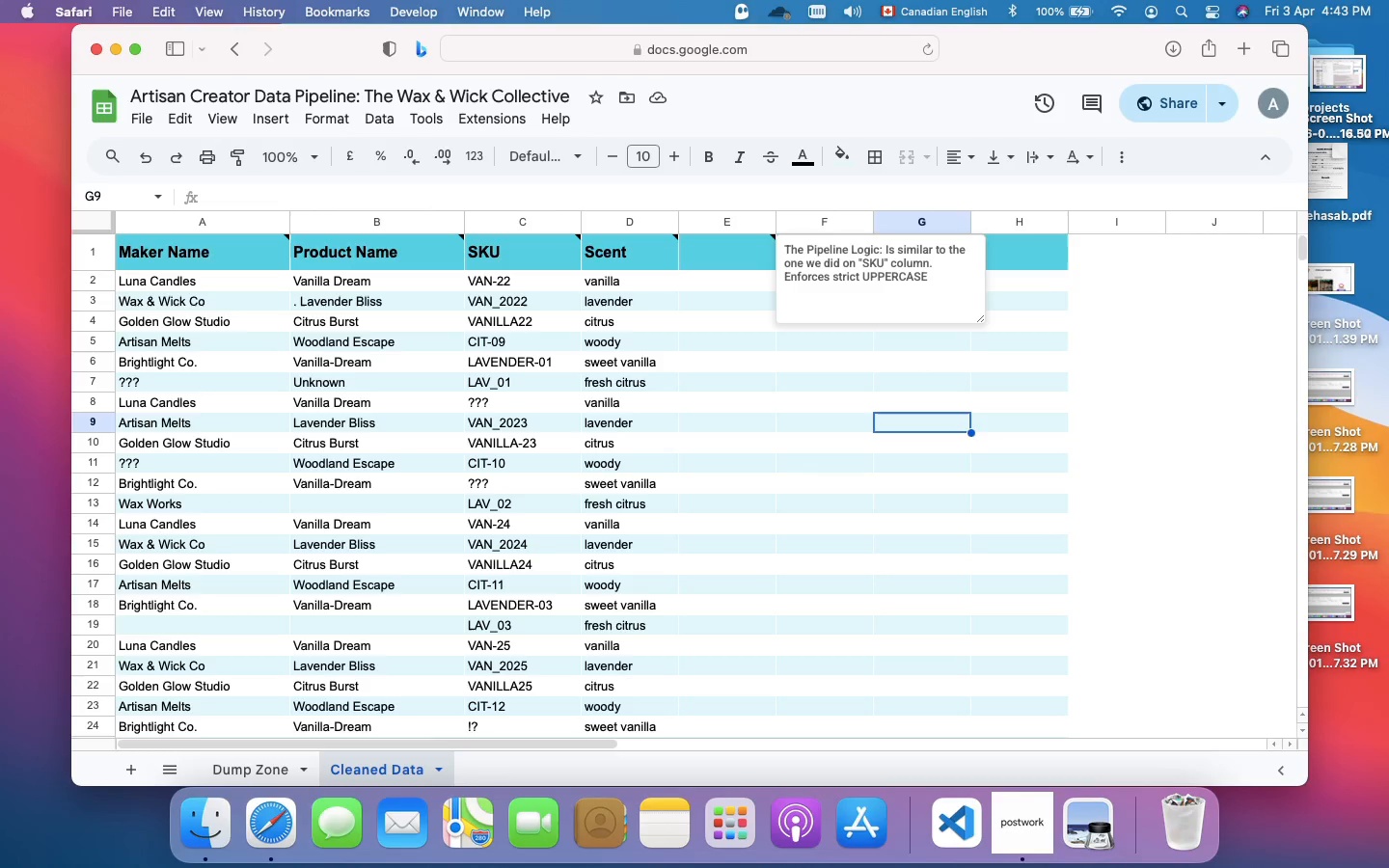 
type( for uniform warehouse tracking.)
 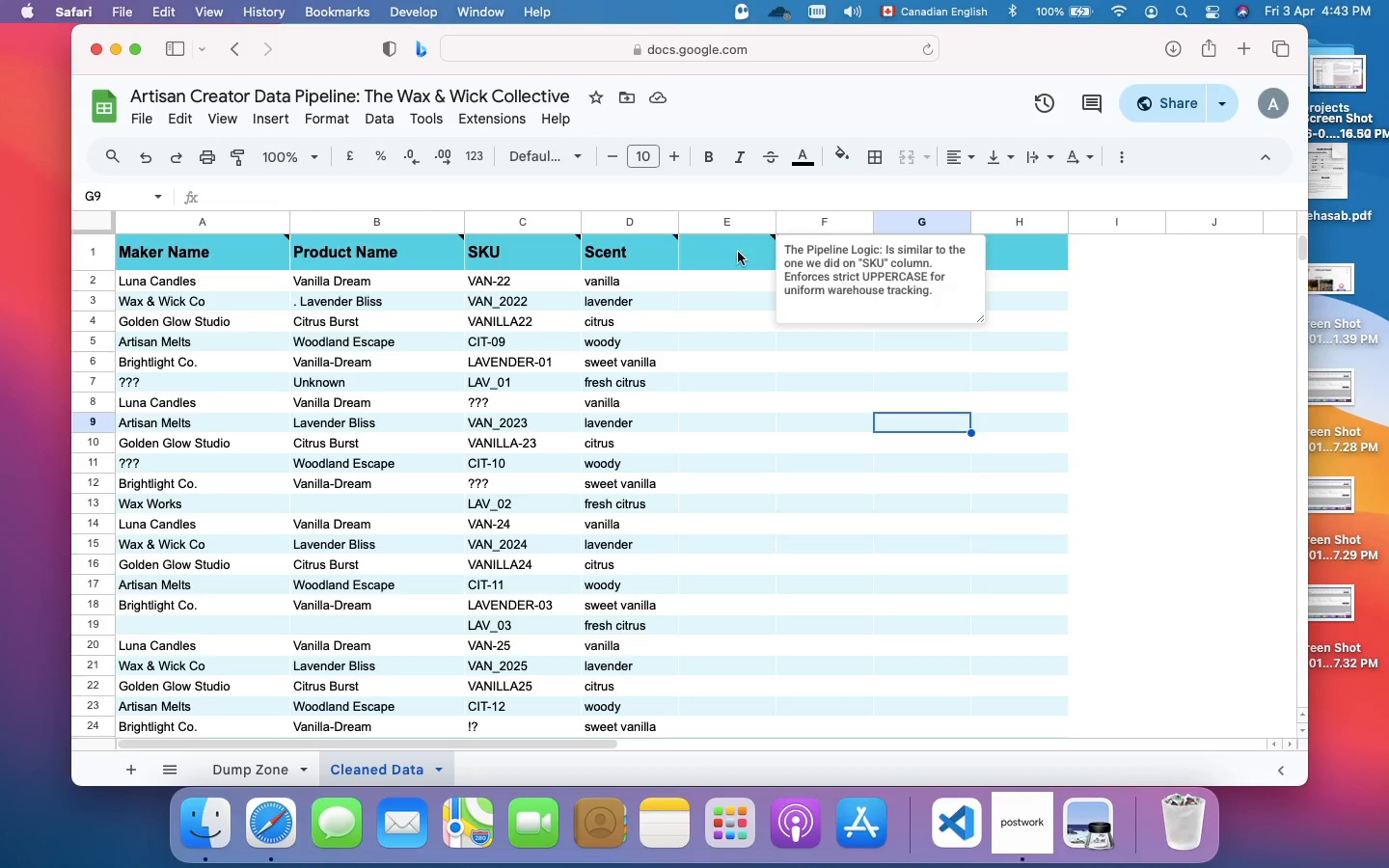 
left_click([733, 251])
 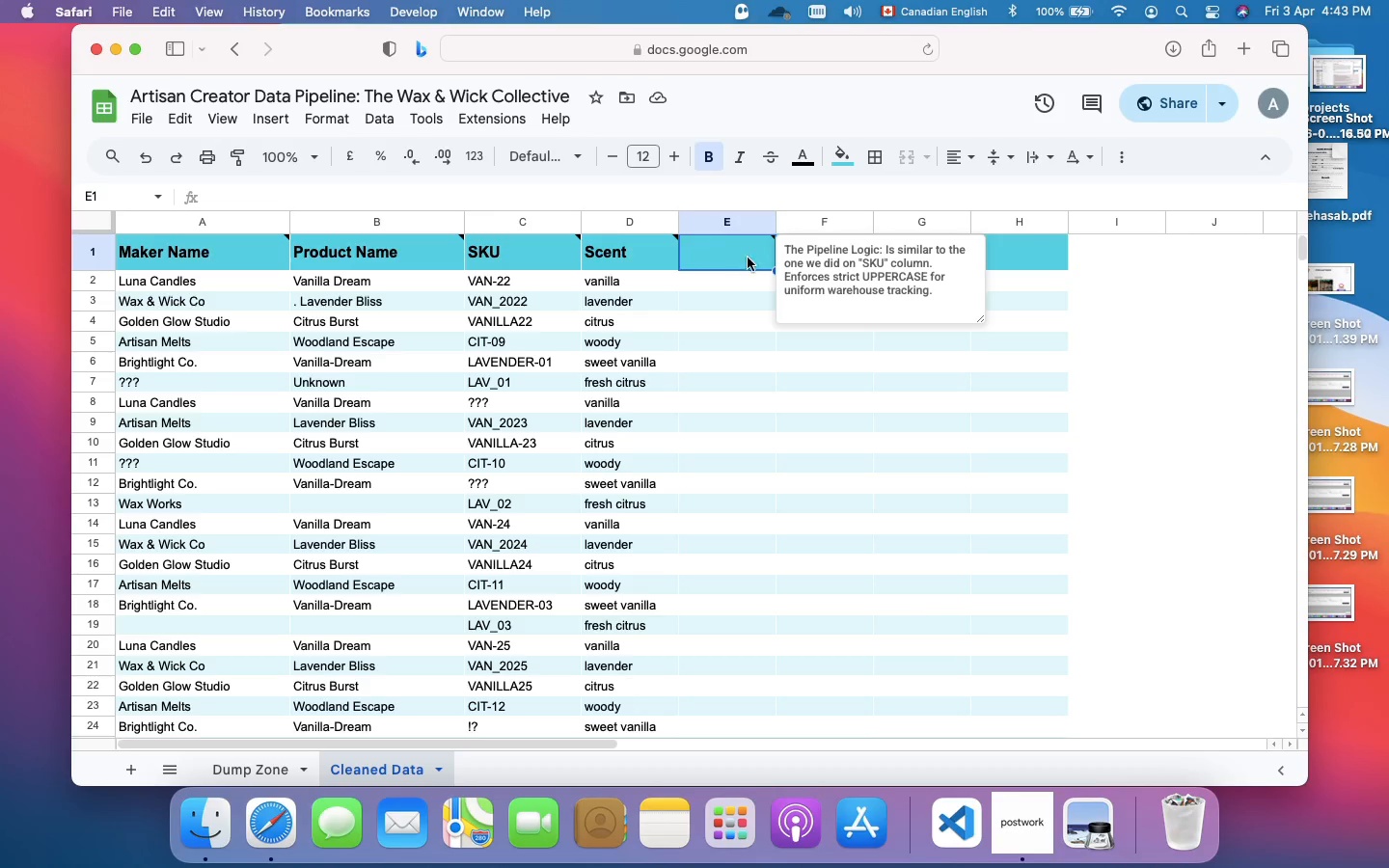 
wait(13.35)
 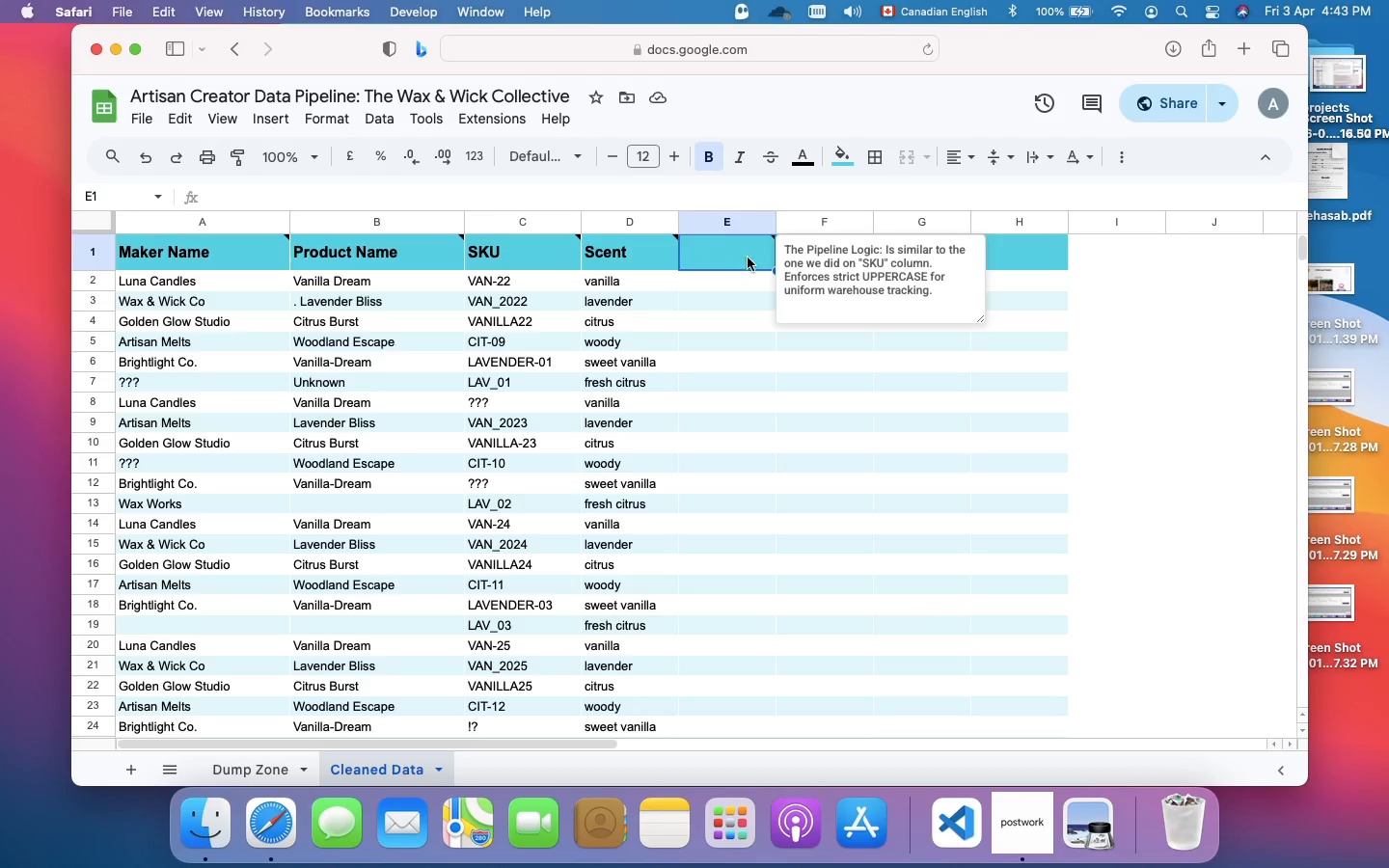 
left_click([448, 190])
 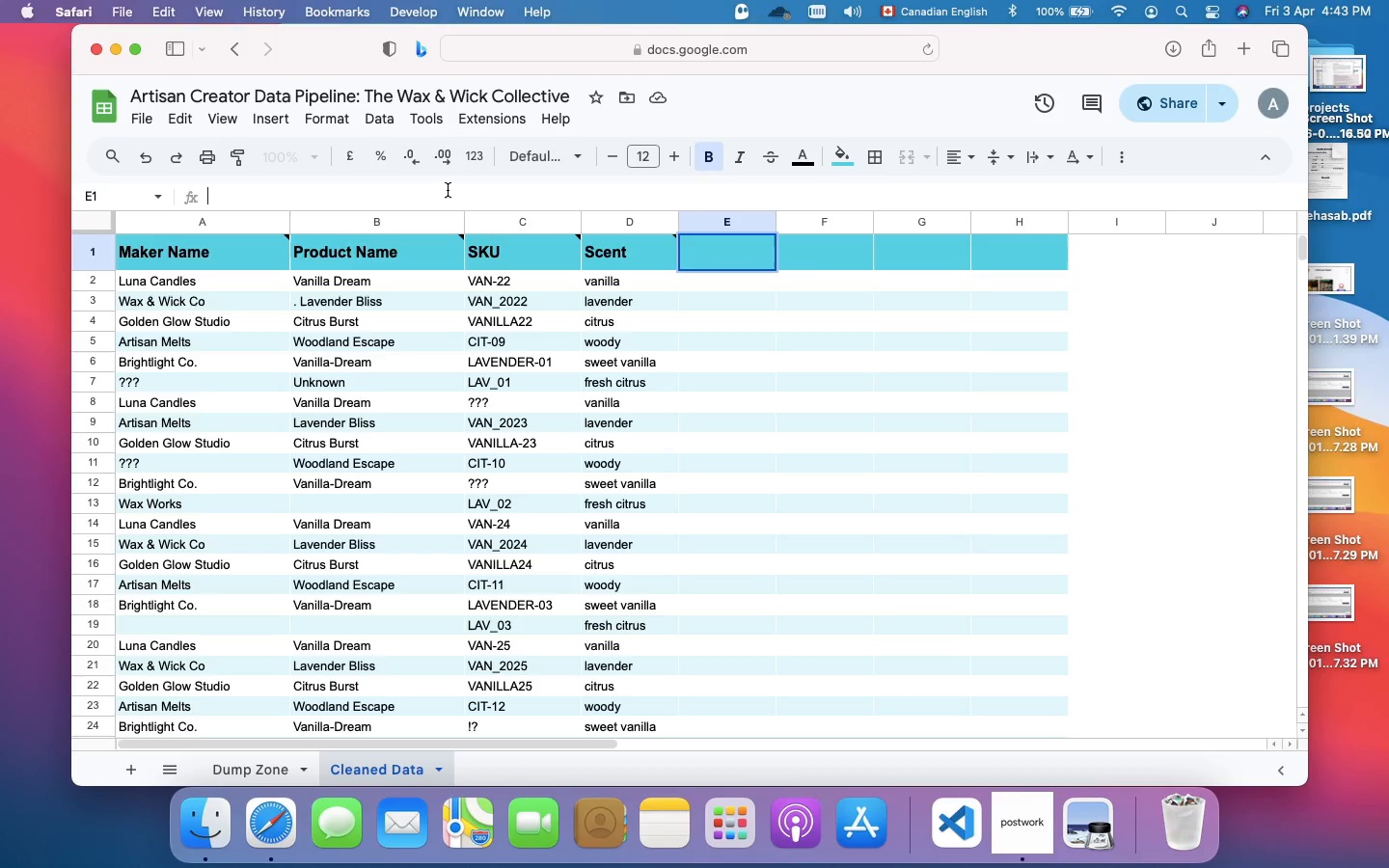 
key(Equal)
 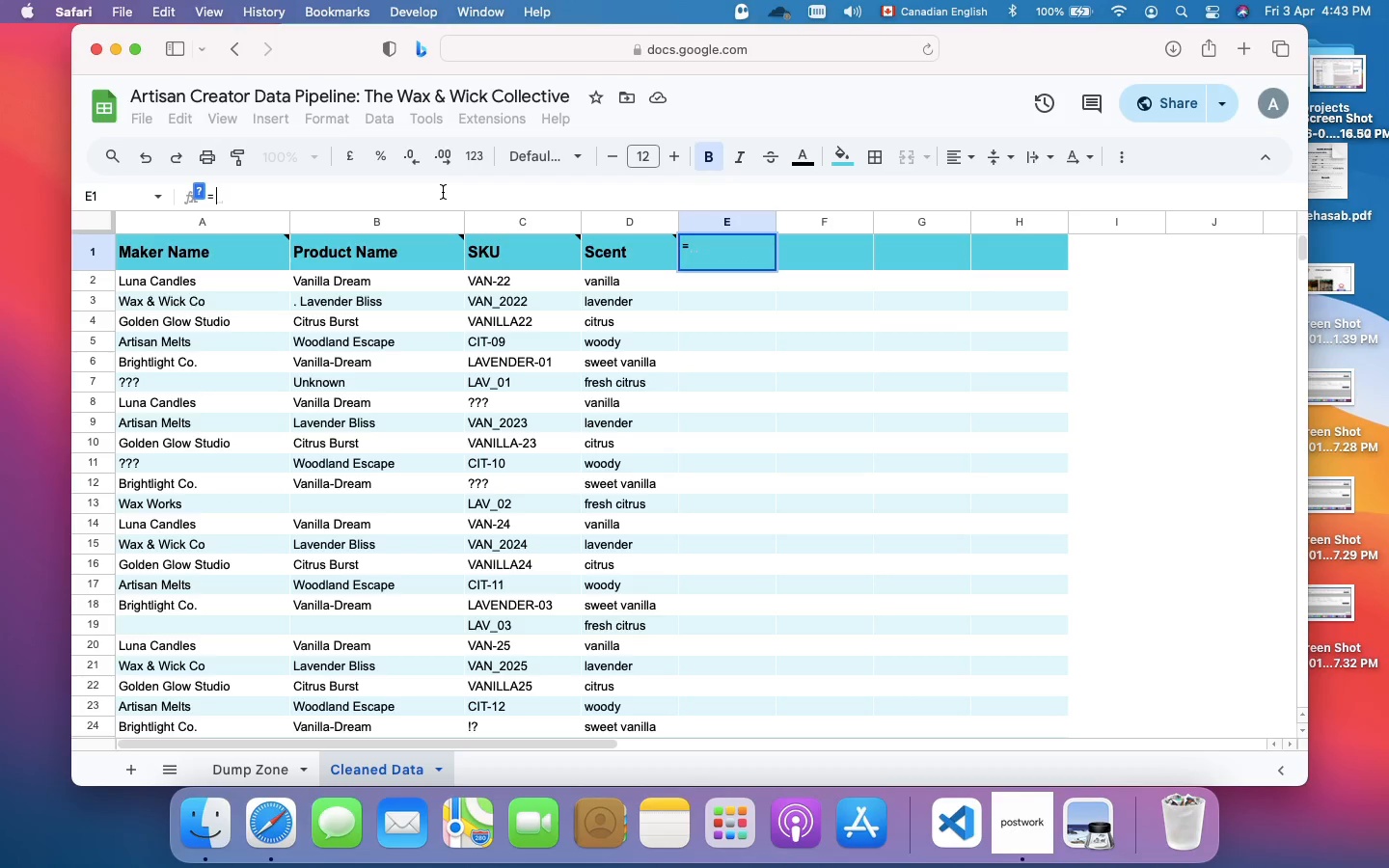 
key(Shift+BracketLeft)
 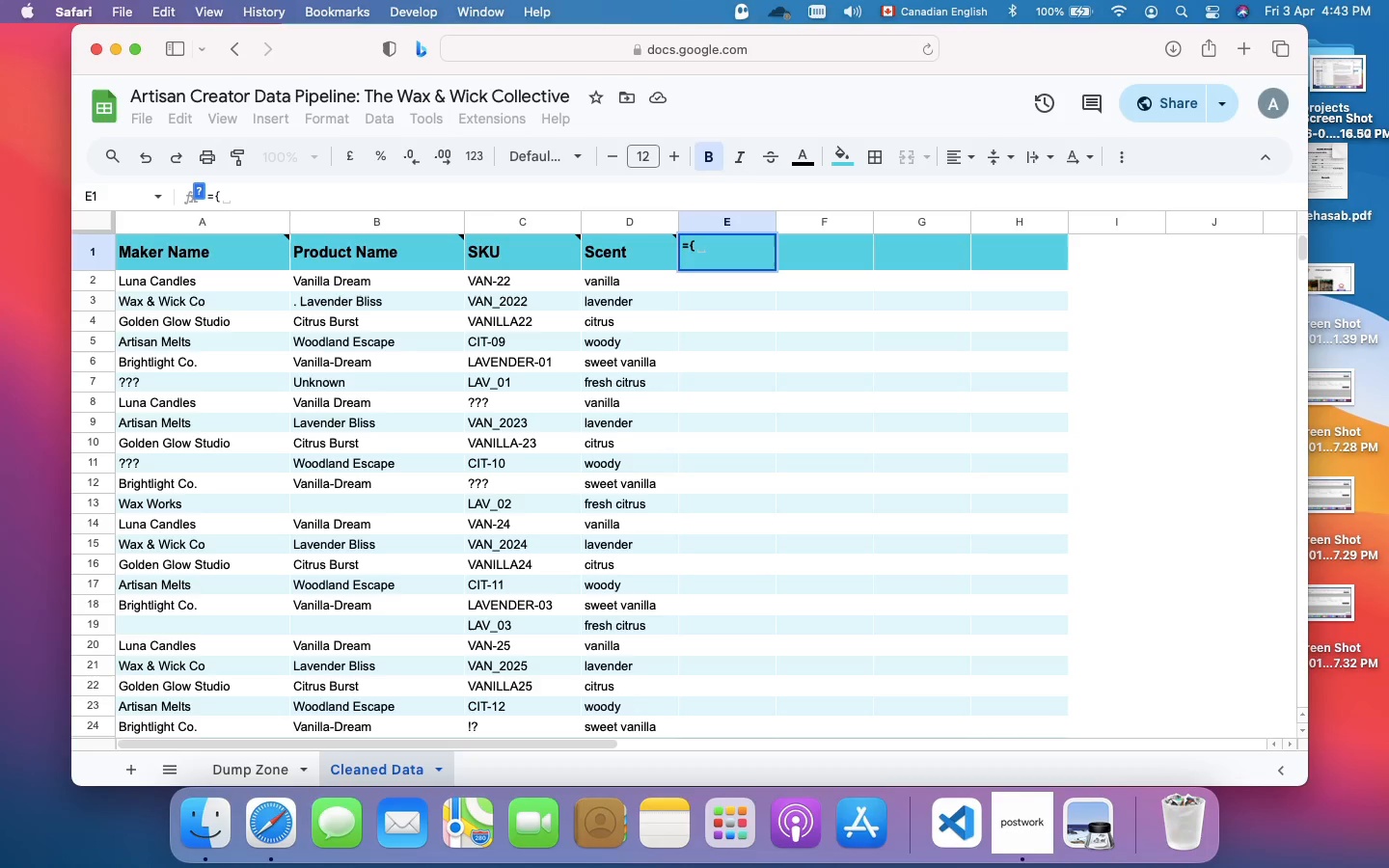 
key(Shift+Quote)
 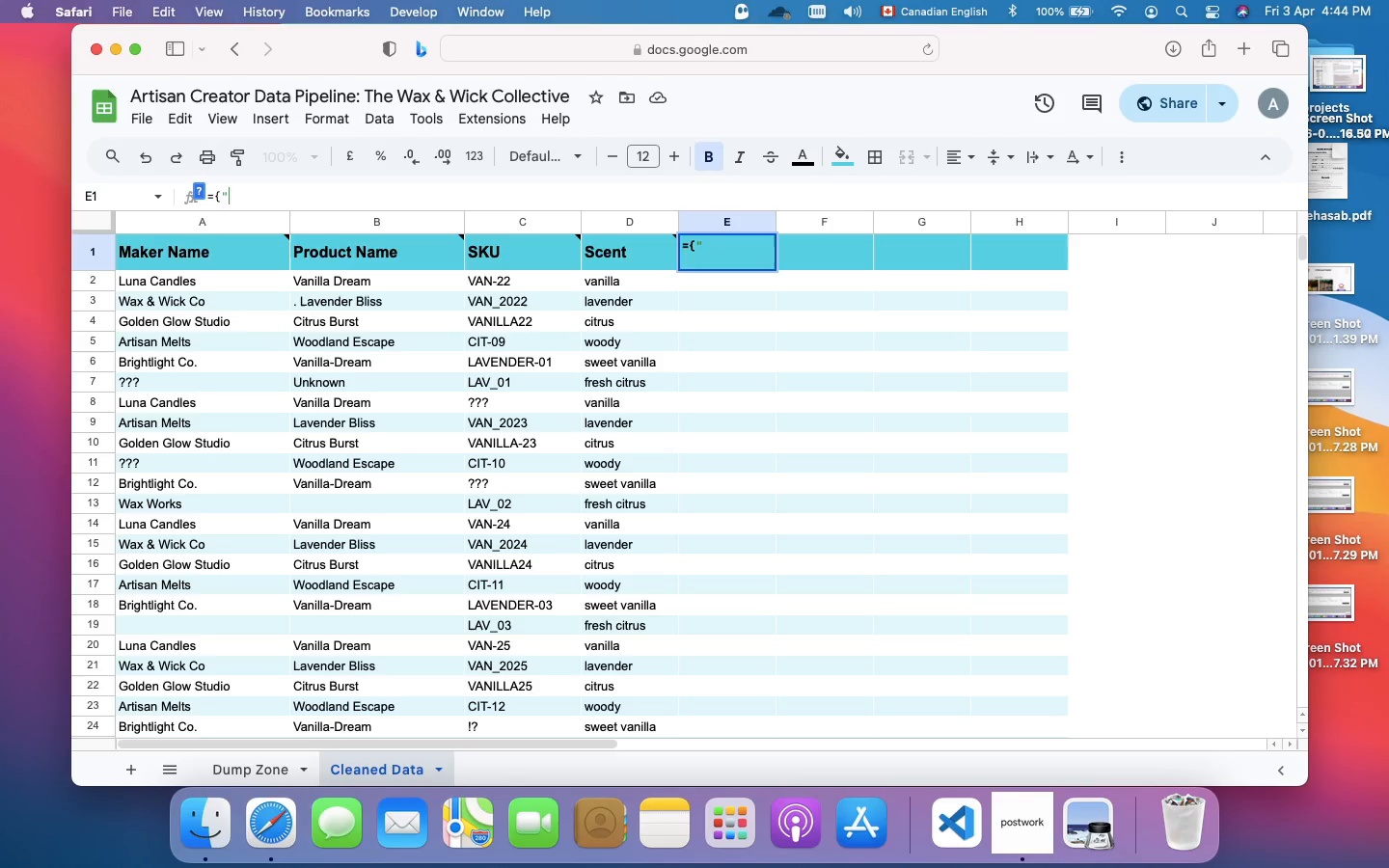 
key(Shift+Quote)
 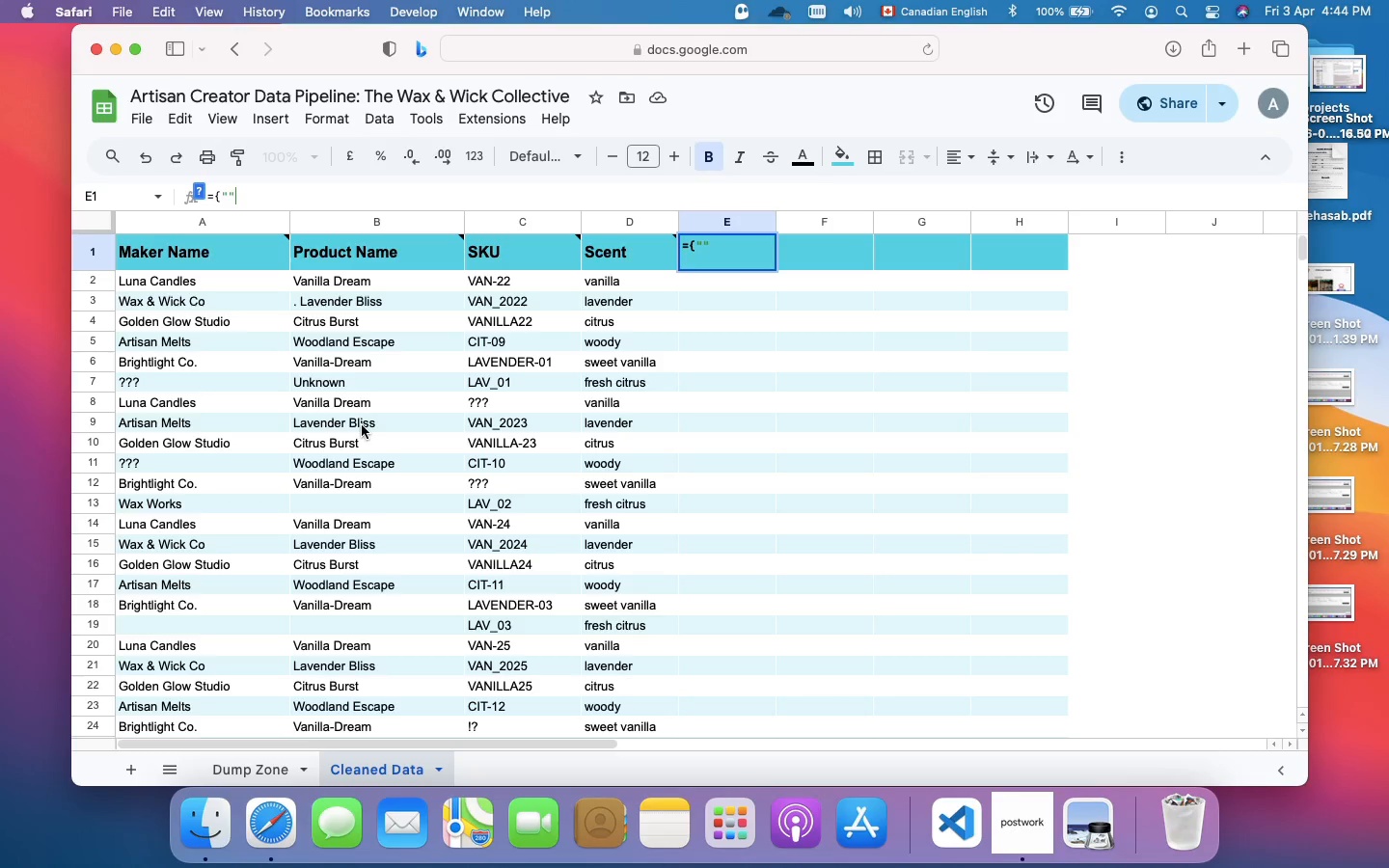 
wait(6.91)
 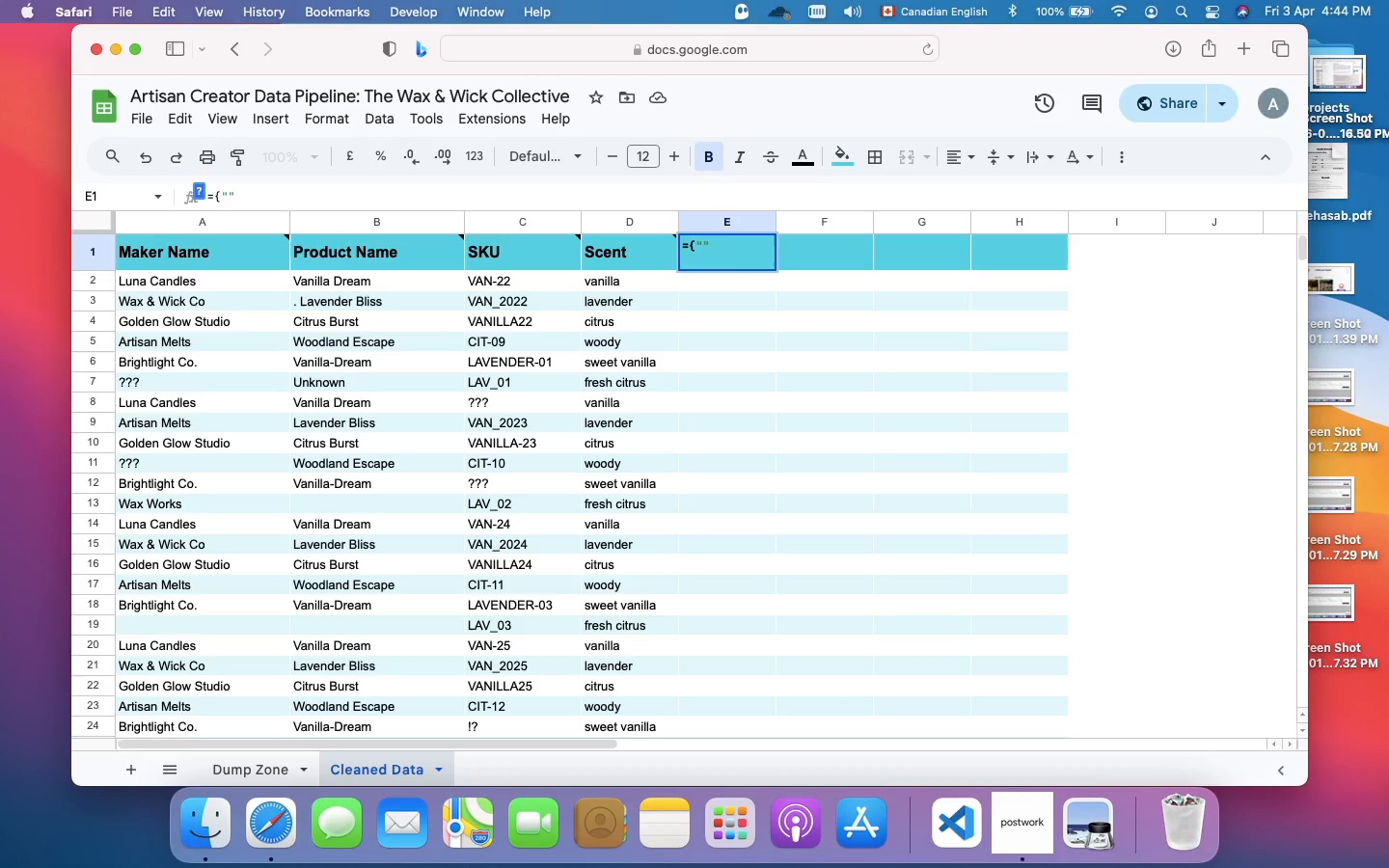 
left_click([250, 772])
 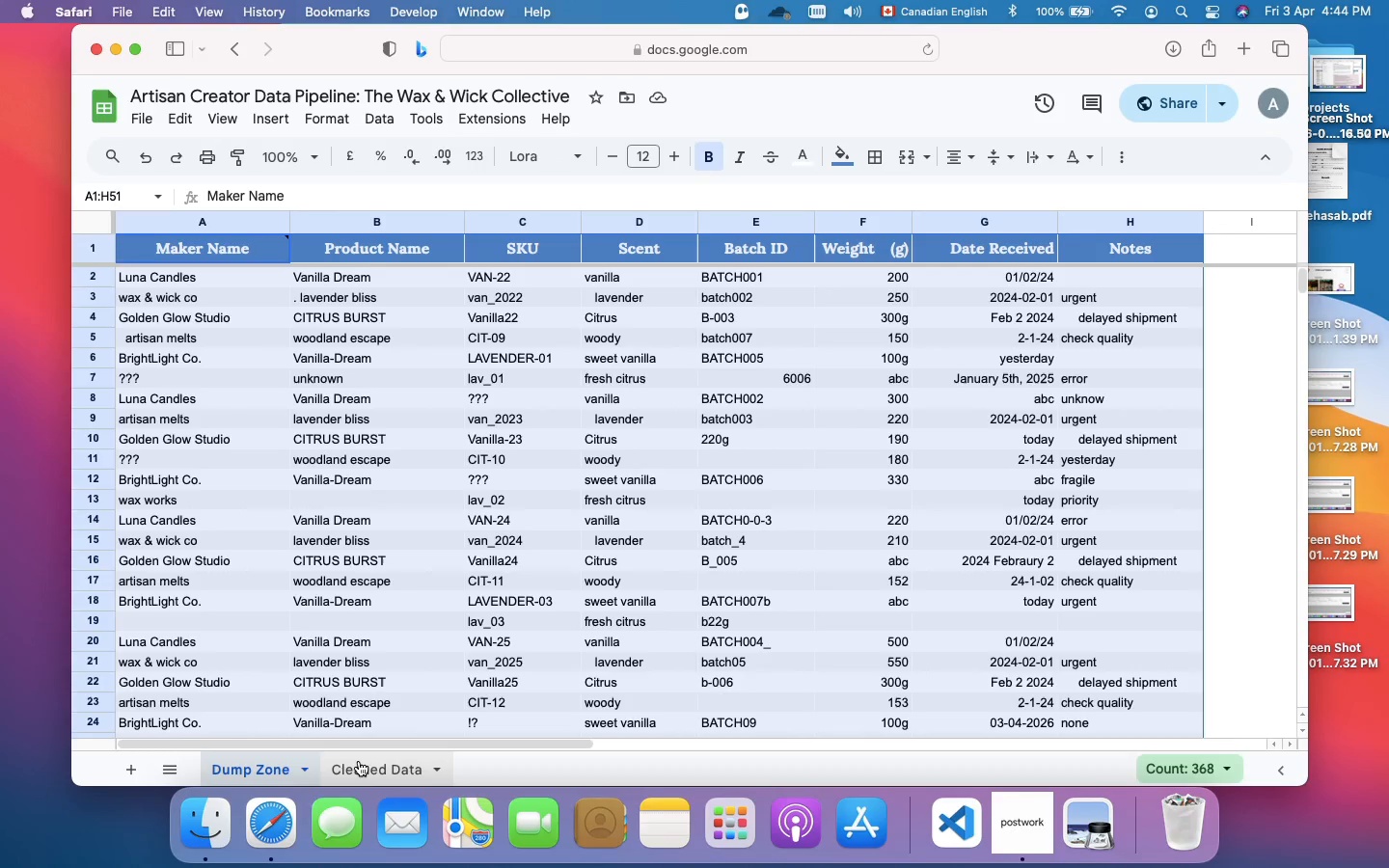 
wait(7.92)
 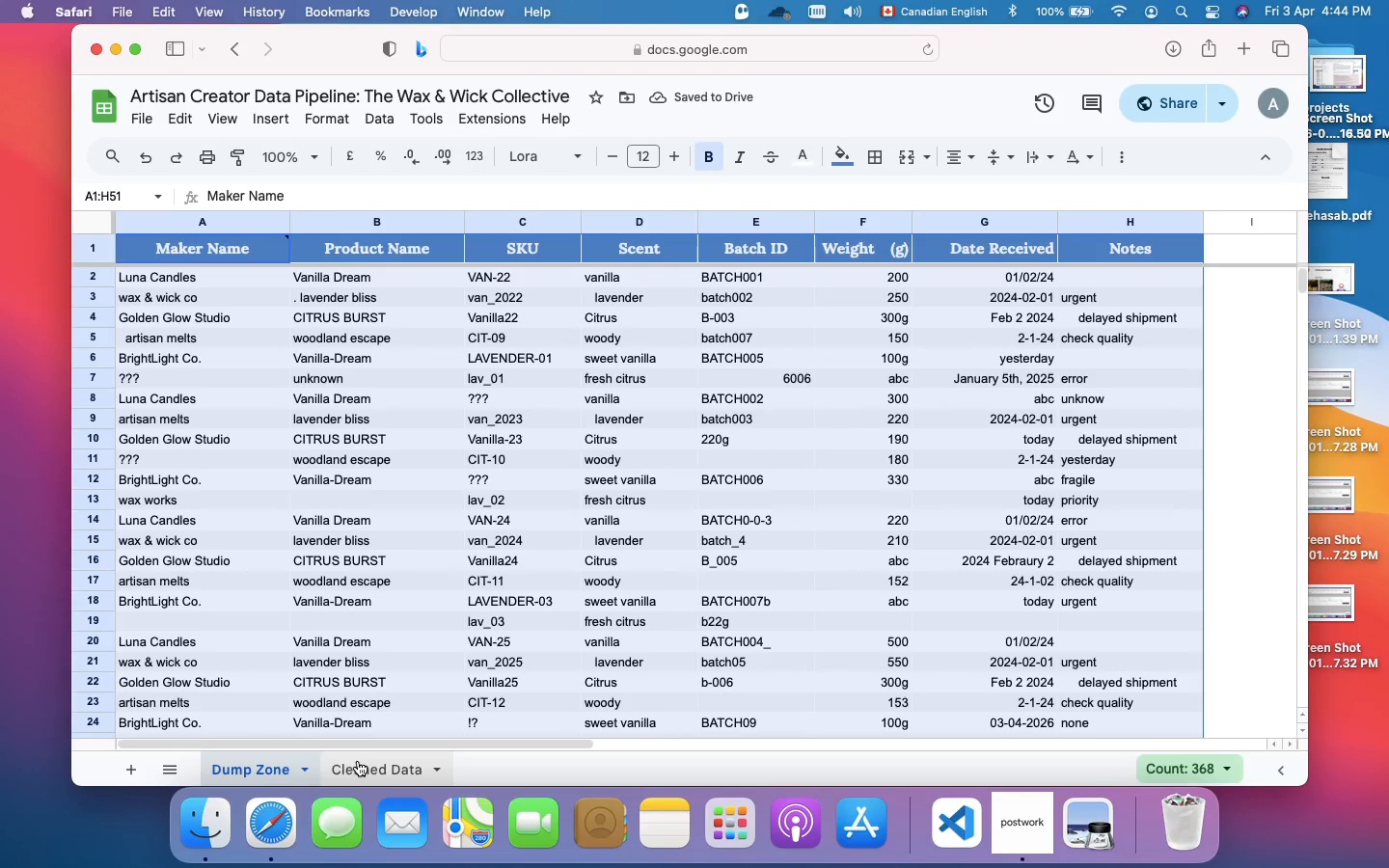 
left_click([359, 761])
 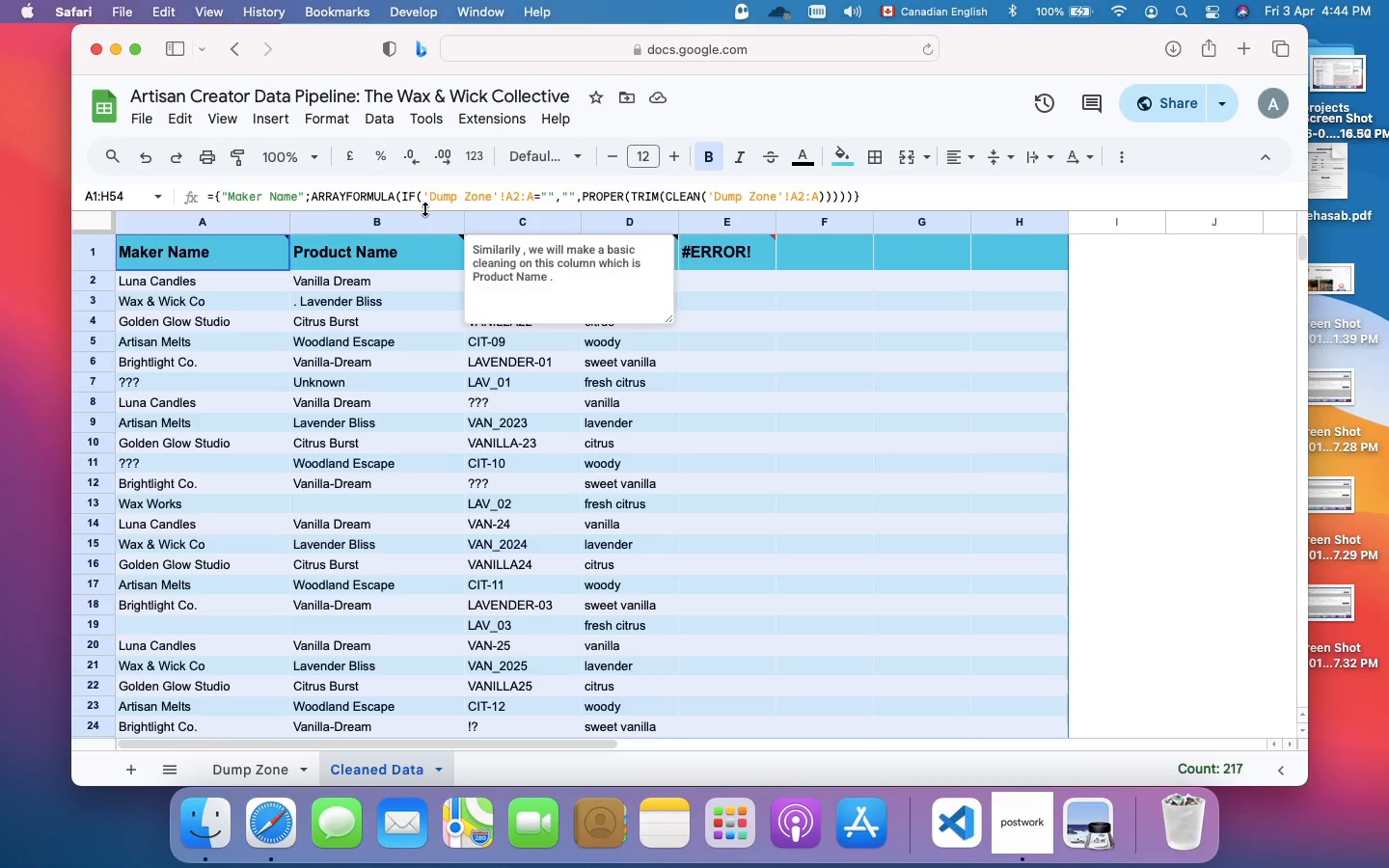 
wait(5.81)
 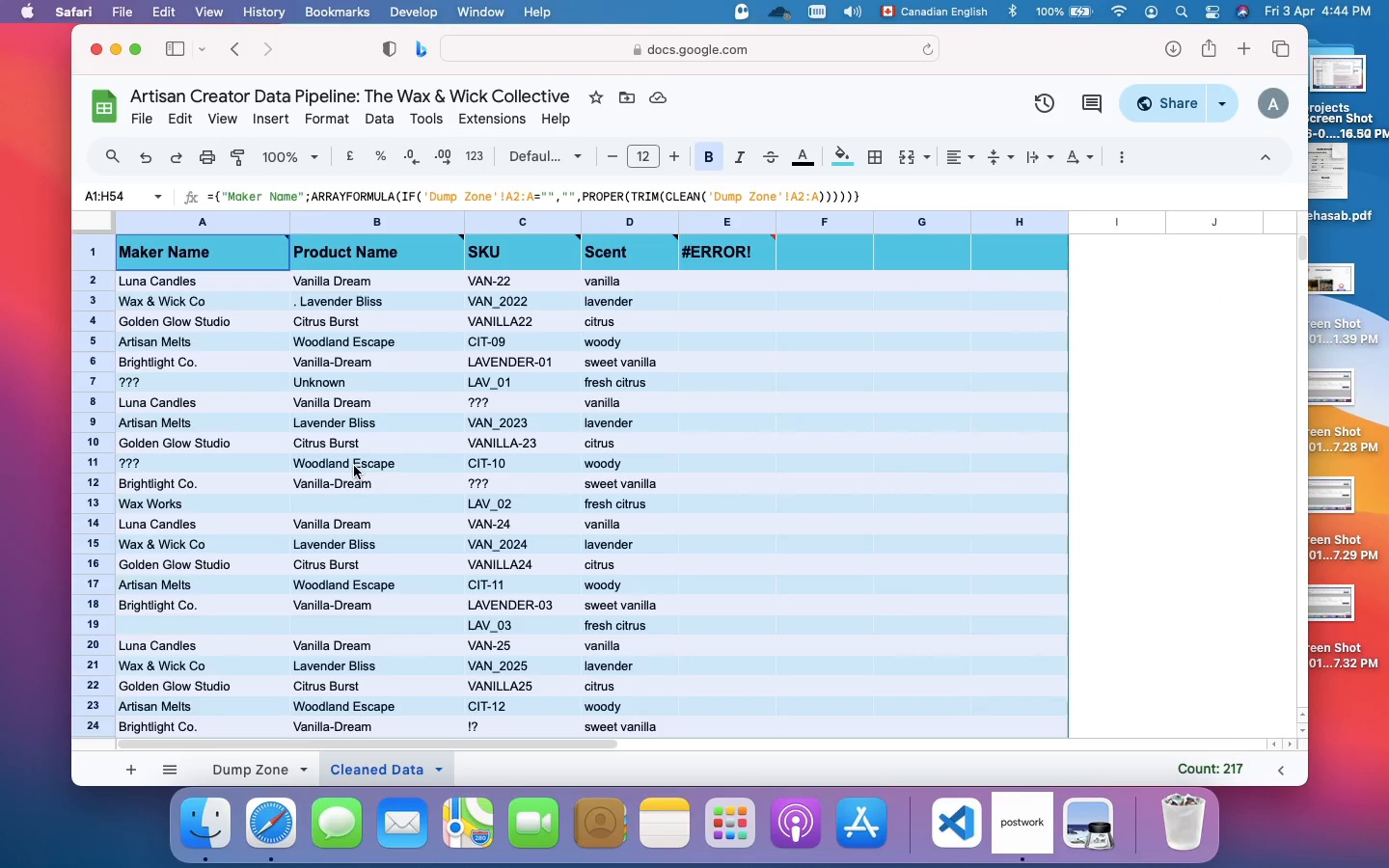 
left_click([722, 254])
 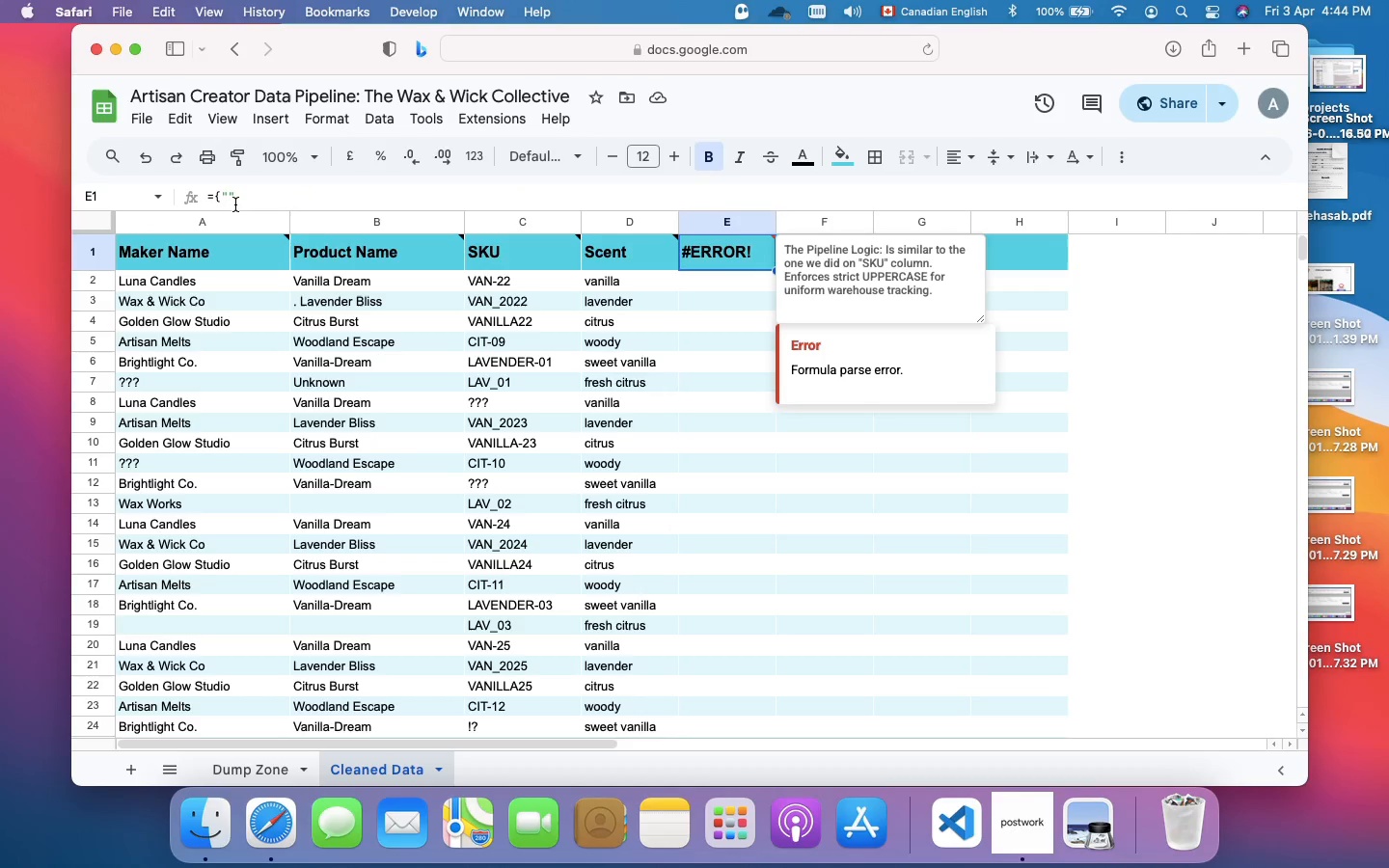 
left_click([229, 196])
 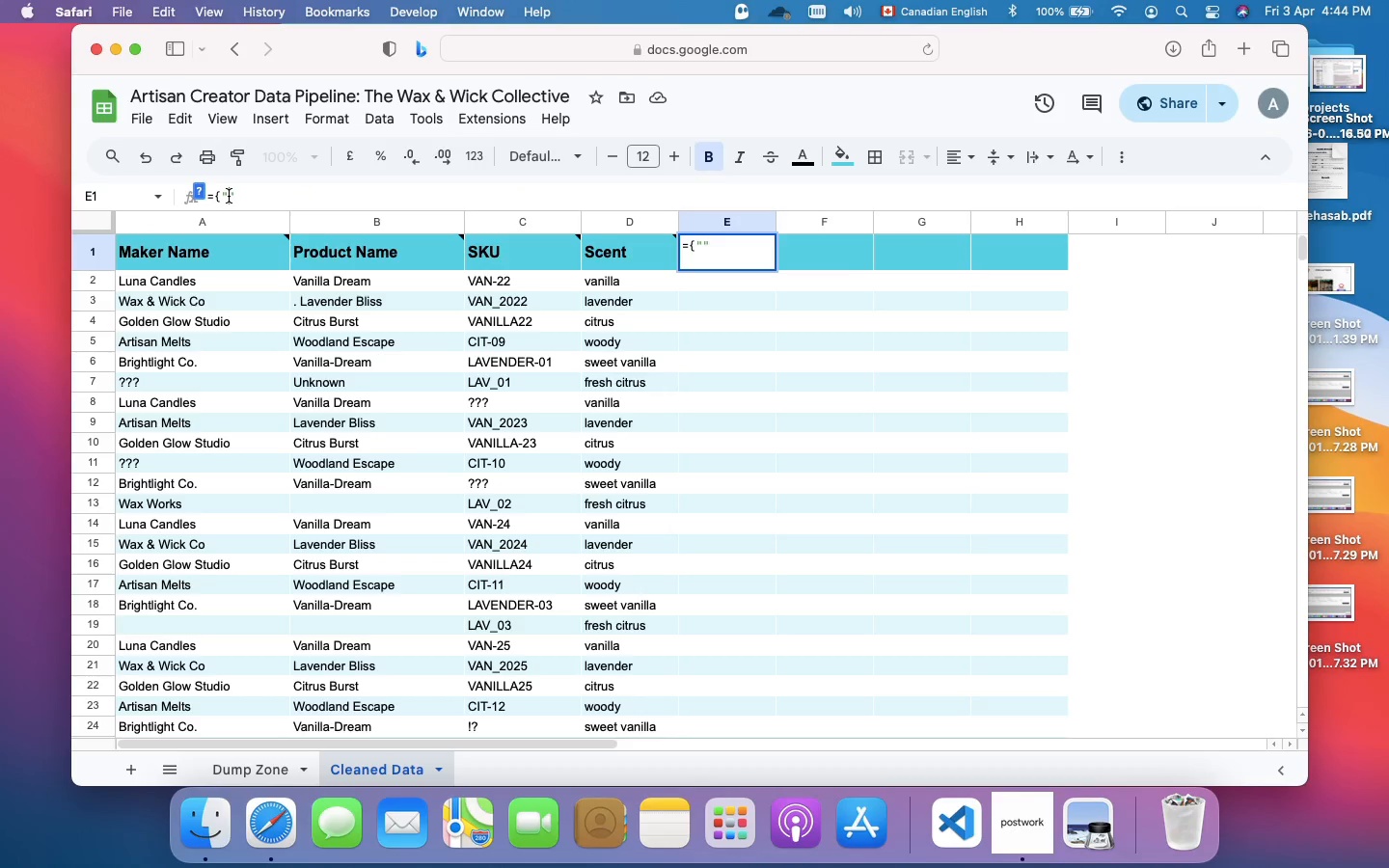 
key(ArrowLeft)
 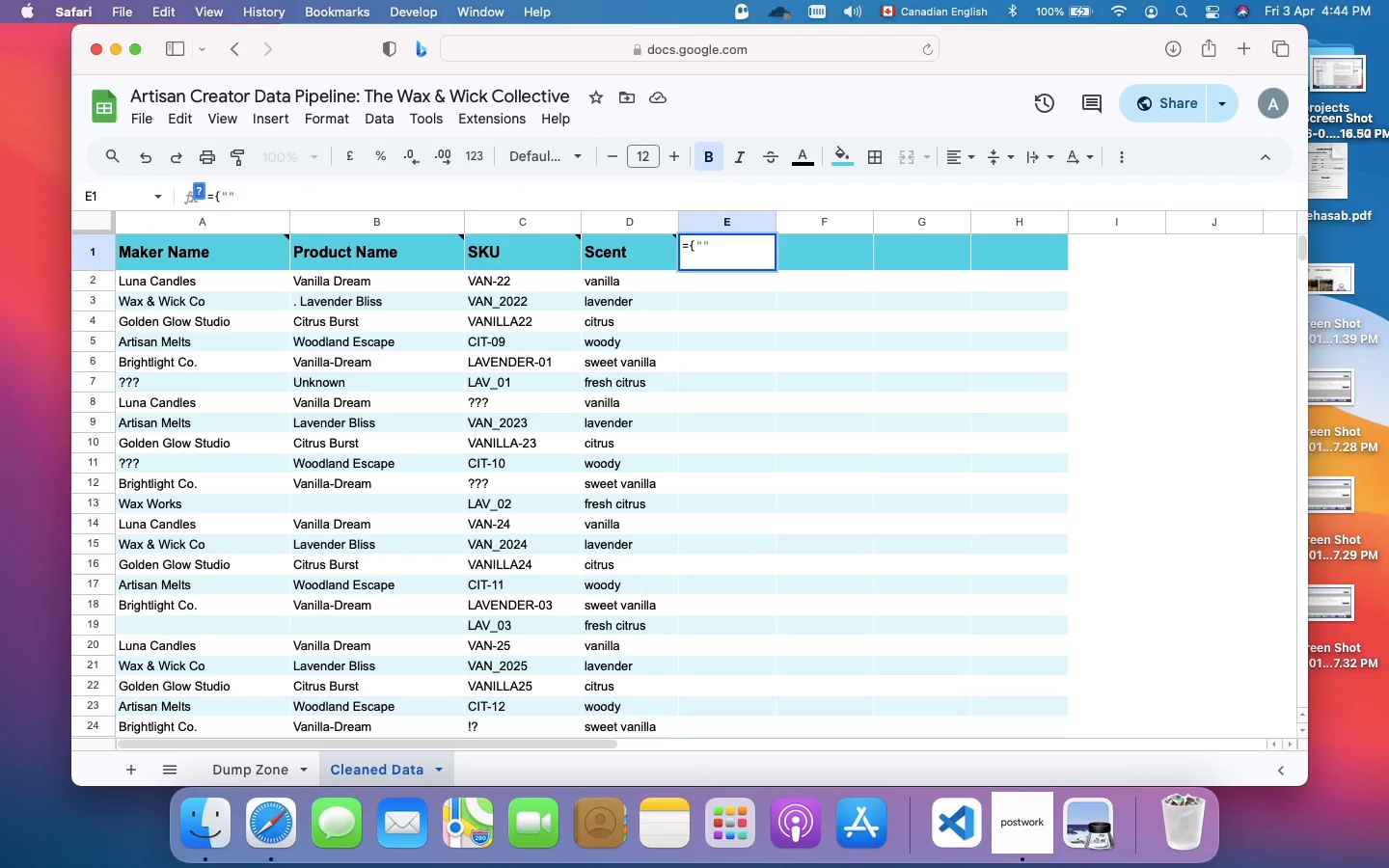 
key(ArrowRight)
 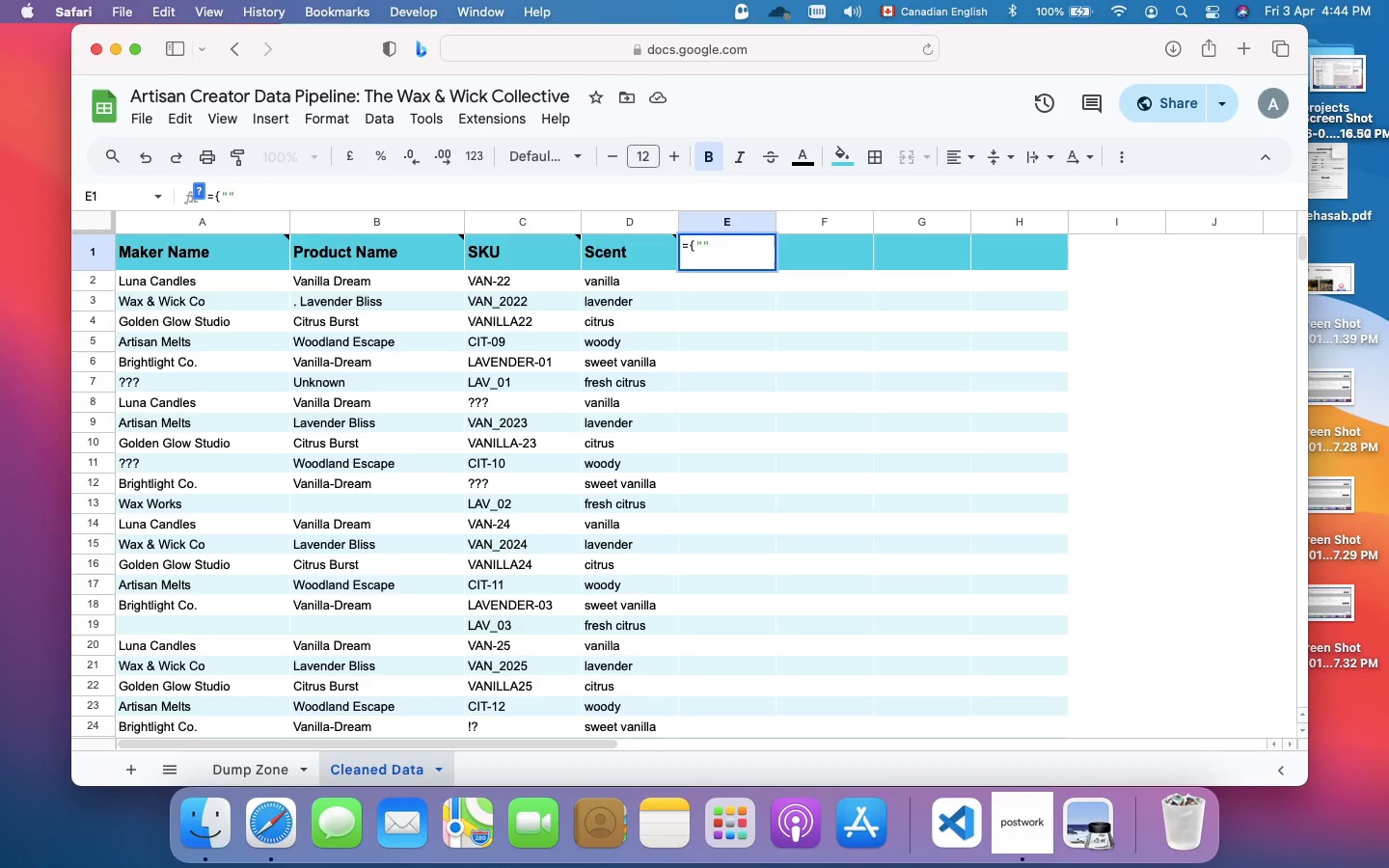 
key(ArrowRight)
 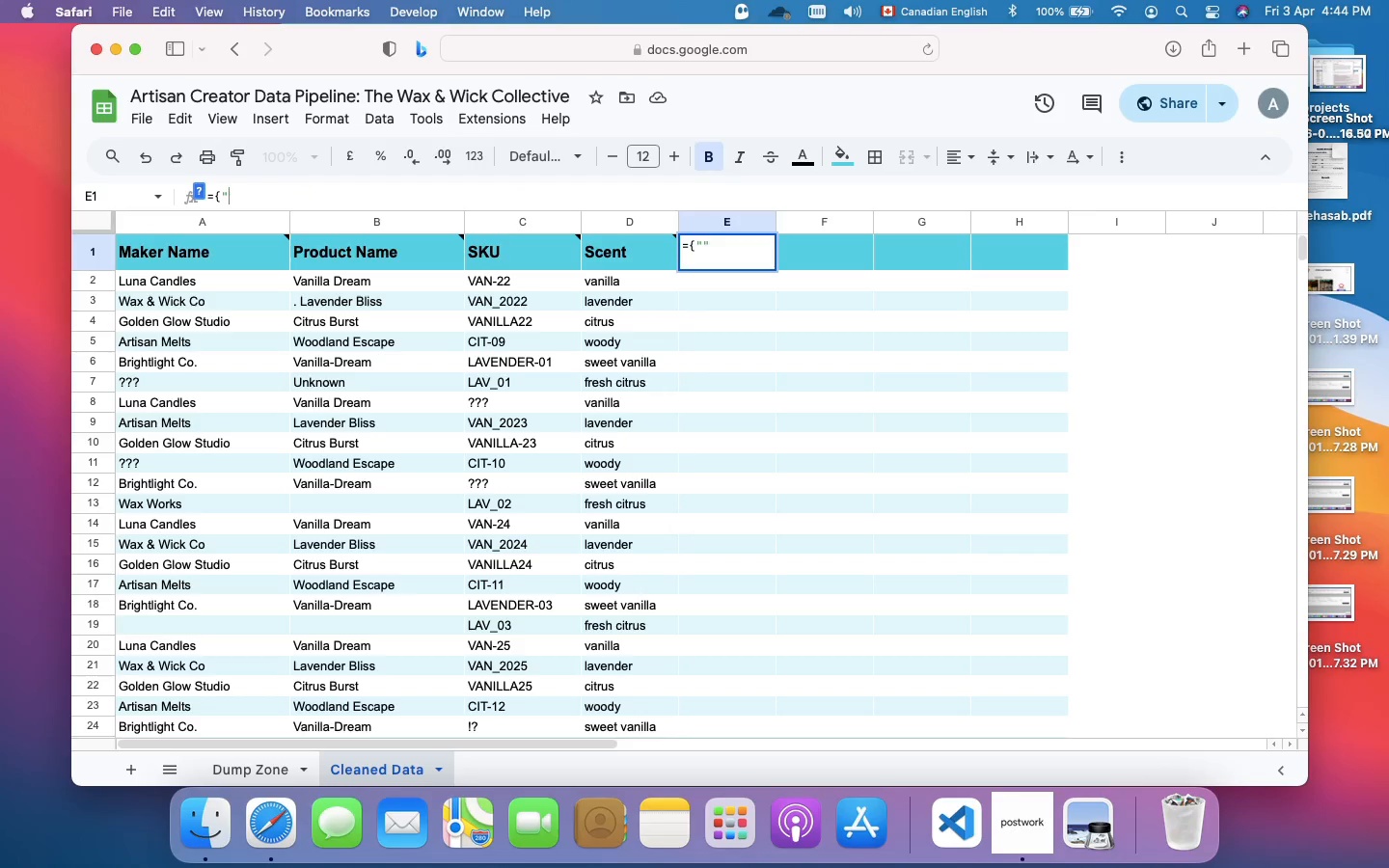 
key(Backspace)
key(Backspace)
type("Batch ID")
 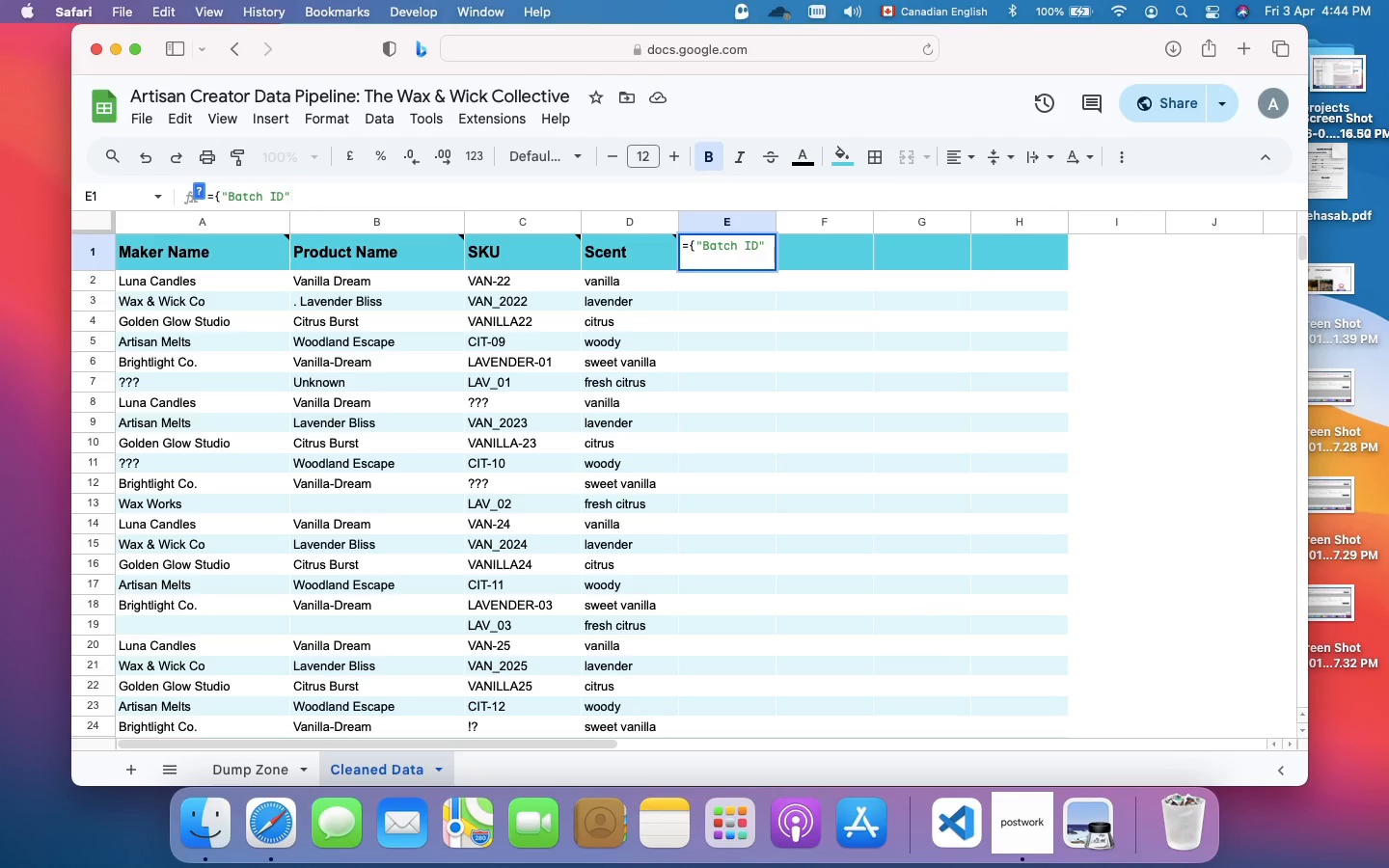 
type(; ARRAYFORMULA(IF('dump)
key(Backspace)
key(Backspace)
key(Backspace)
key(Backspace)
type(DU)
key(Backspace)
type(ump Zone')
 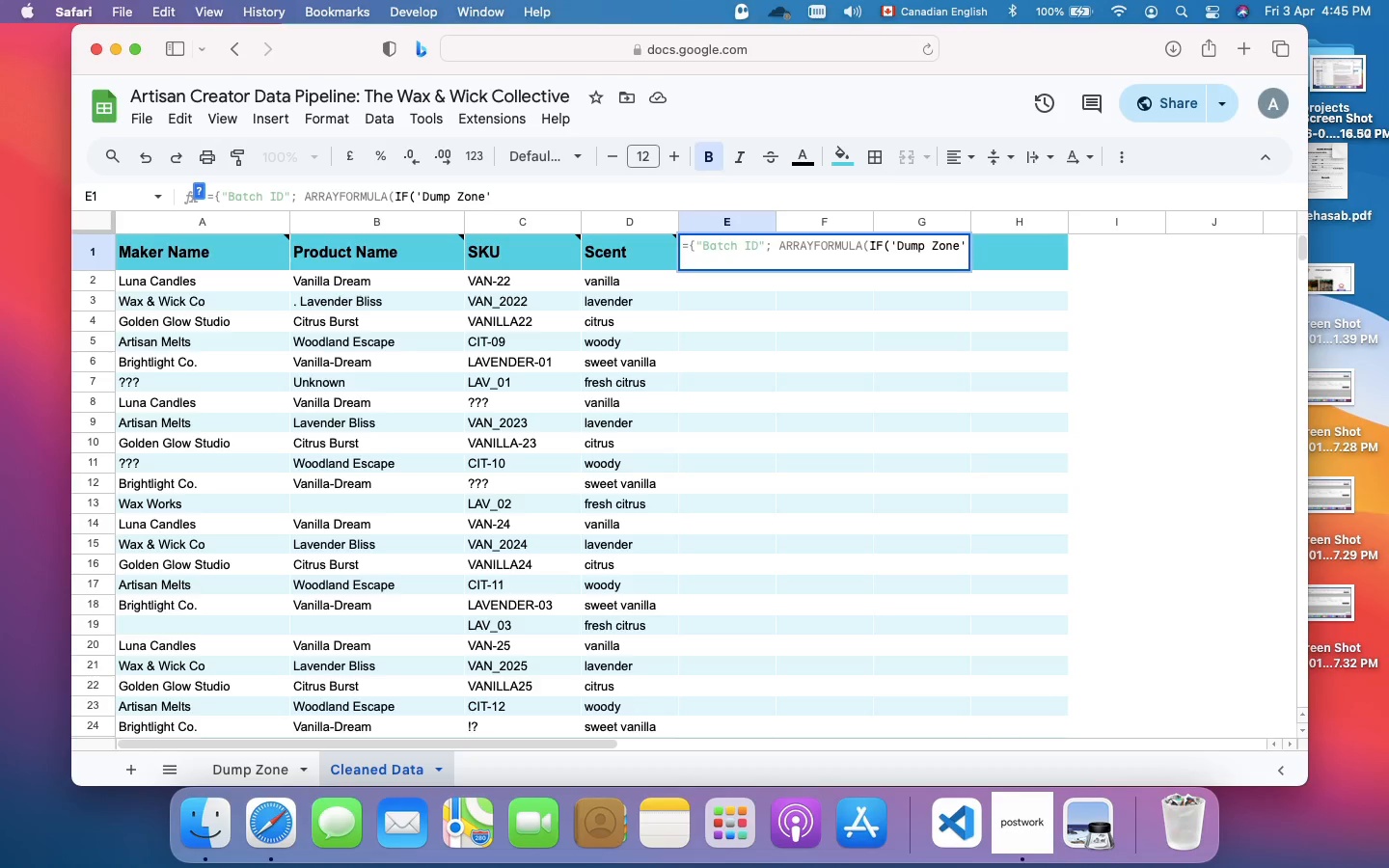 
wait(5.26)
 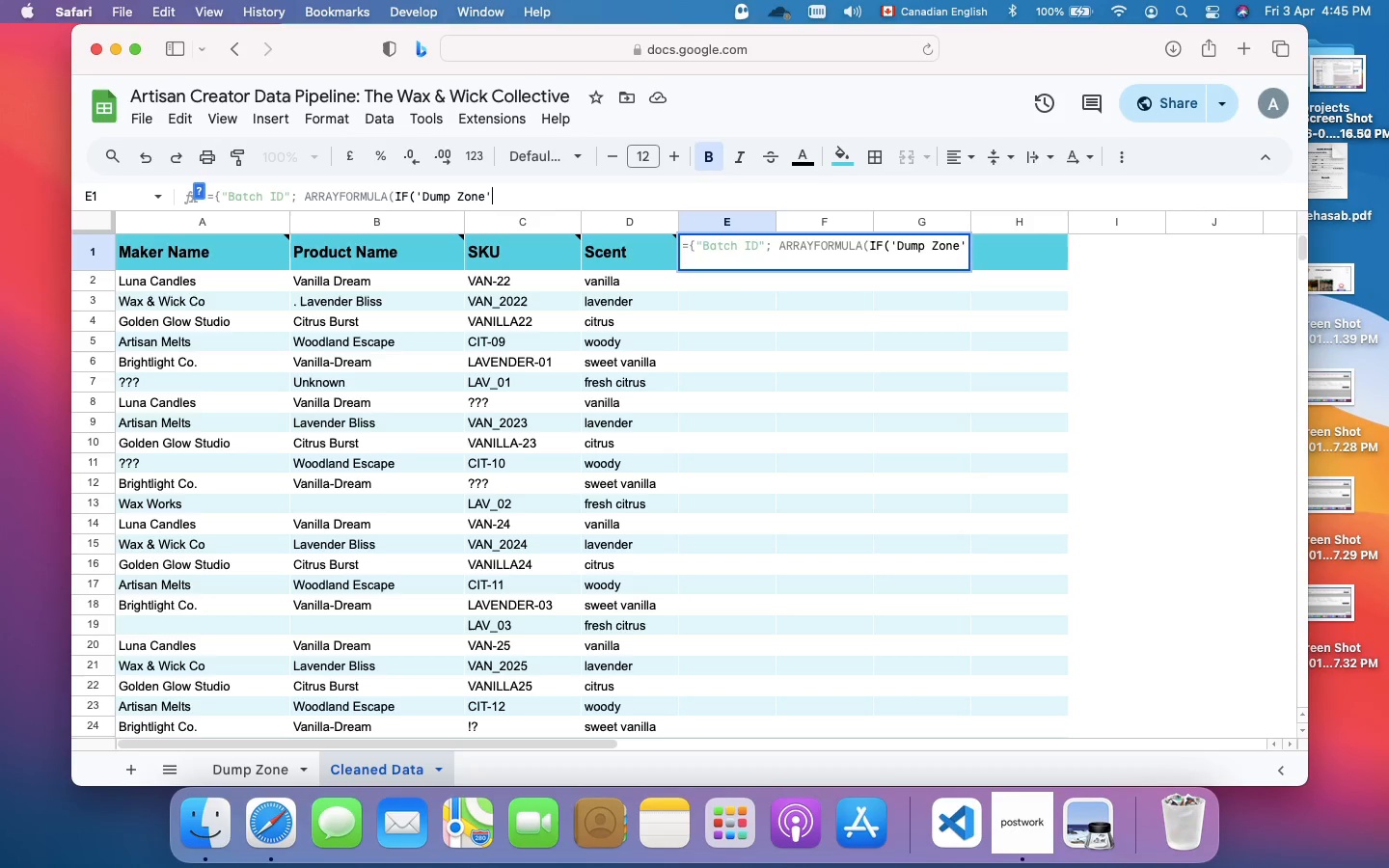 
type(!C2:C="","",UPPER(TRIM(CLEAN('Dump Zone'!)
 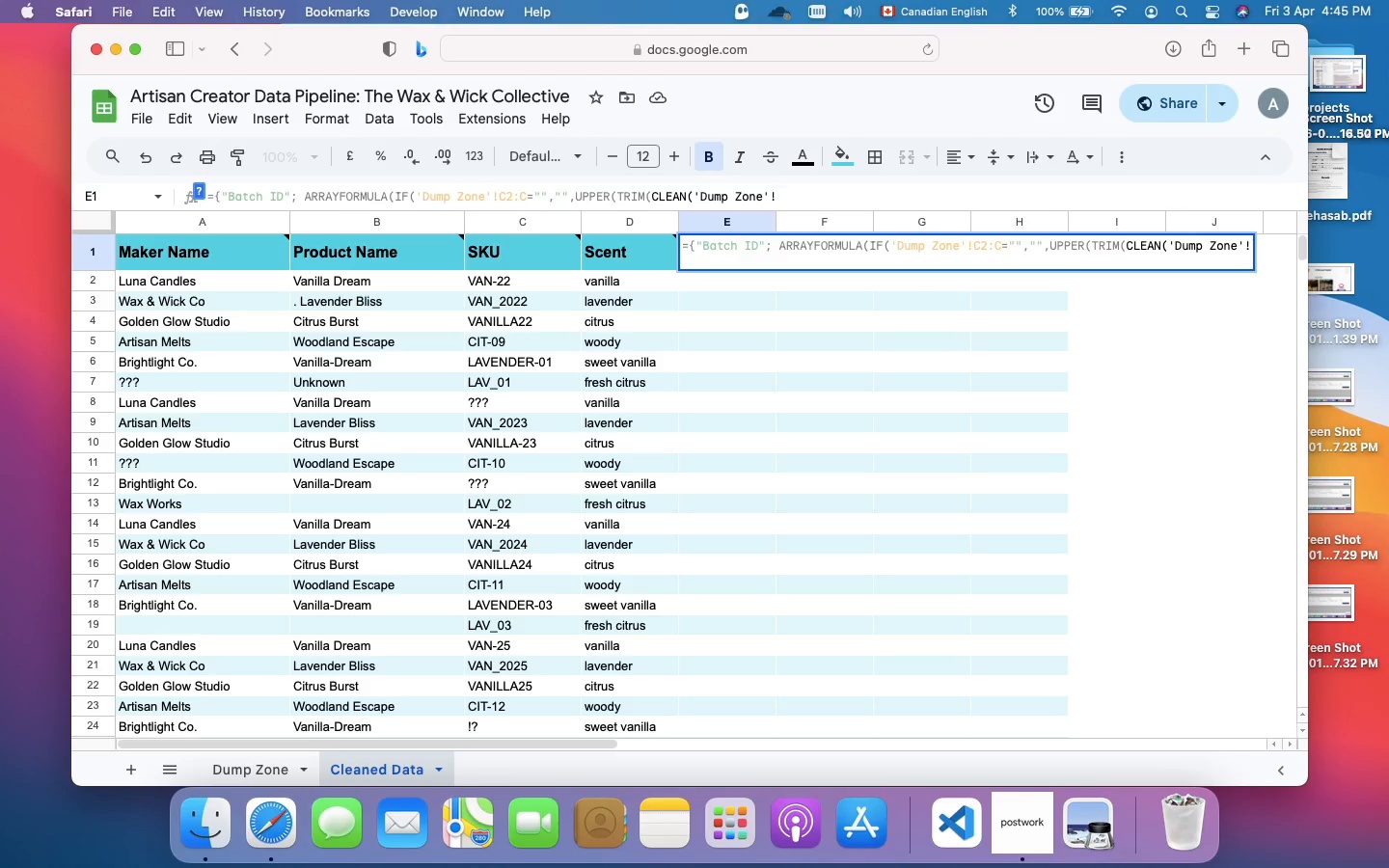 
wait(28.21)
 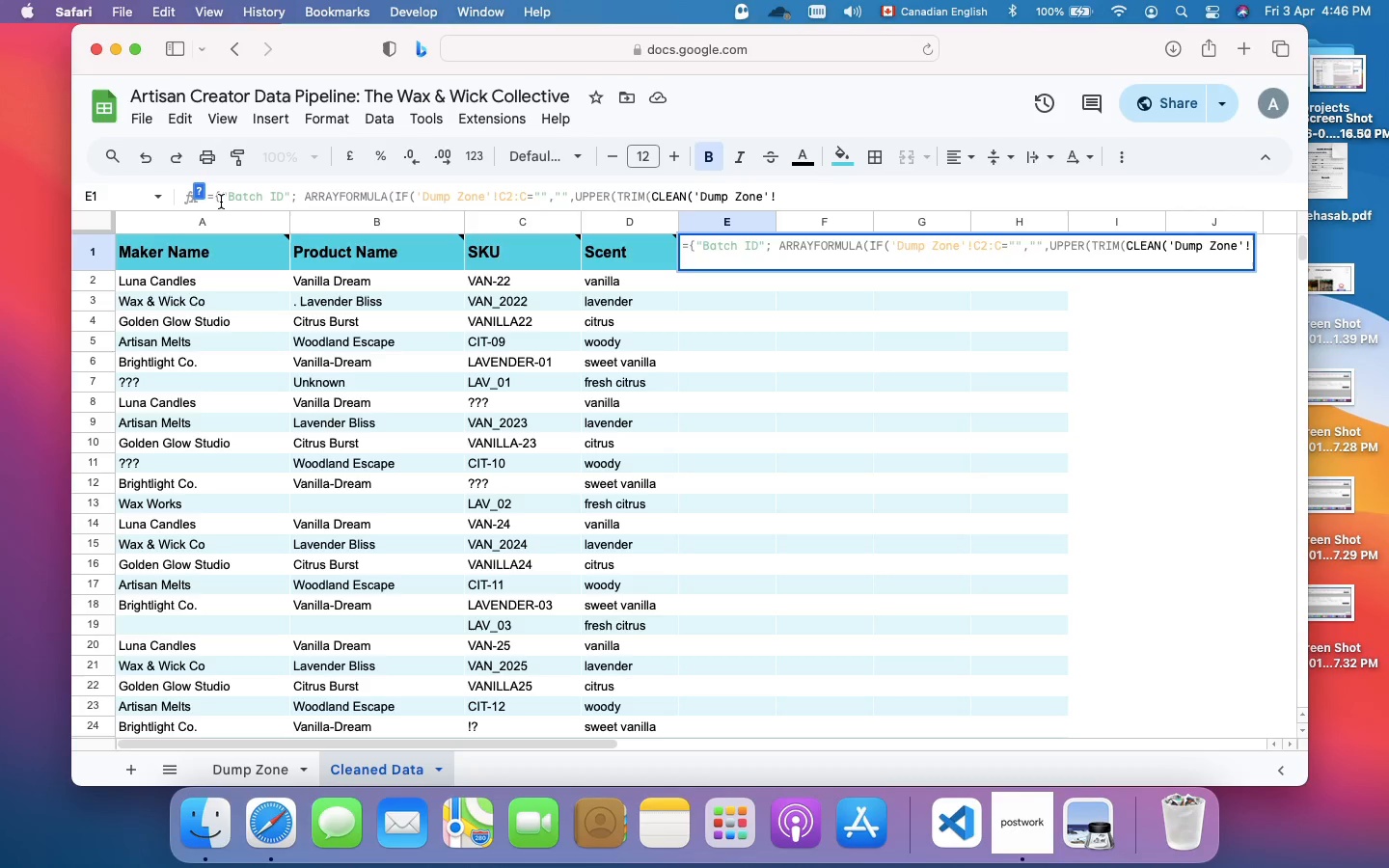 
key(Shift+E)
 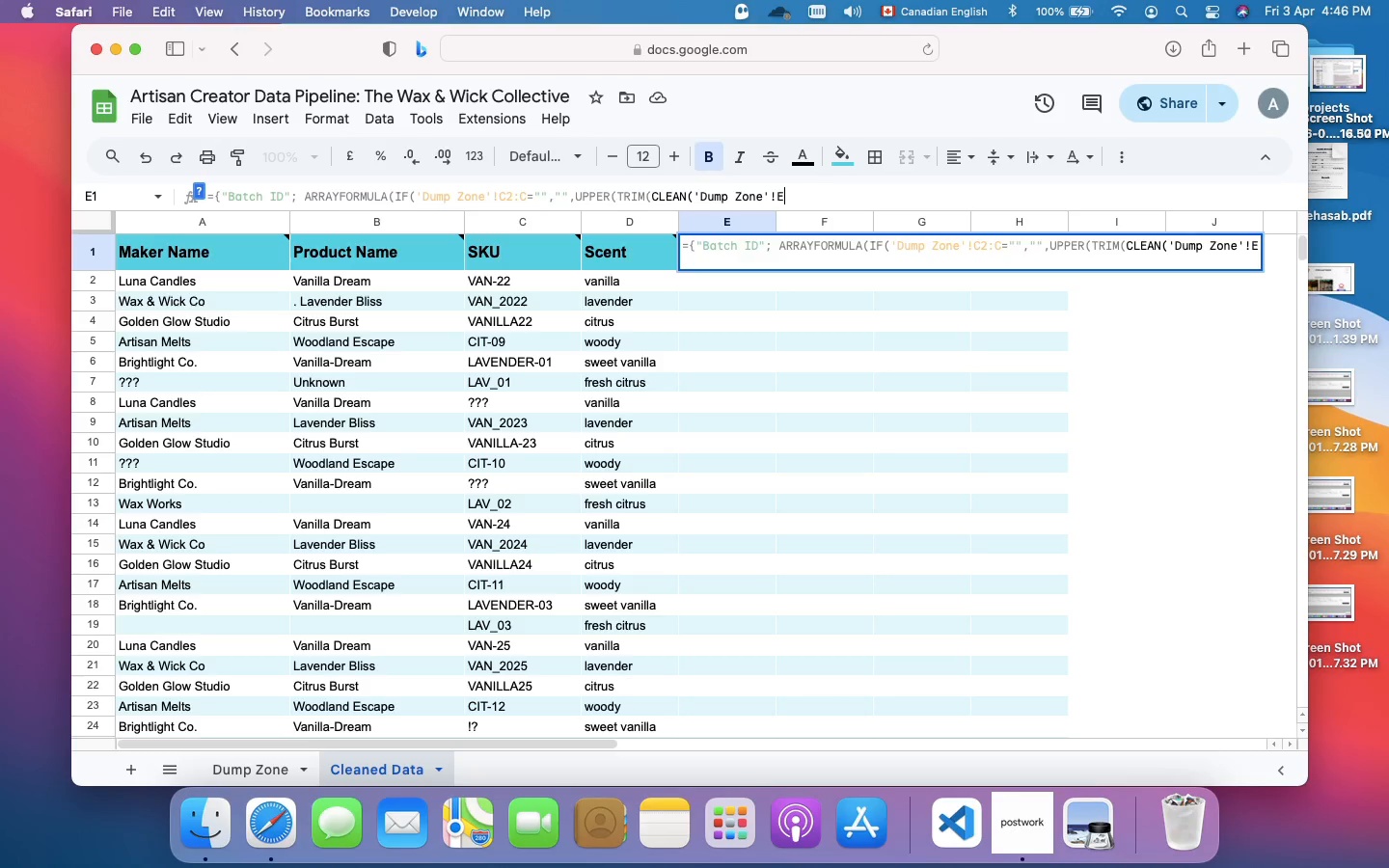 
wait(11.29)
 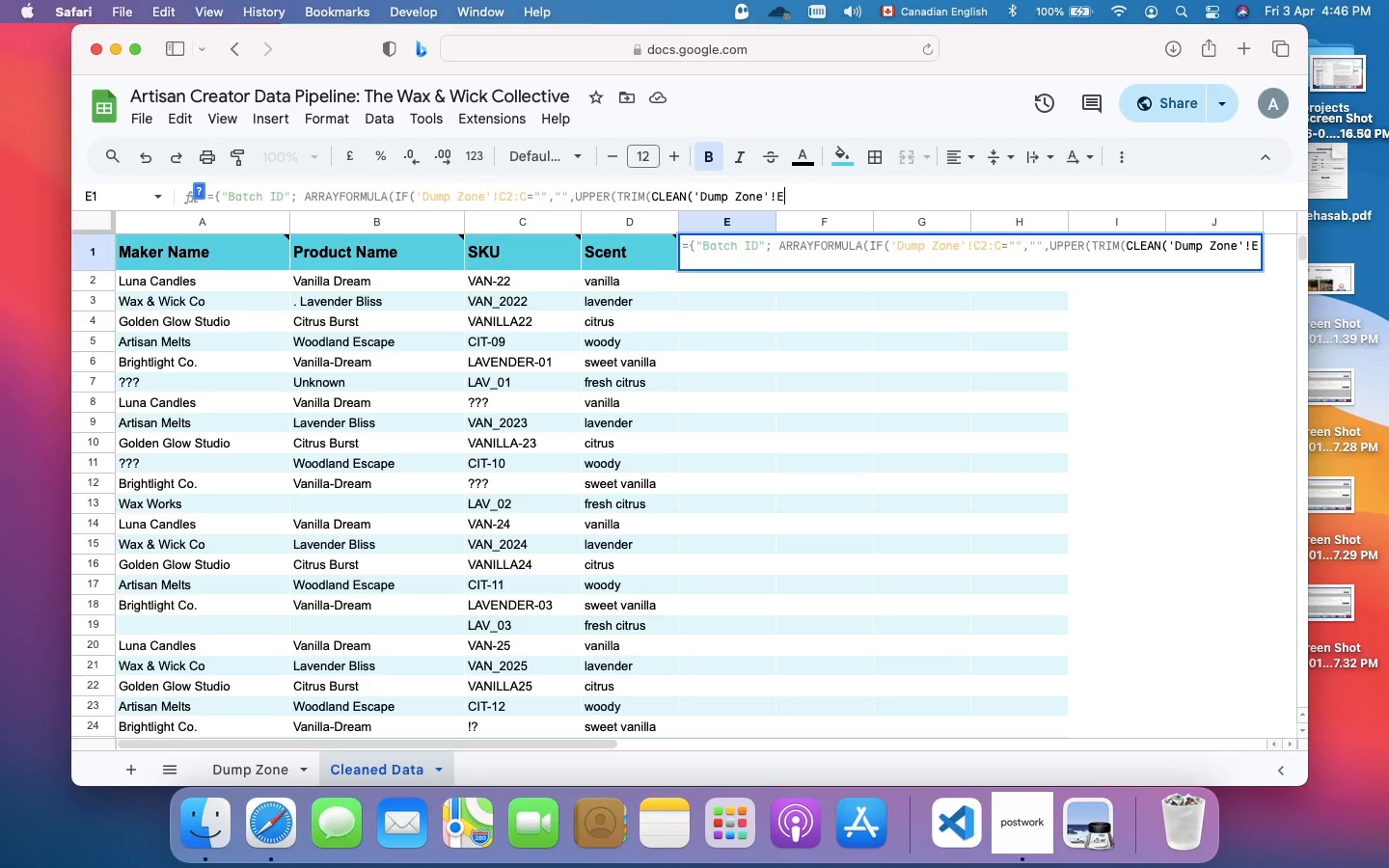 
key(2)
 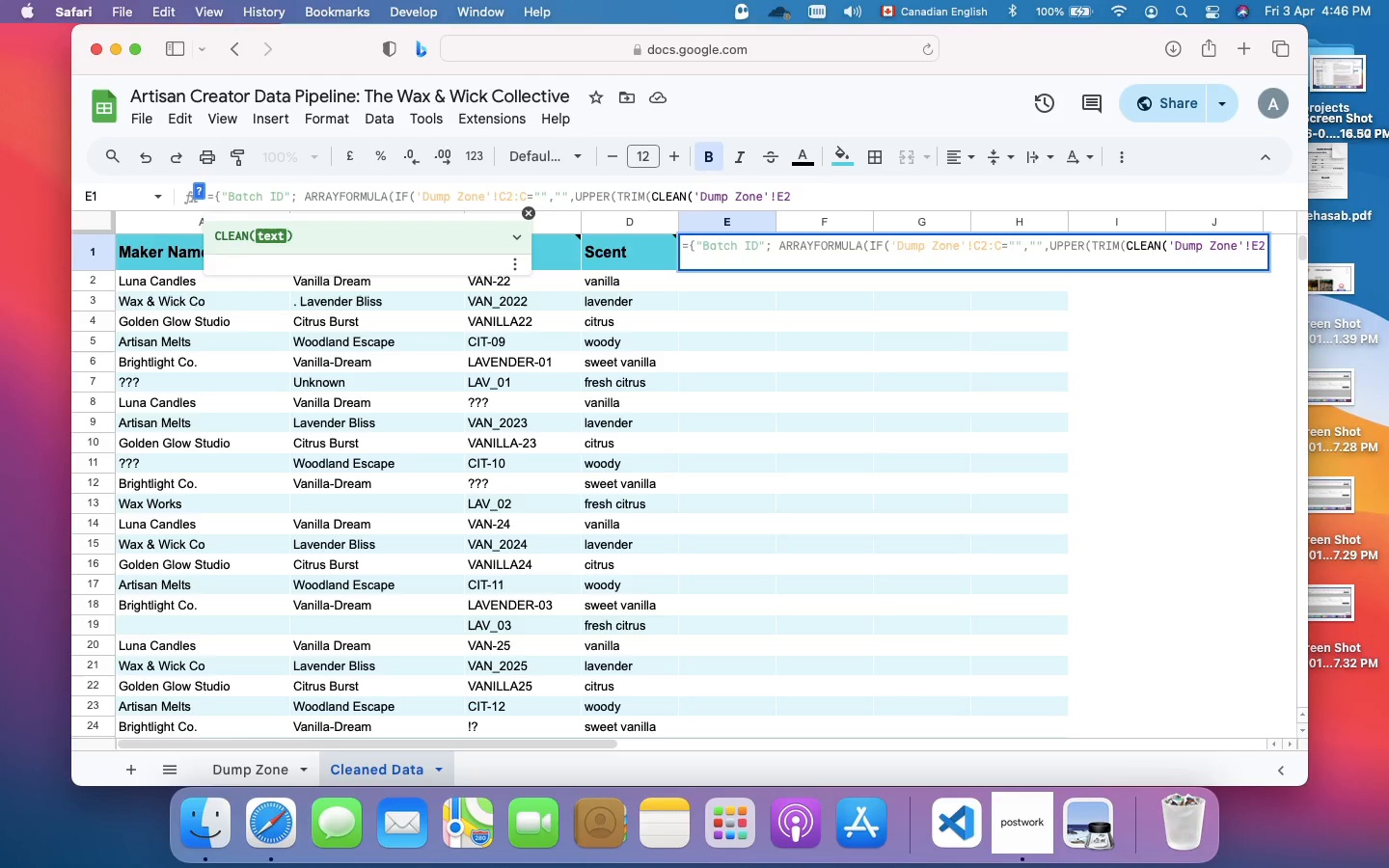 
key(Shift+Semicolon)
 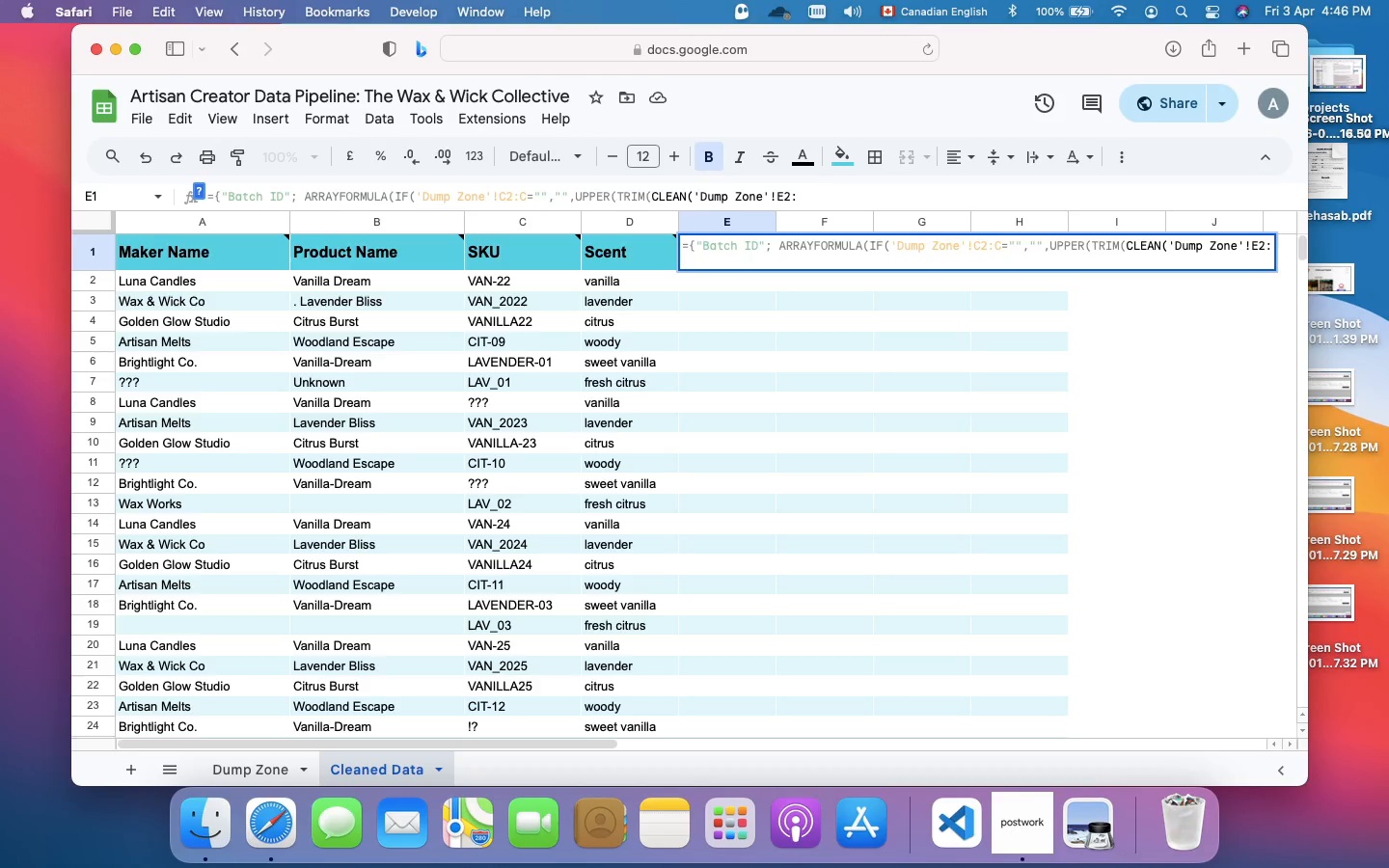 
key(Shift+E)
 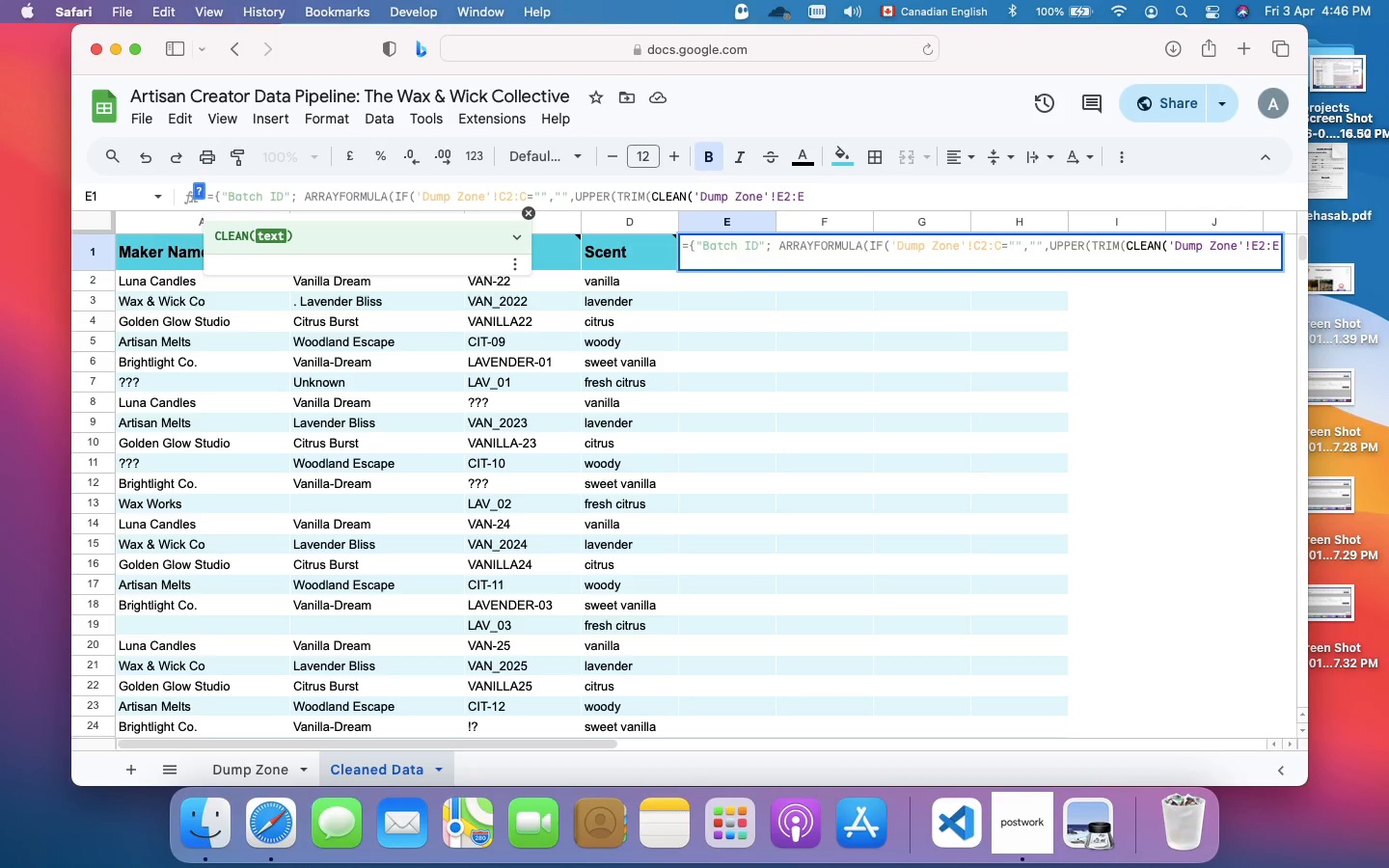 
hold_key(key=ShiftRight, duration=2.44)
 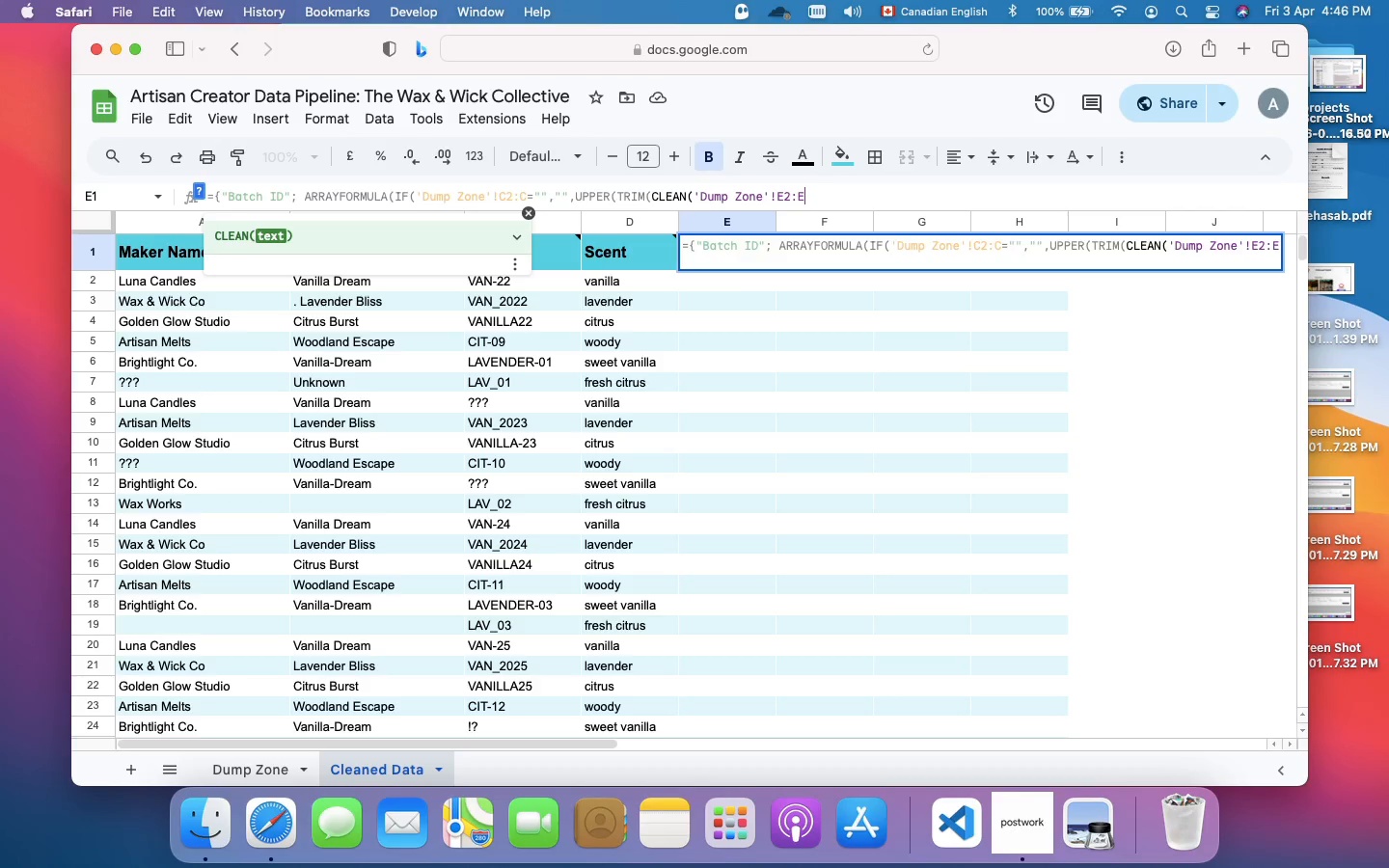 
key(ArrowLeft)
 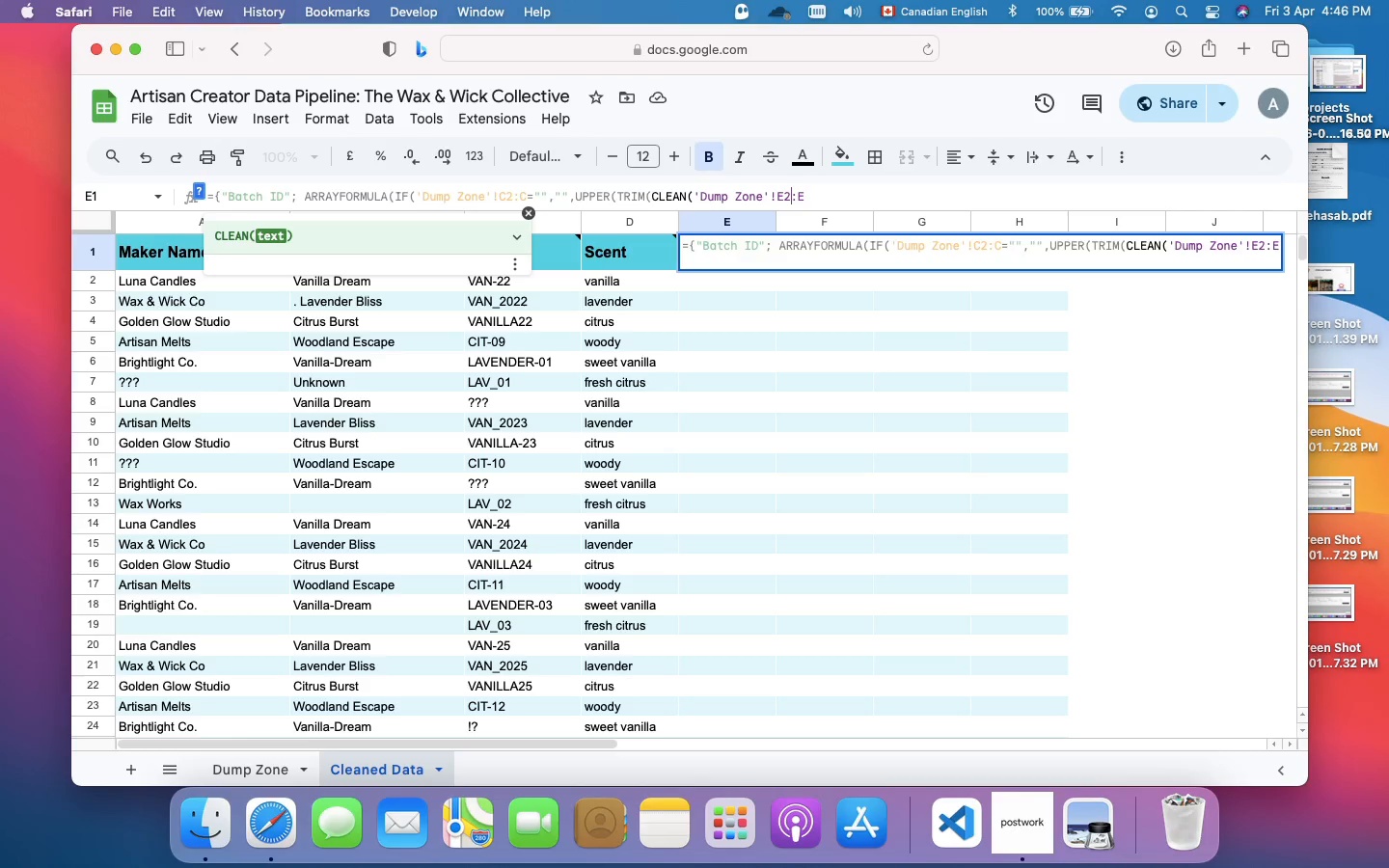 
hold_key(key=ArrowLeft, duration=1.51)
 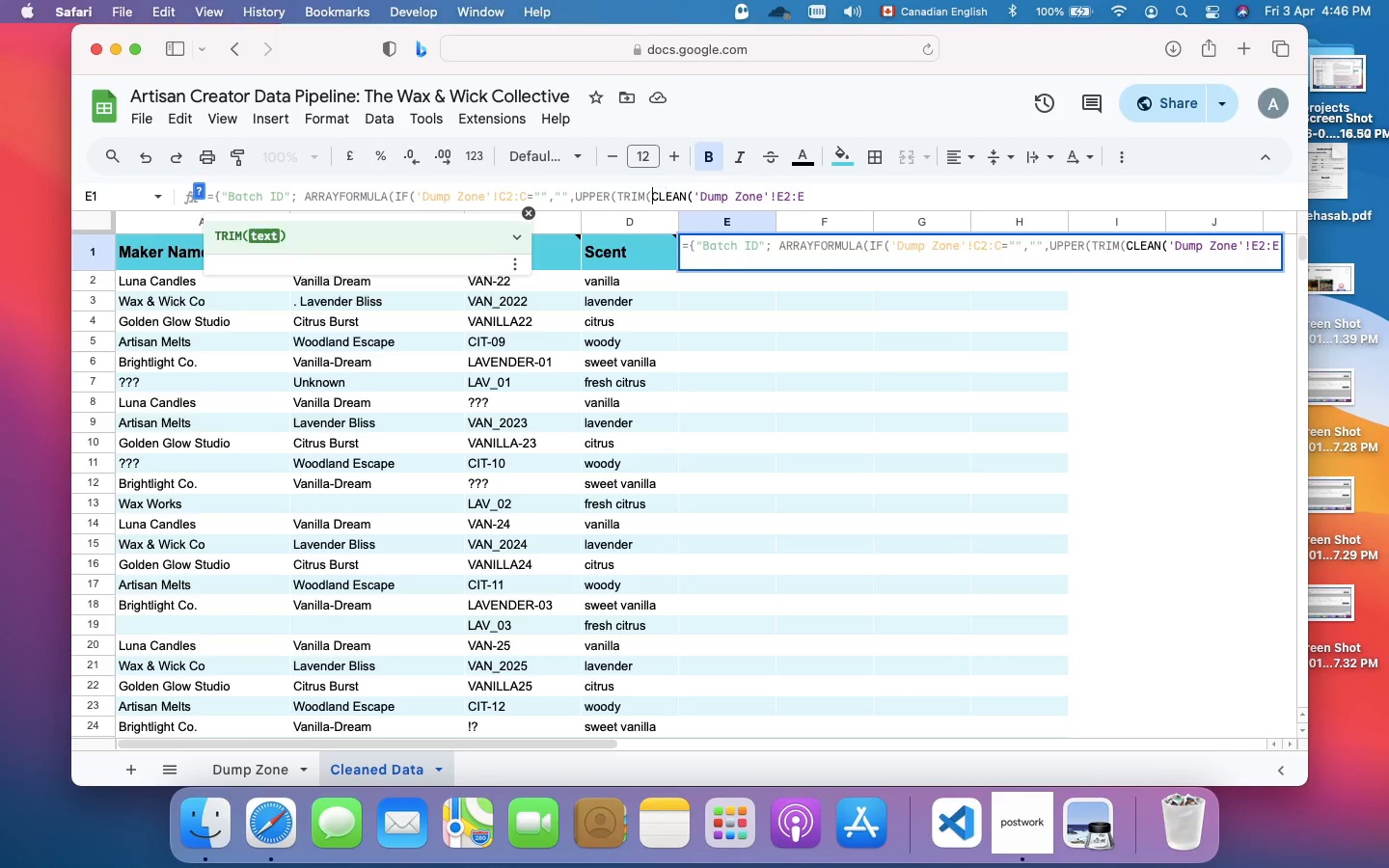 
hold_key(key=ArrowLeft, duration=1.5)
 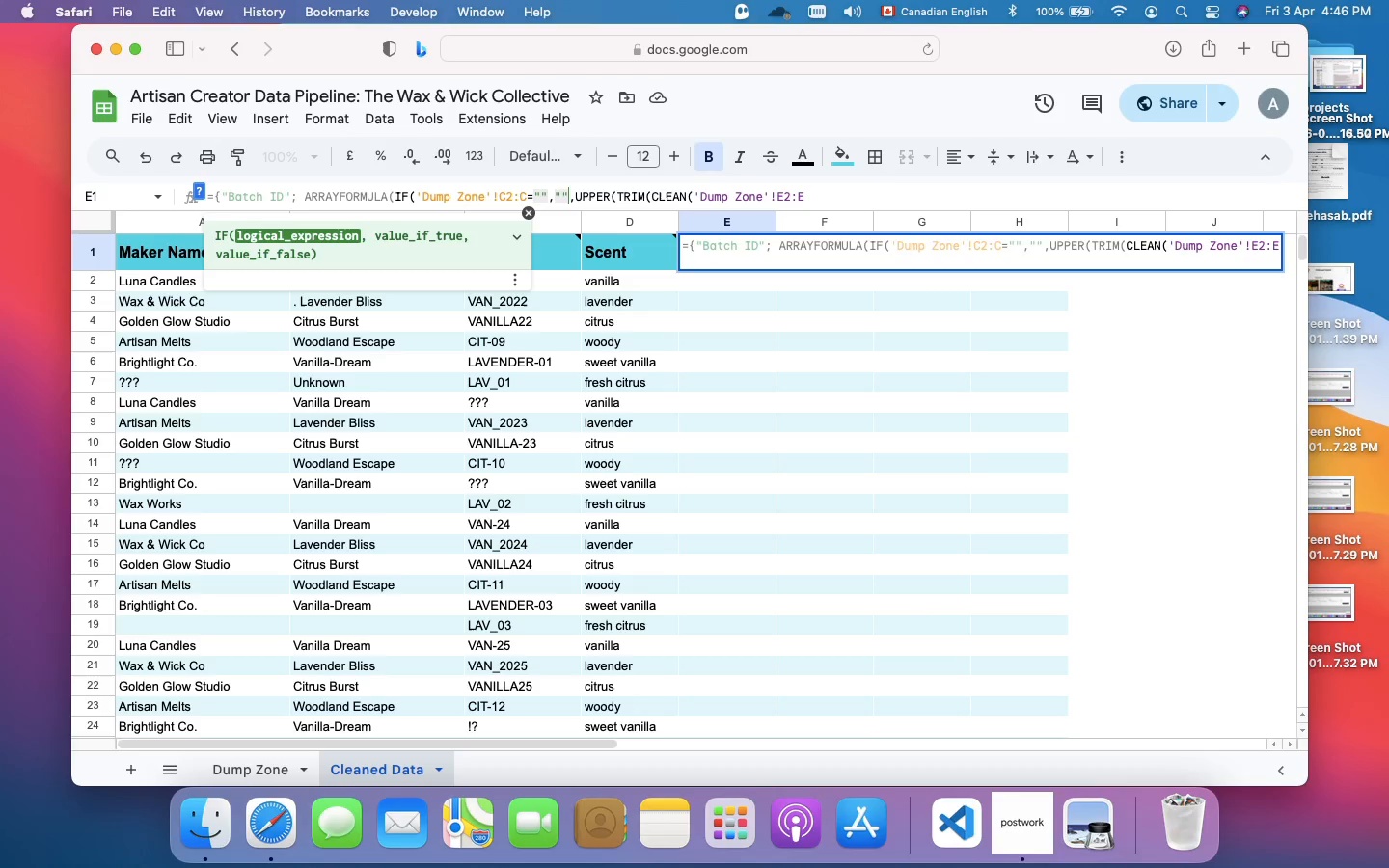 
key(ArrowLeft)
 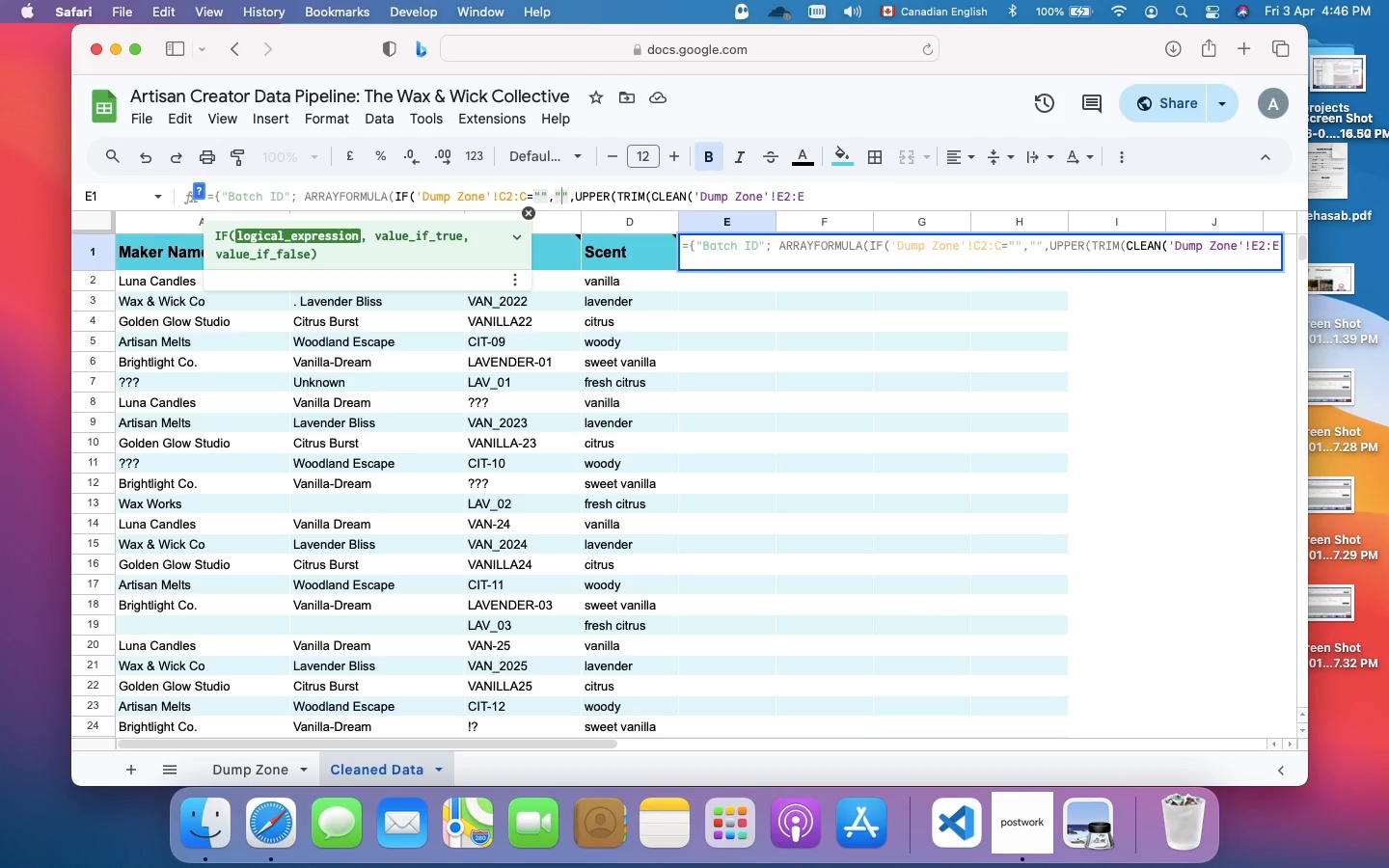 
key(ArrowLeft)
 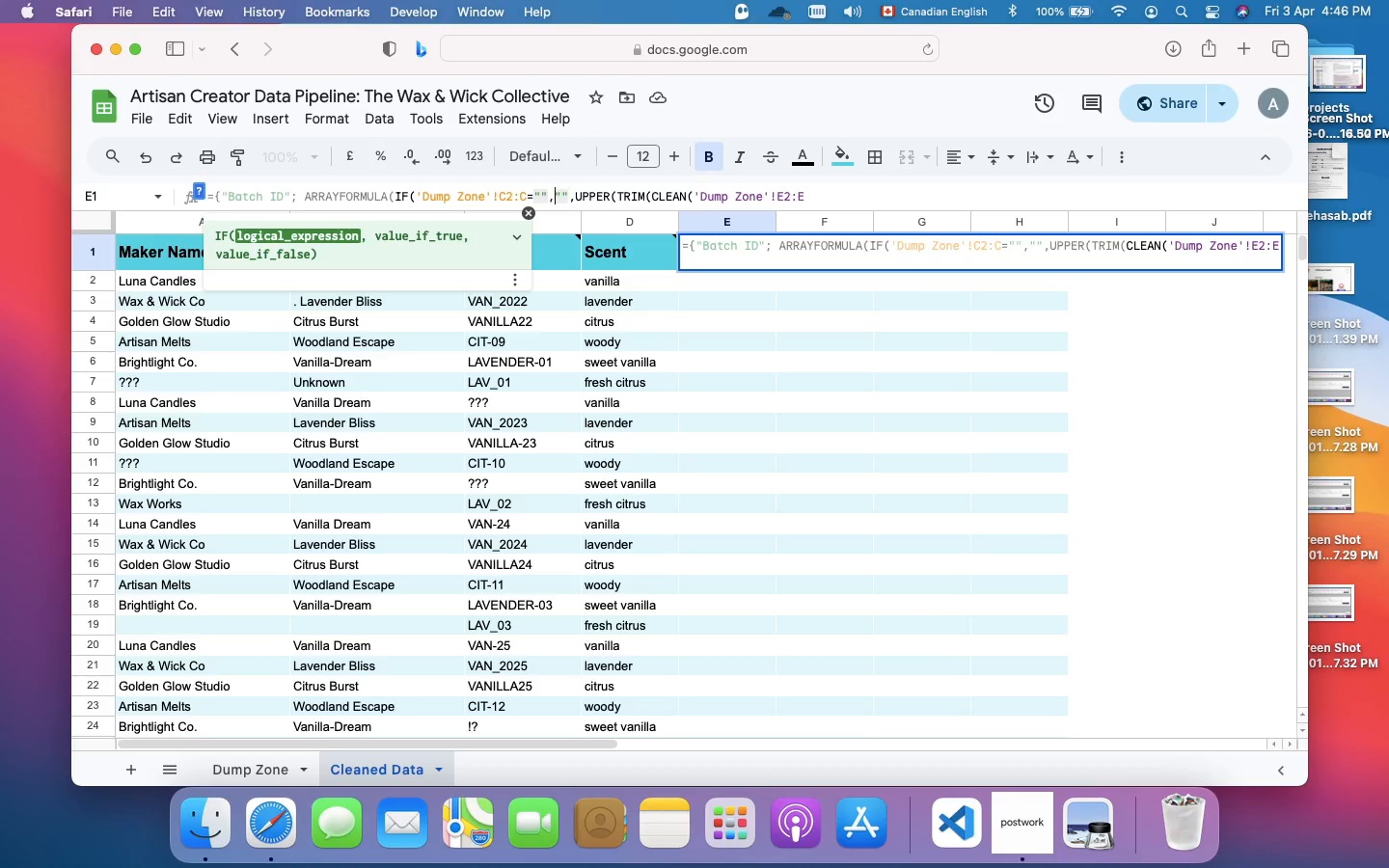 
key(ArrowLeft)
 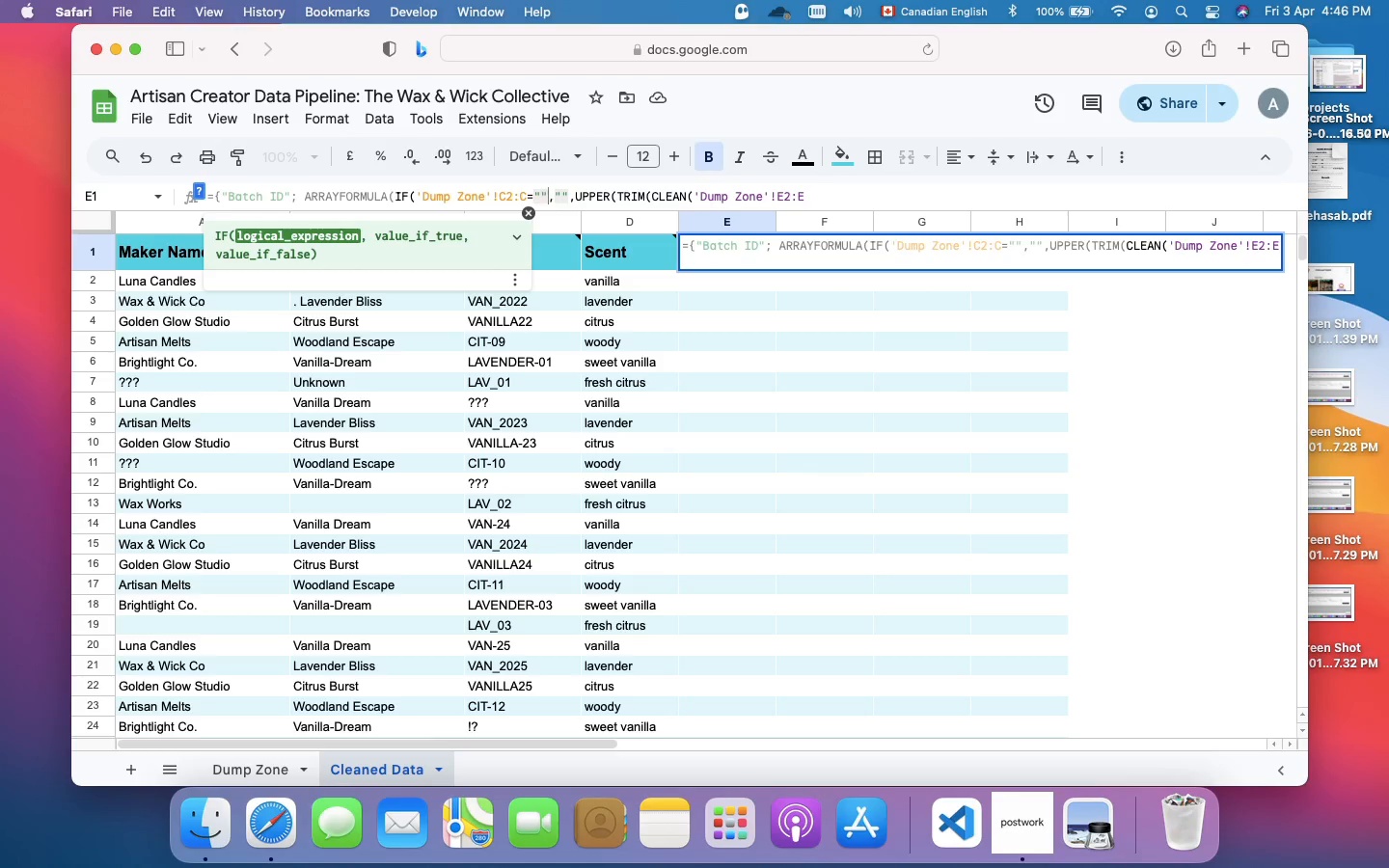 
key(ArrowLeft)
 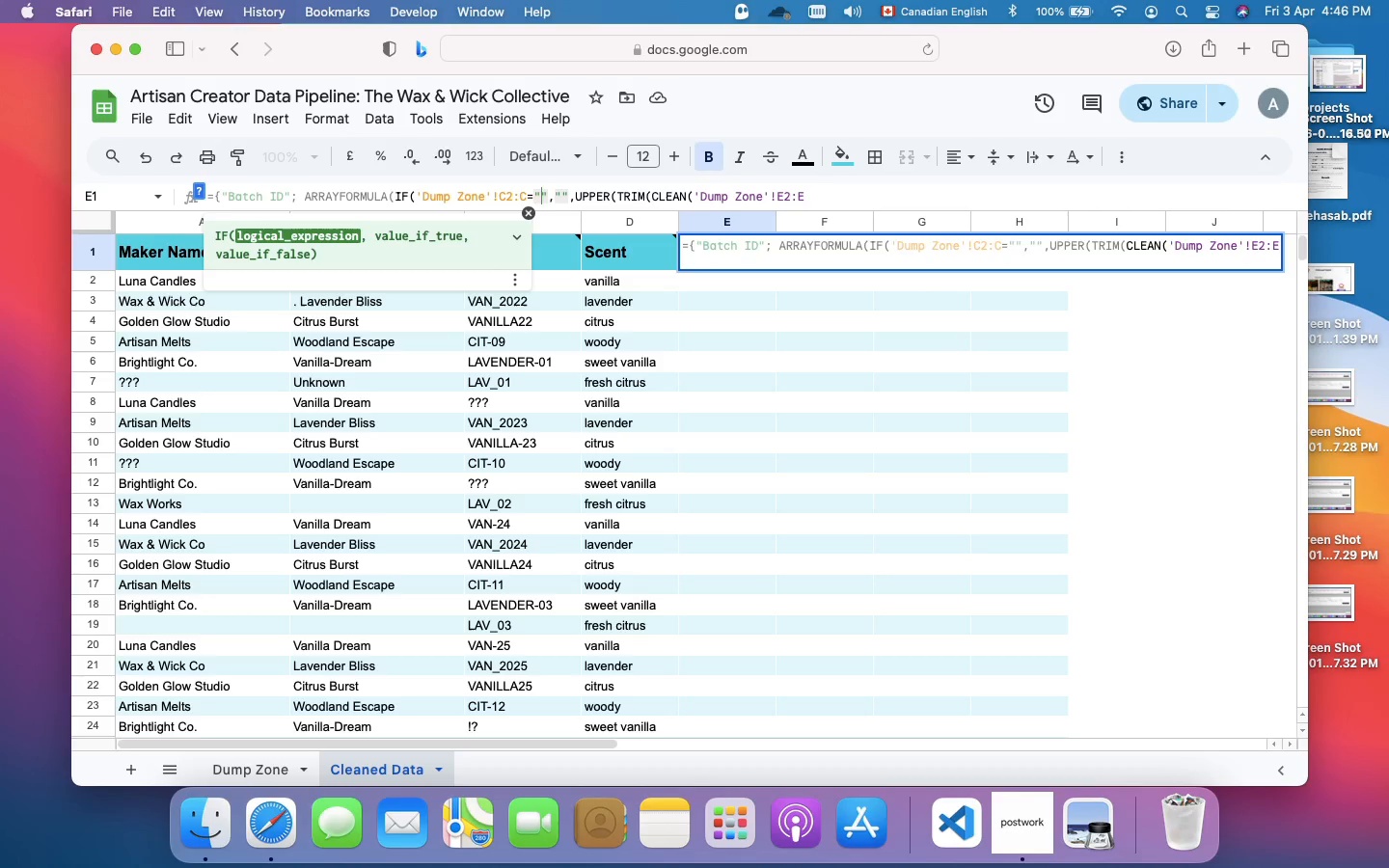 
key(ArrowLeft)
 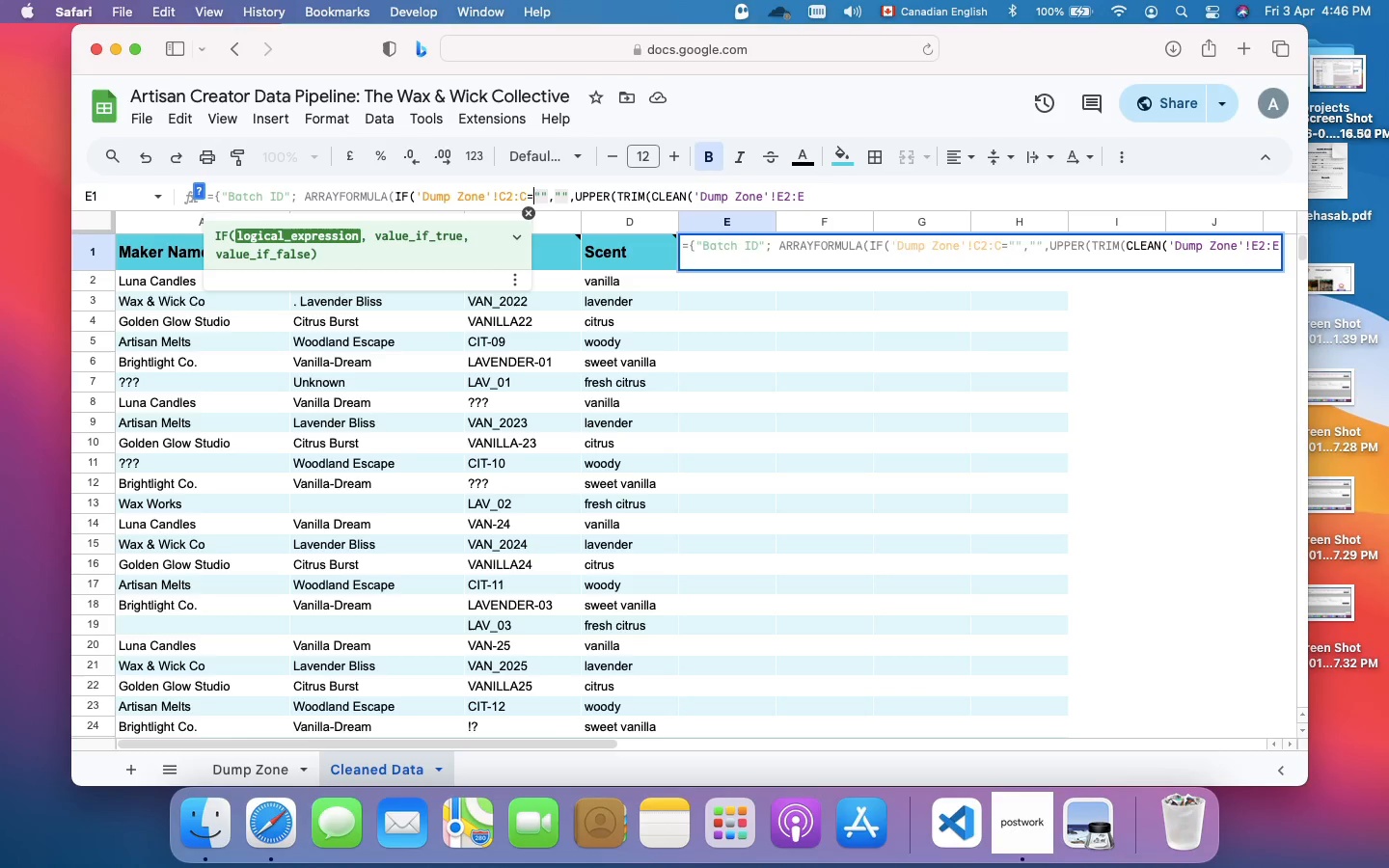 
key(ArrowLeft)
 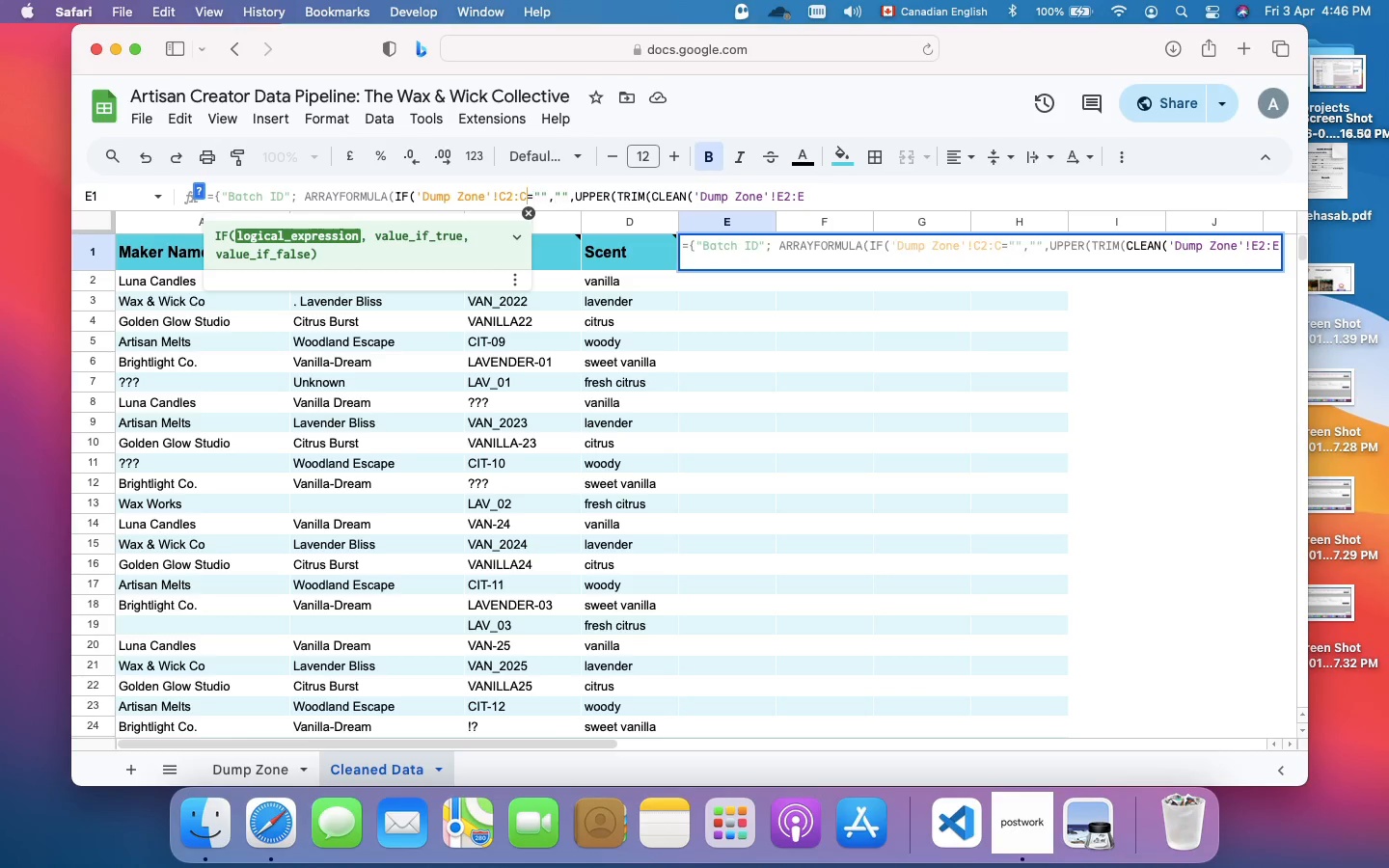 
key(ArrowLeft)
 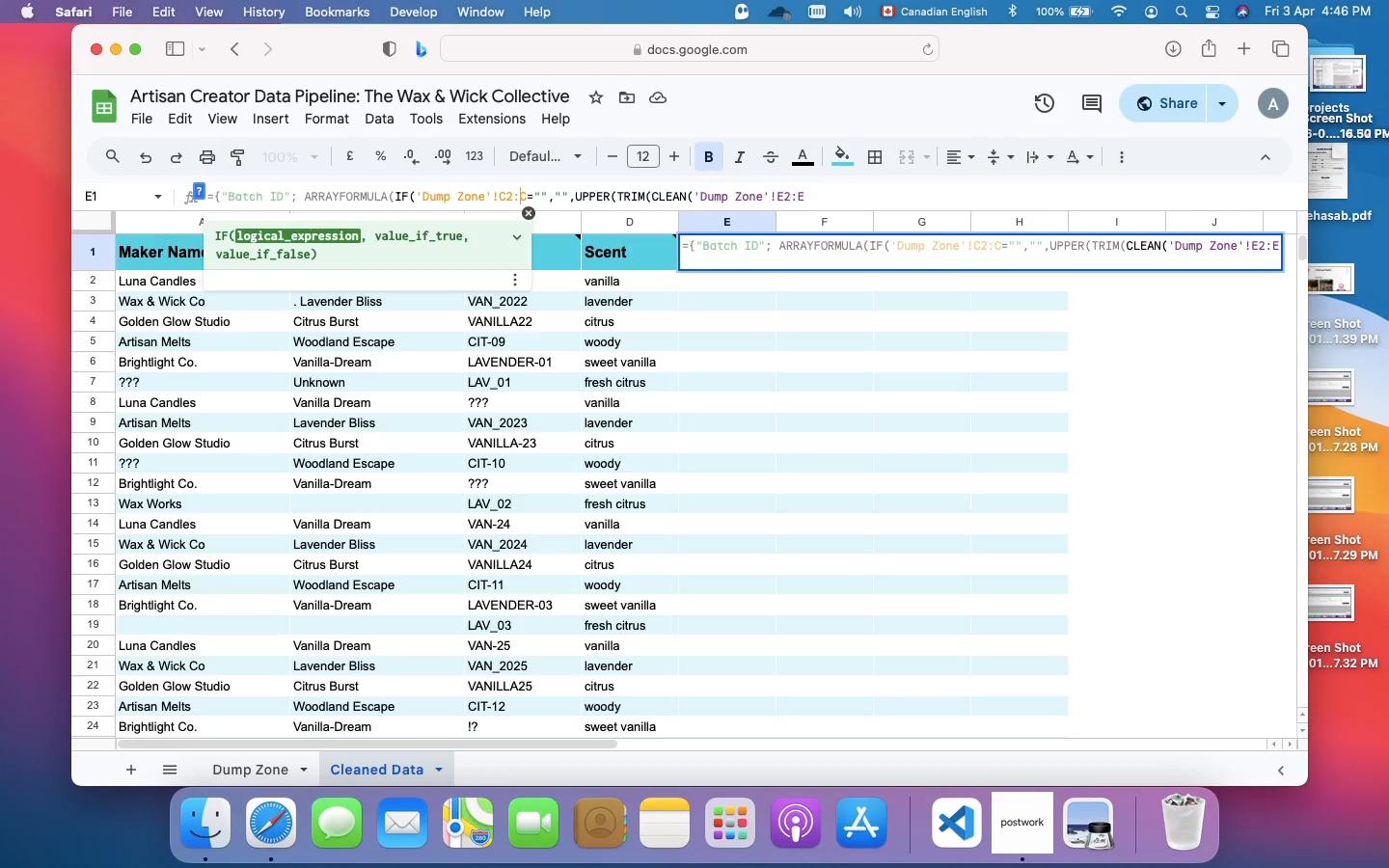 
key(ArrowLeft)
 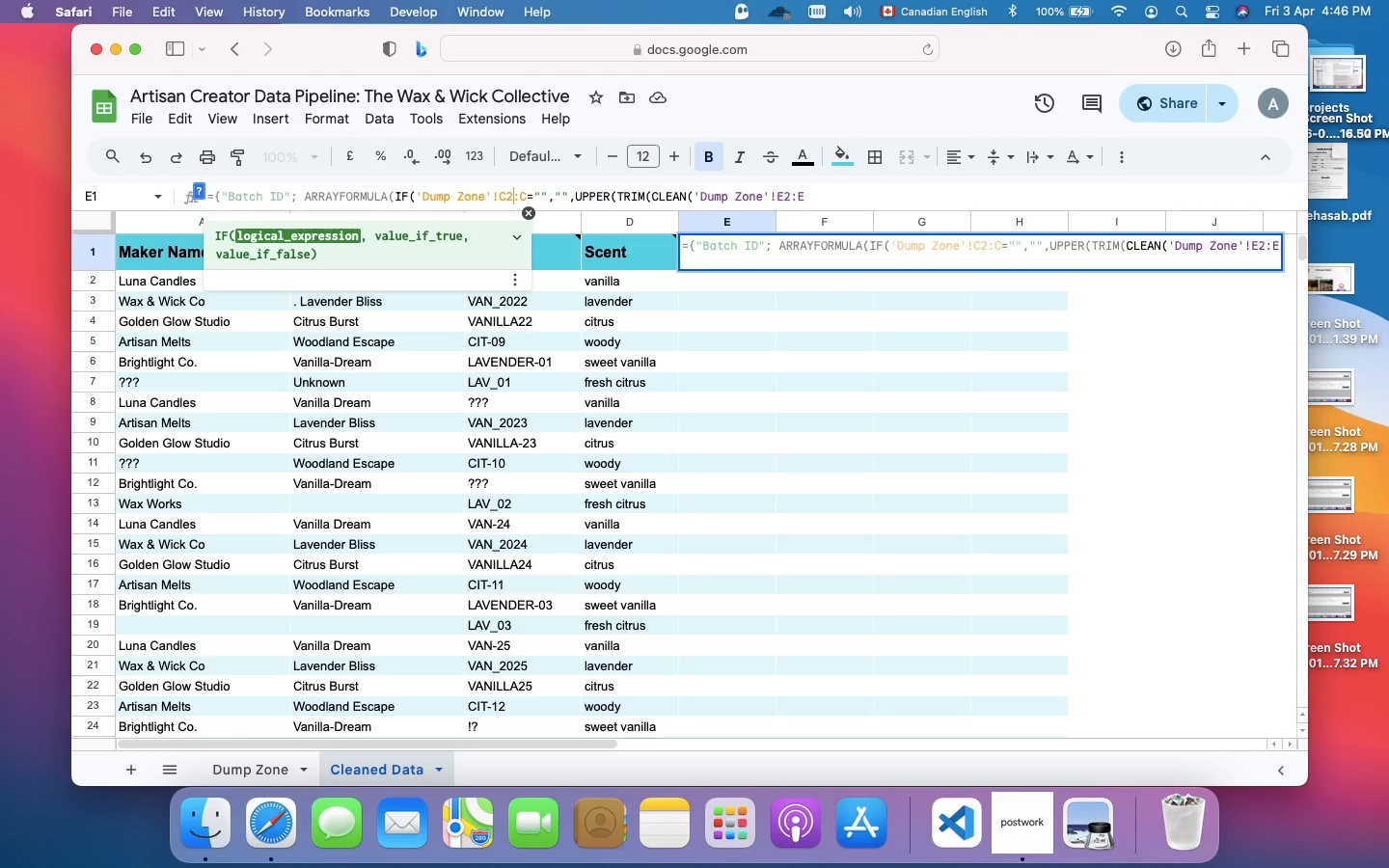 
key(ArrowLeft)
 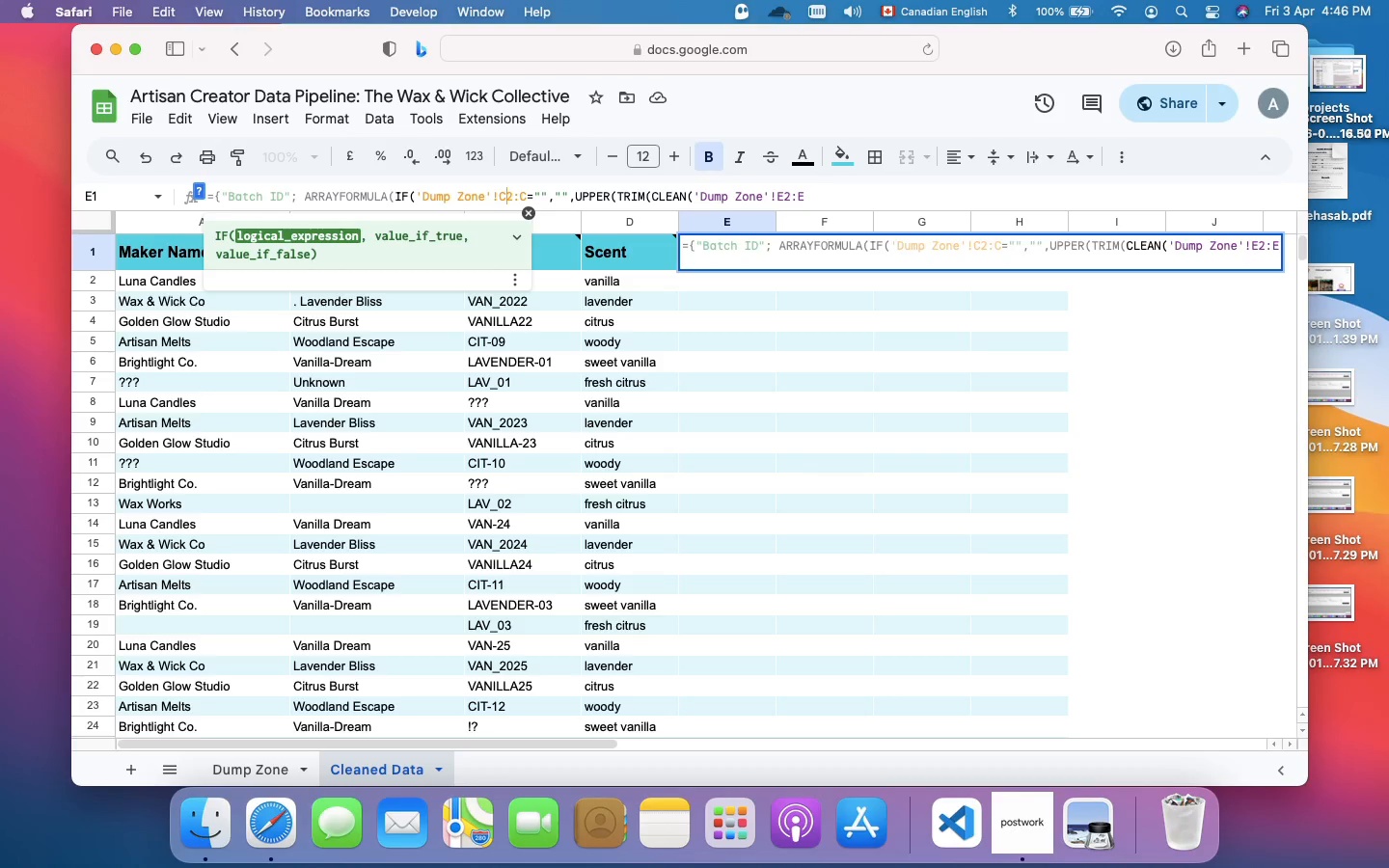 
key(ArrowLeft)
 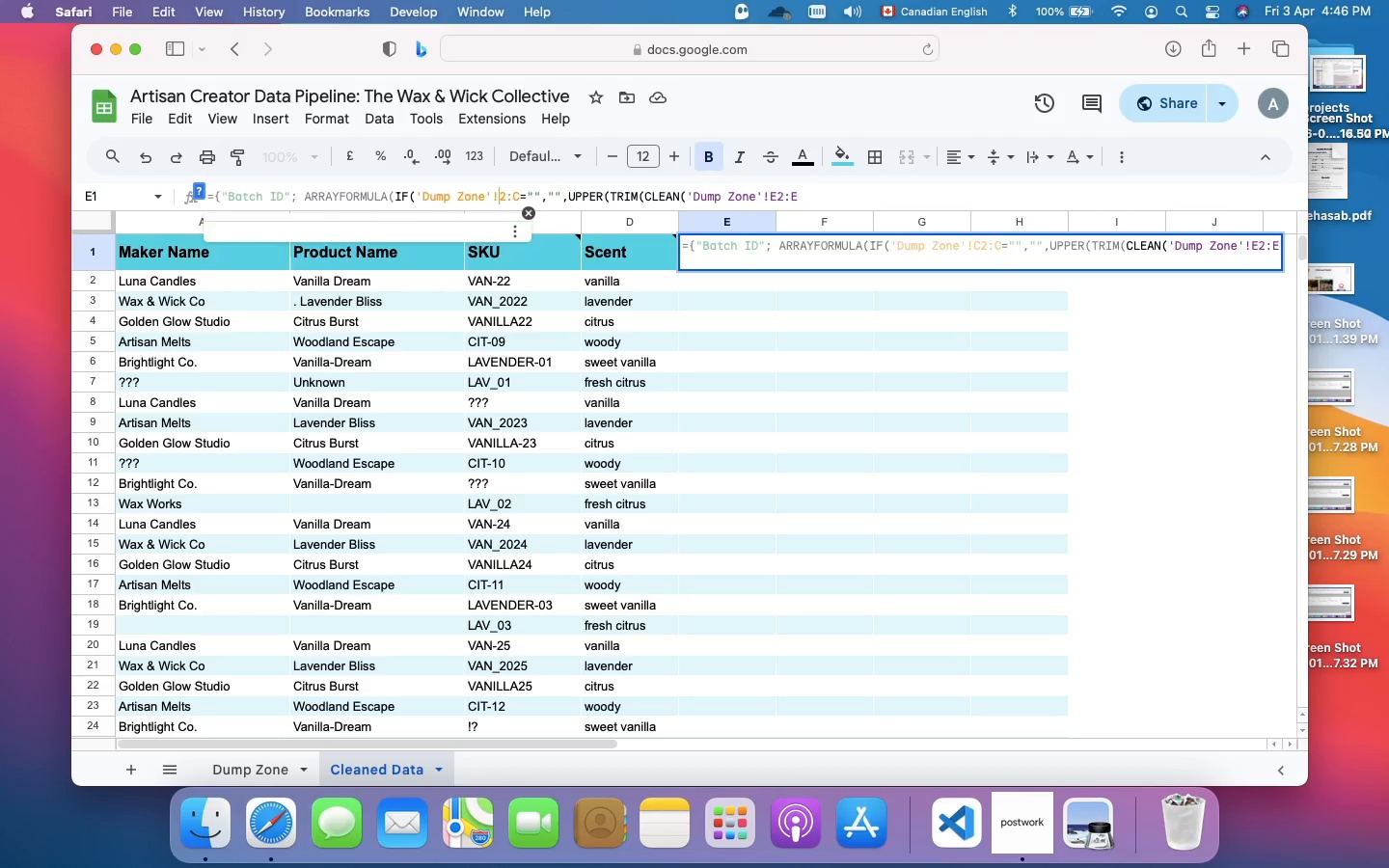 
key(Backspace)
 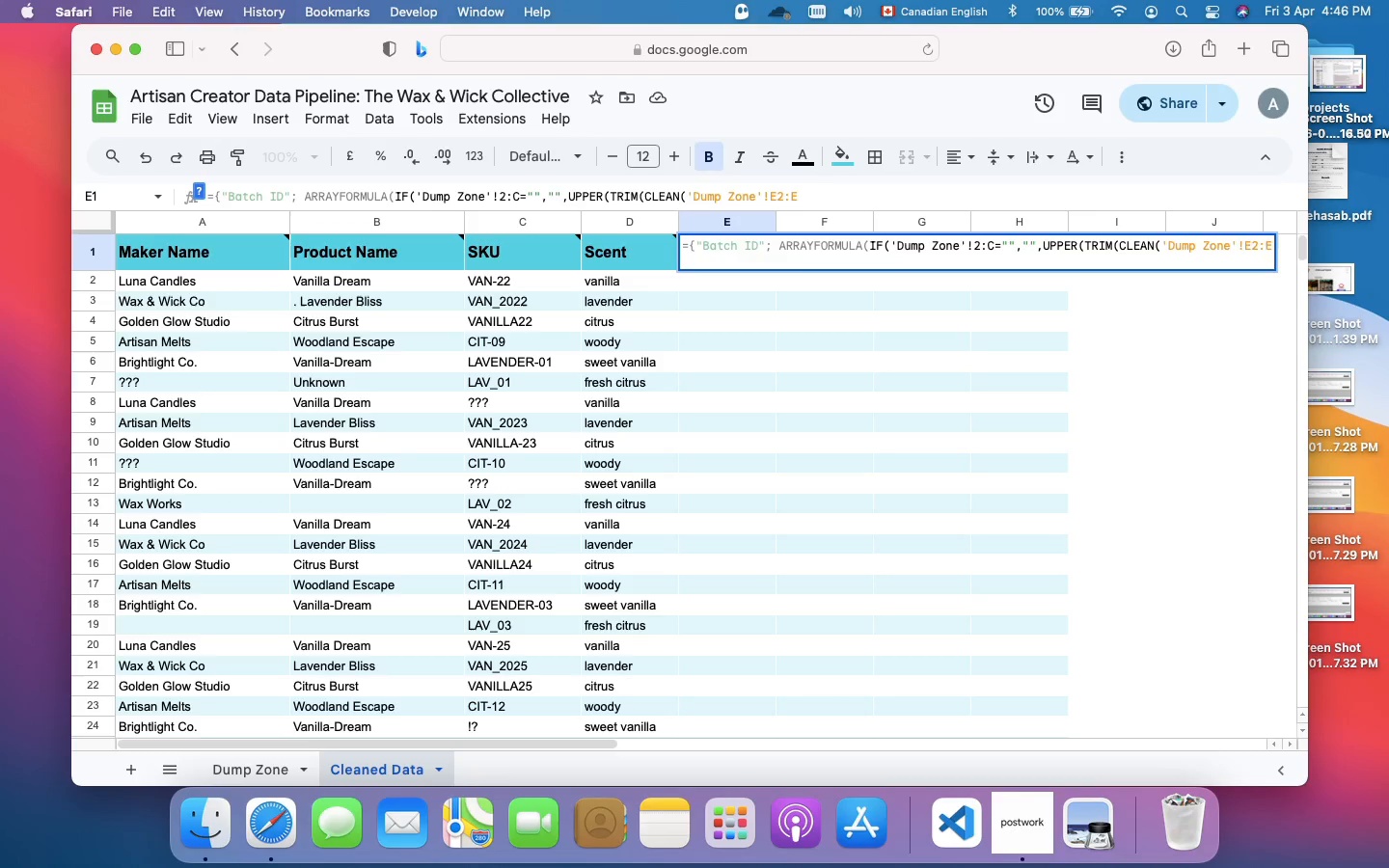 
key(Shift+E)
 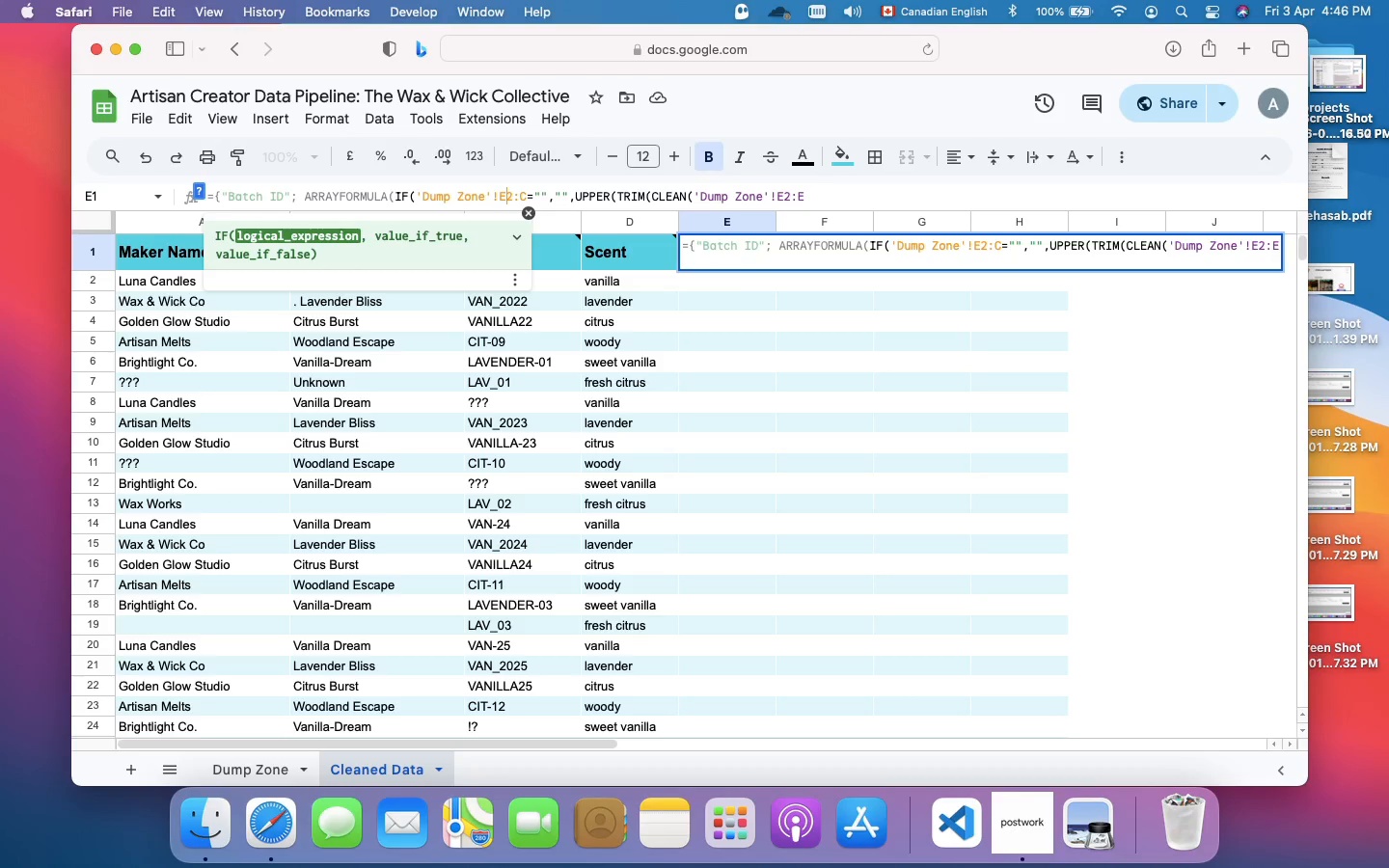 
key(ArrowRight)
 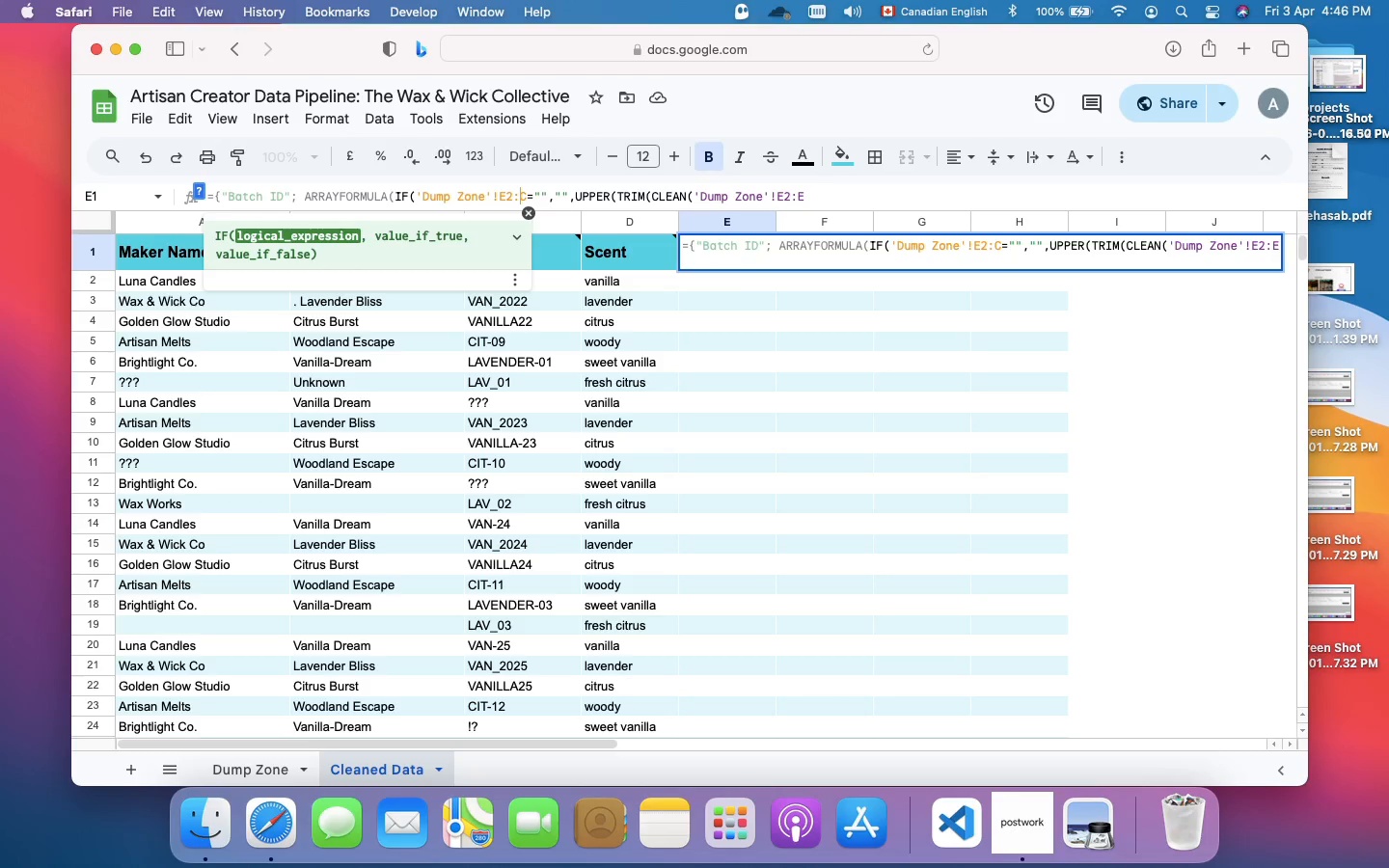 
key(ArrowRight)
 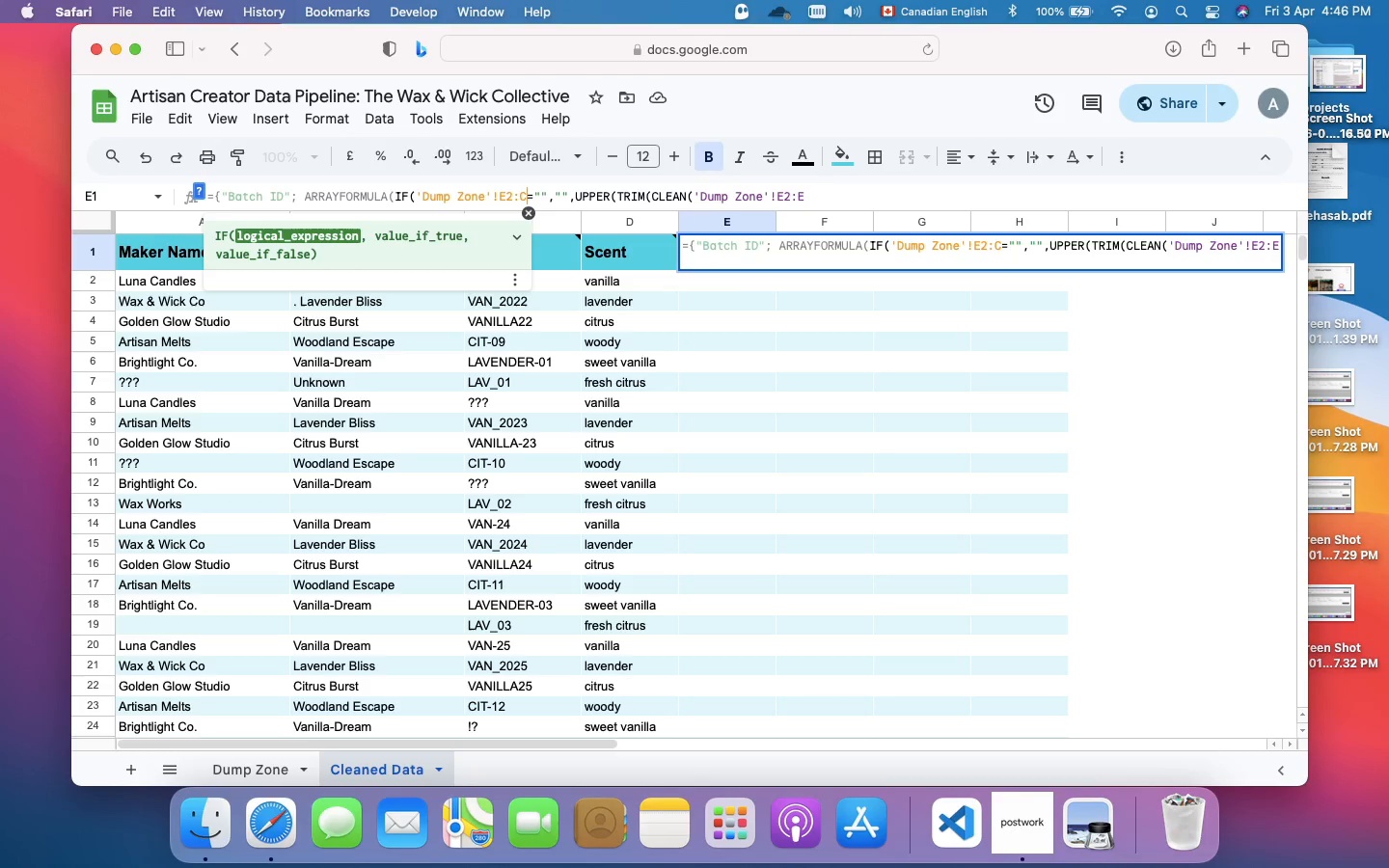 
key(ArrowRight)
 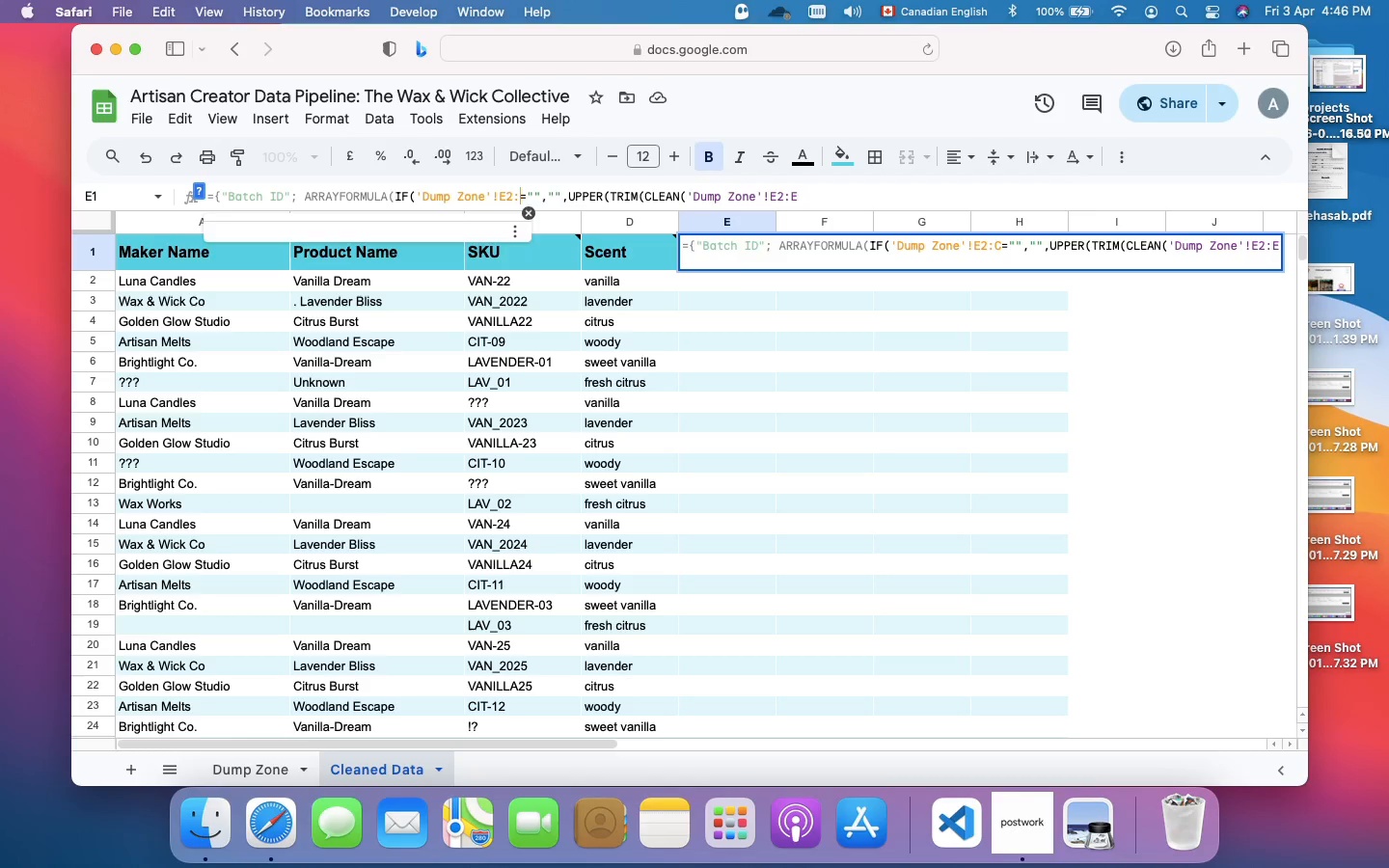 
key(Backspace)
 